 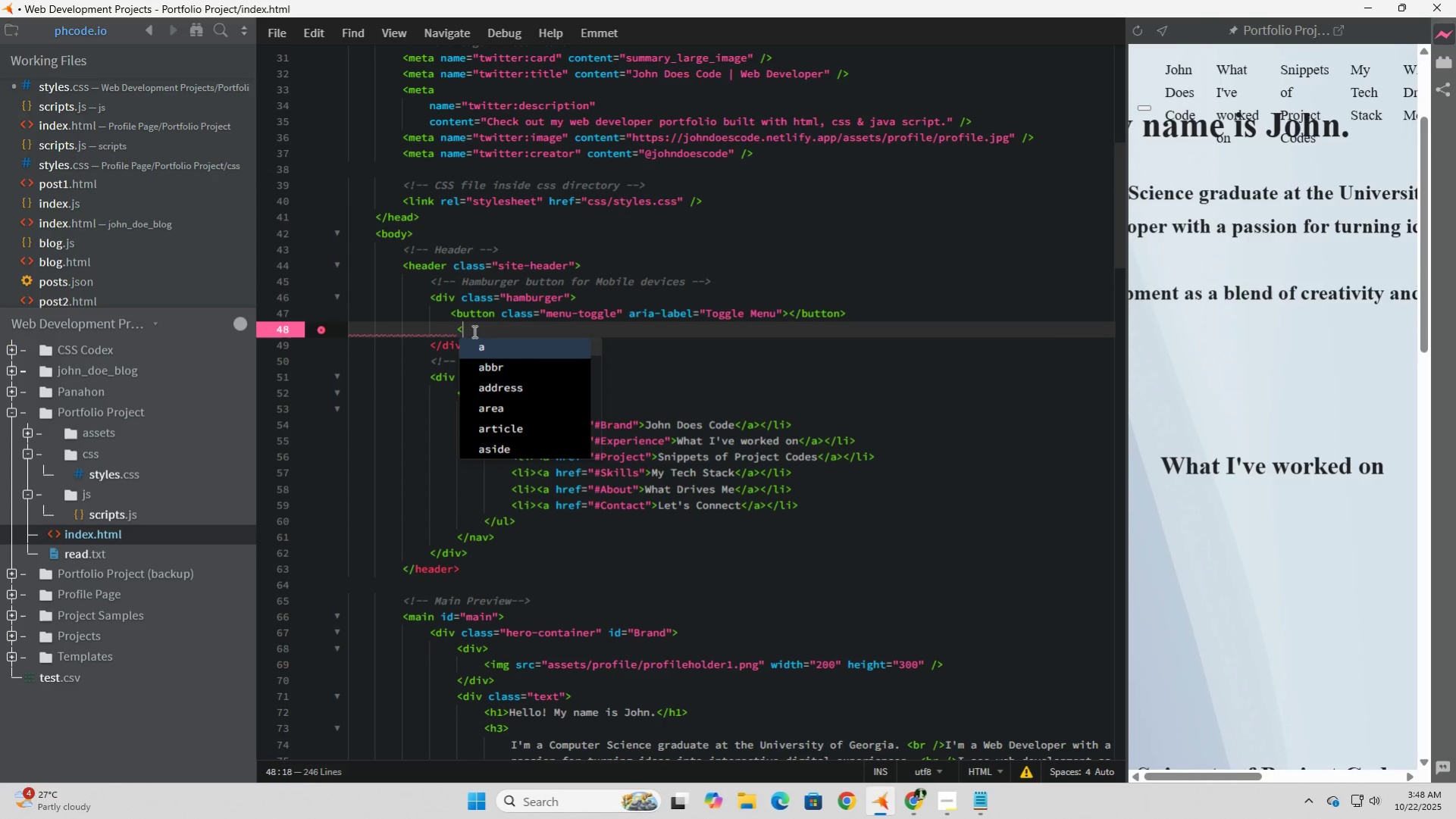 
hold_key(key=ShiftLeft, duration=0.88)
 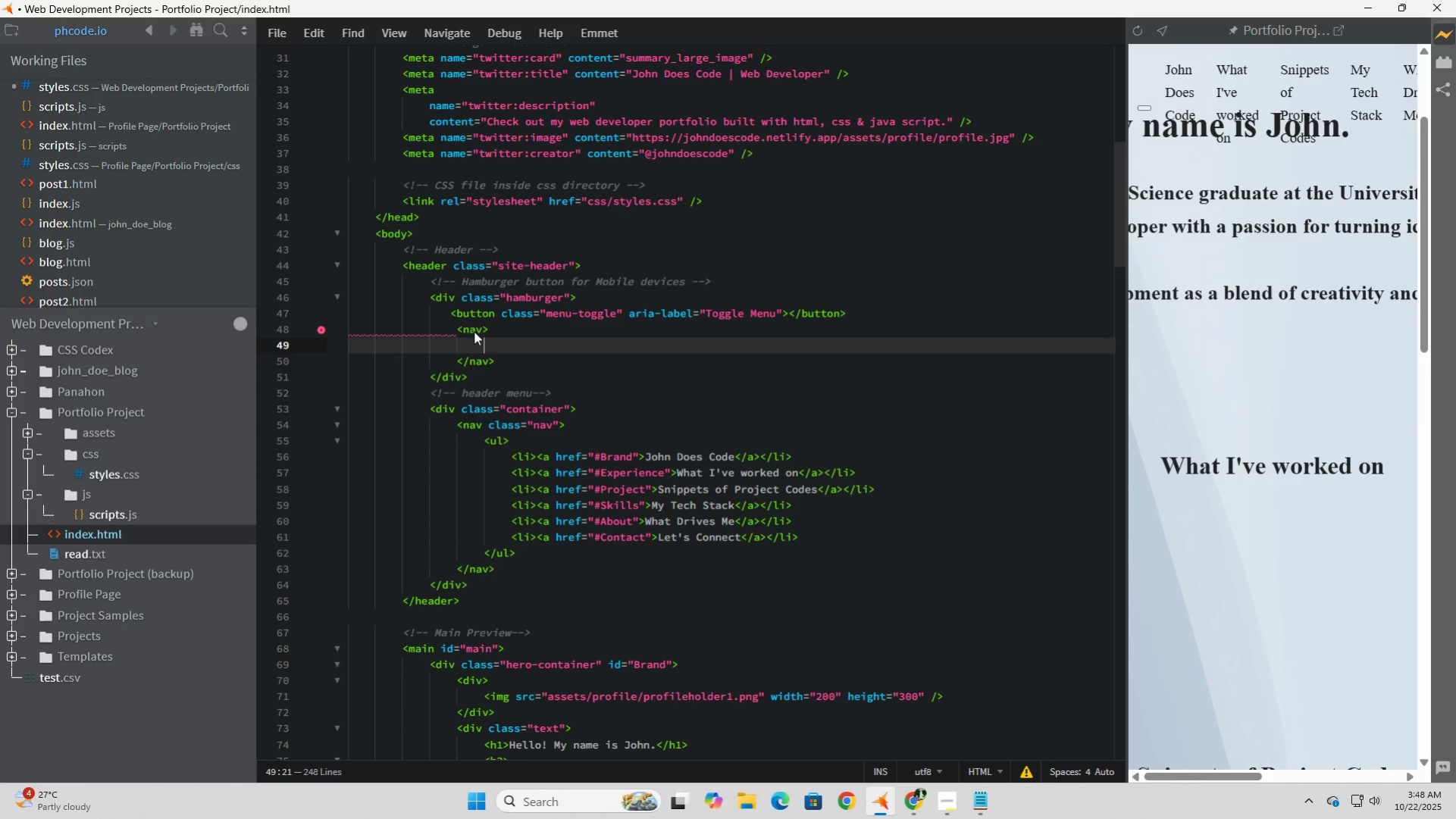 
key(Enter)
 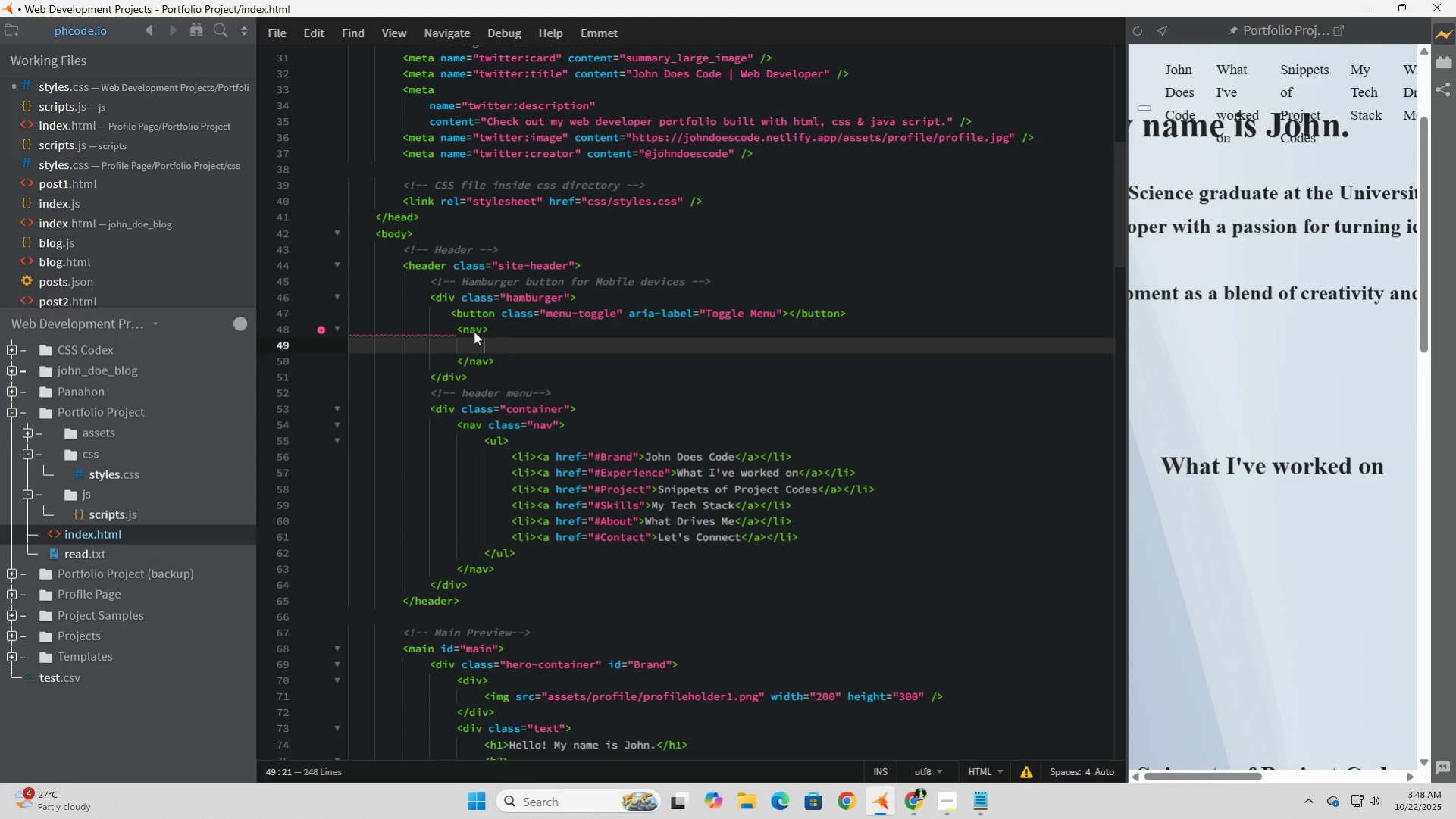 
key(ArrowUp)
 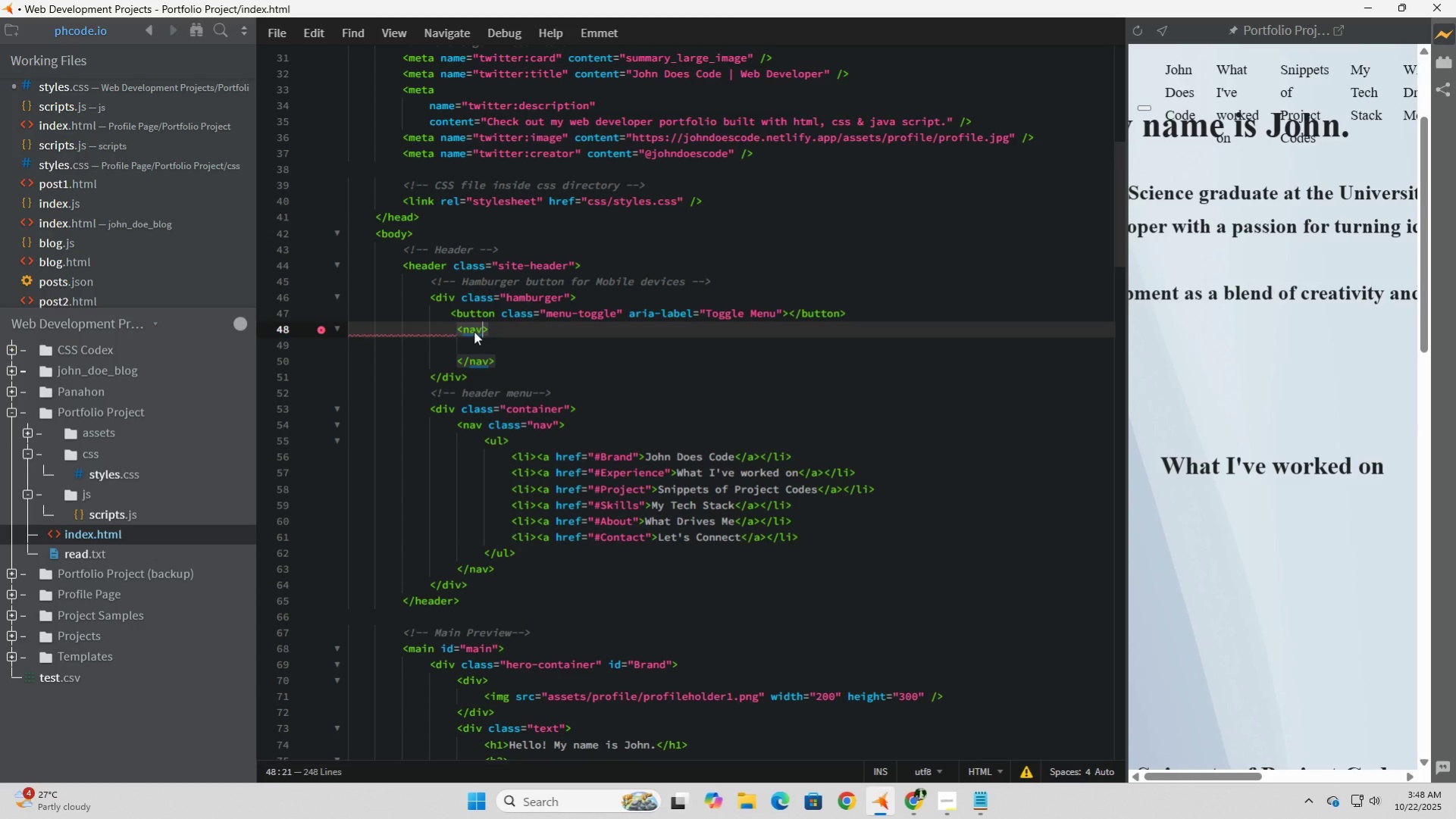 
wait(6.87)
 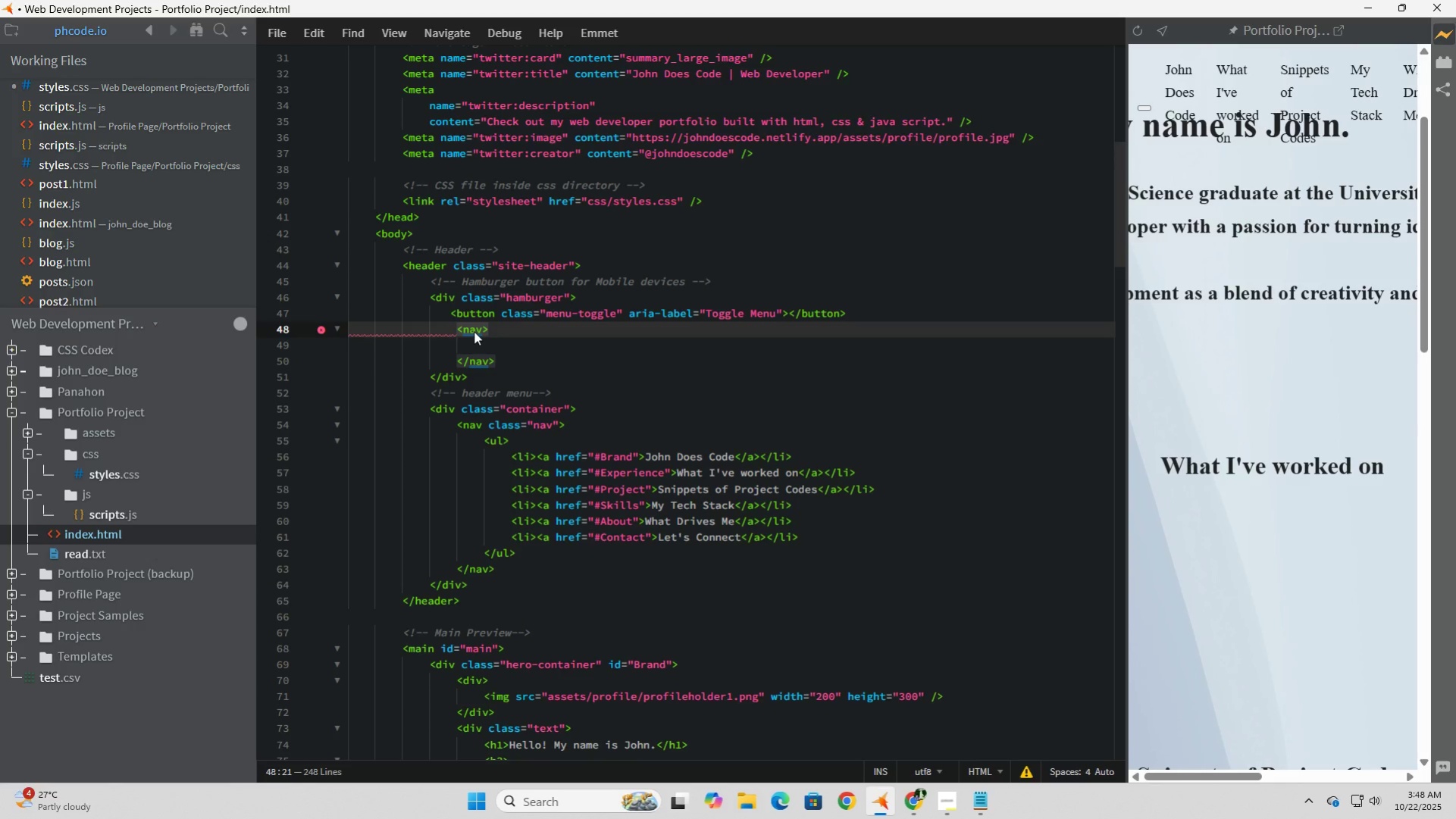 
type( class="nav-links)
 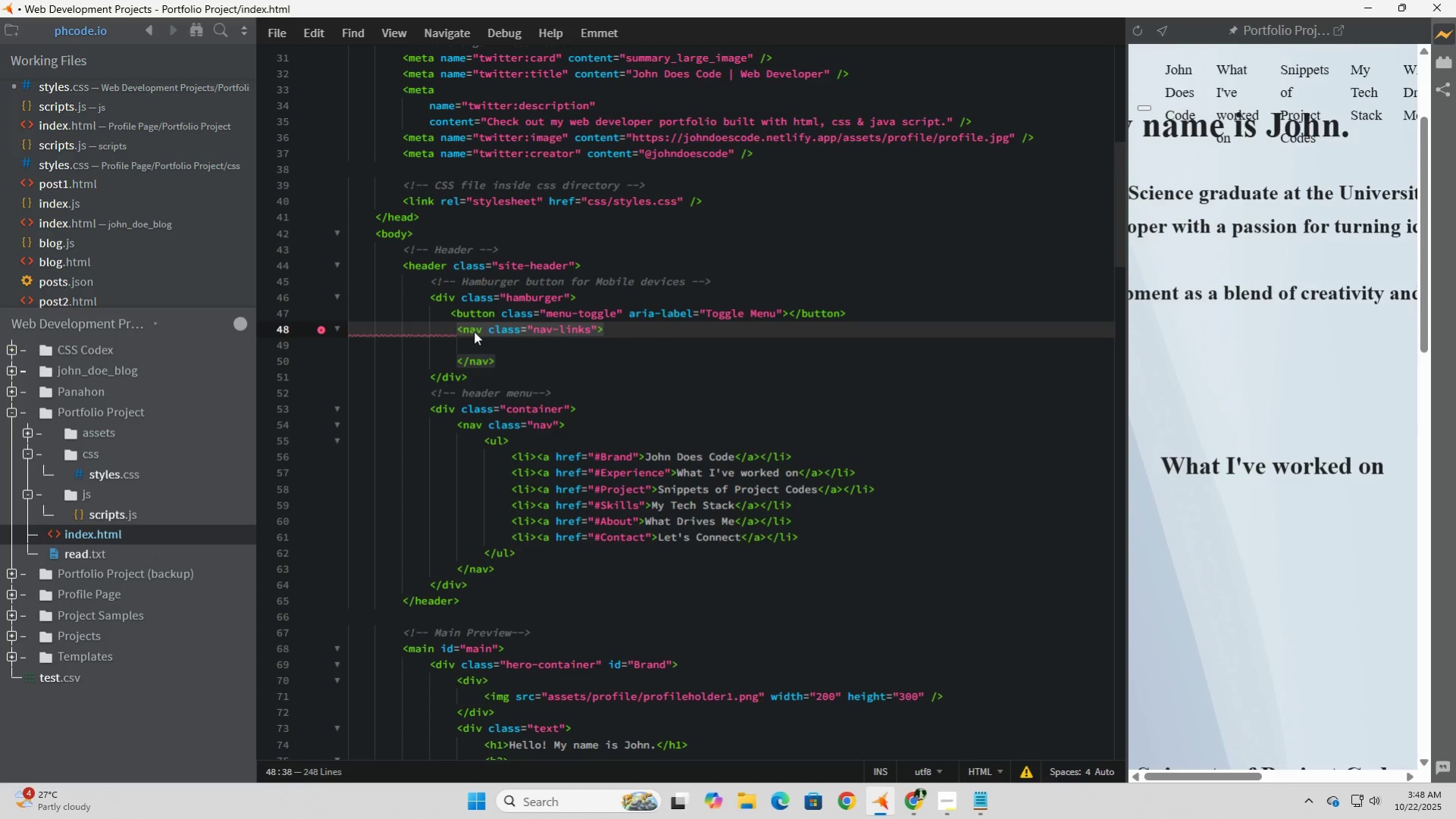 
key(ArrowRight)
 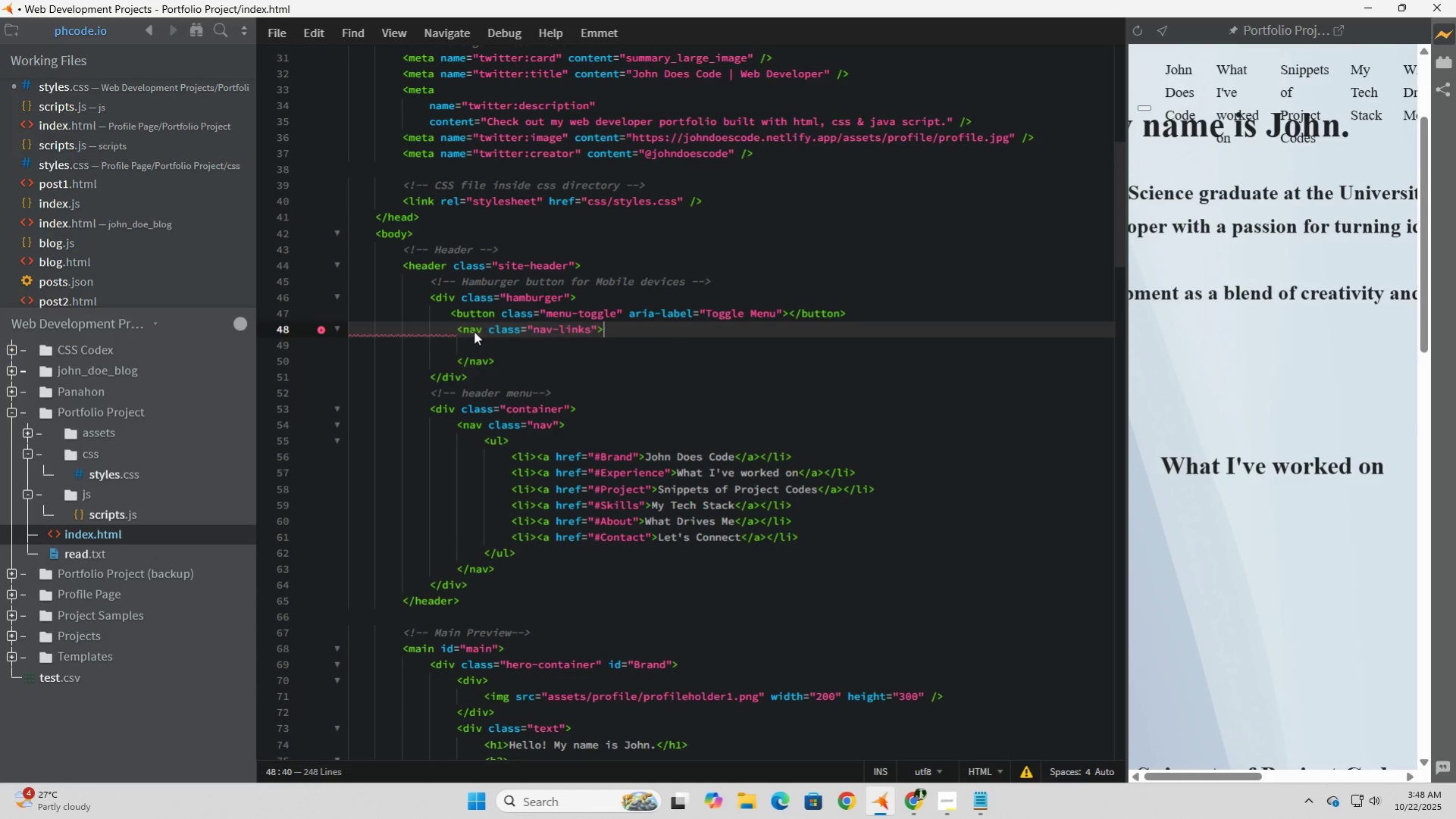 
key(ArrowRight)
 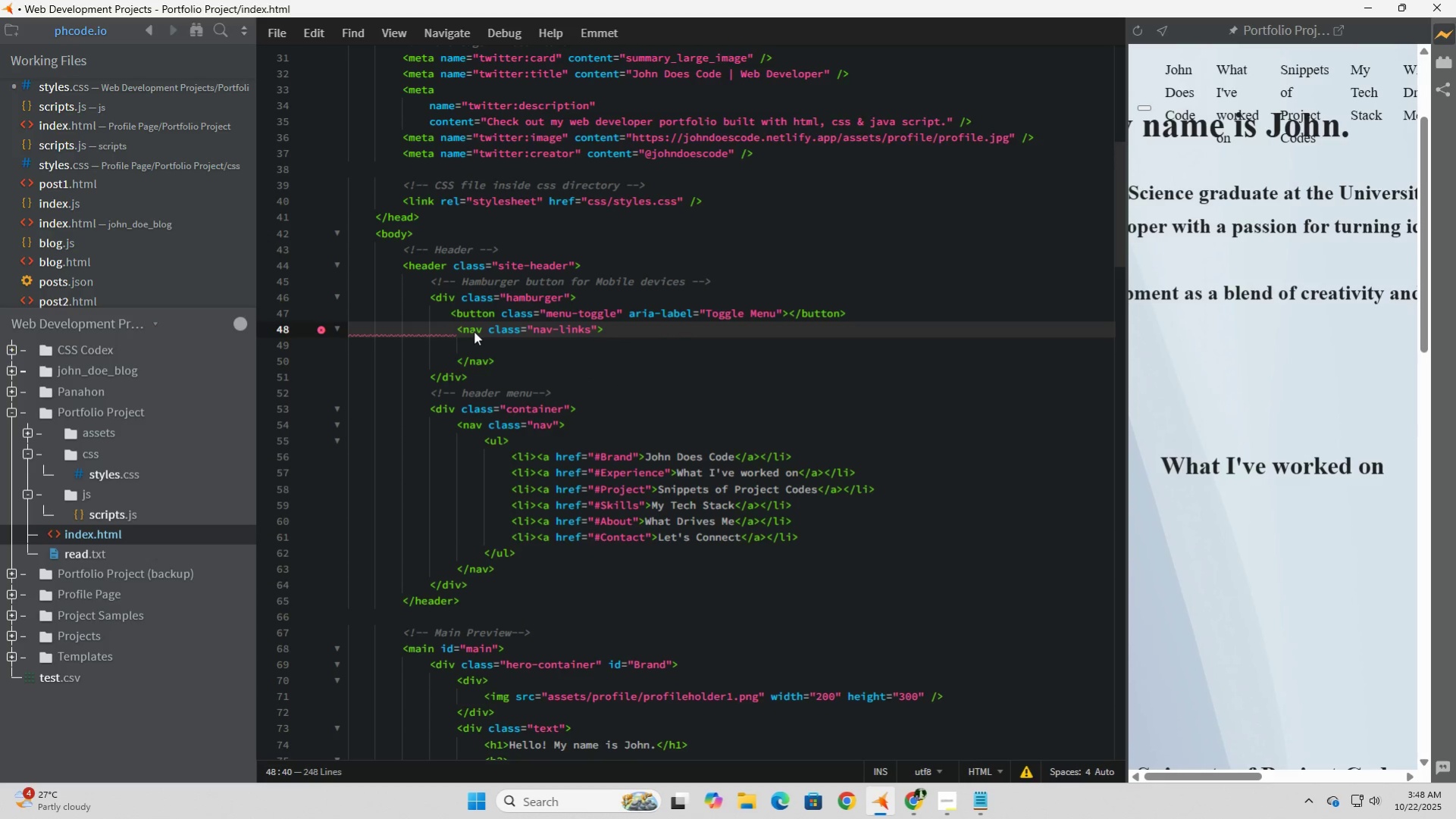 
key(ArrowLeft)
 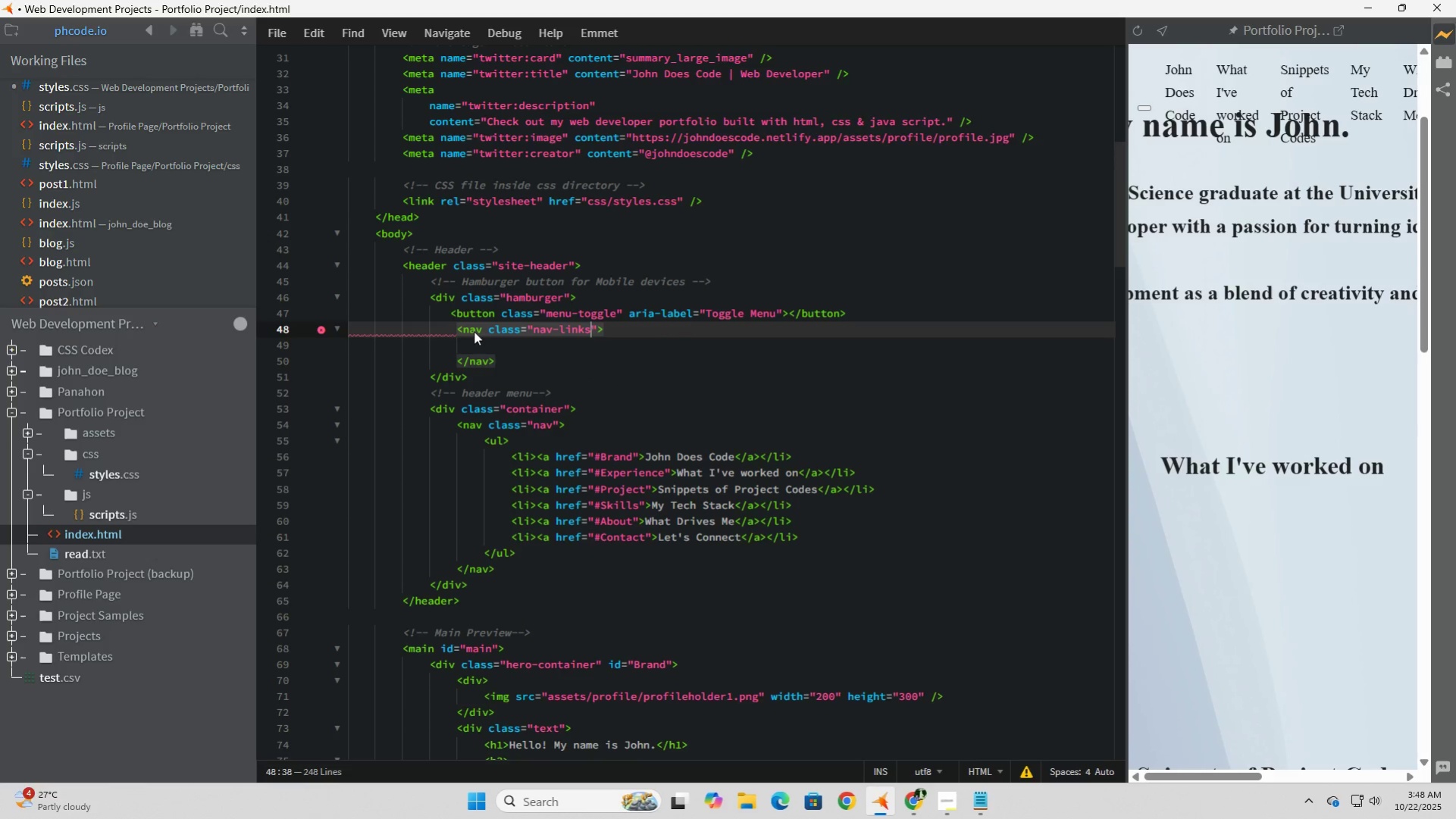 
key(ArrowLeft)
 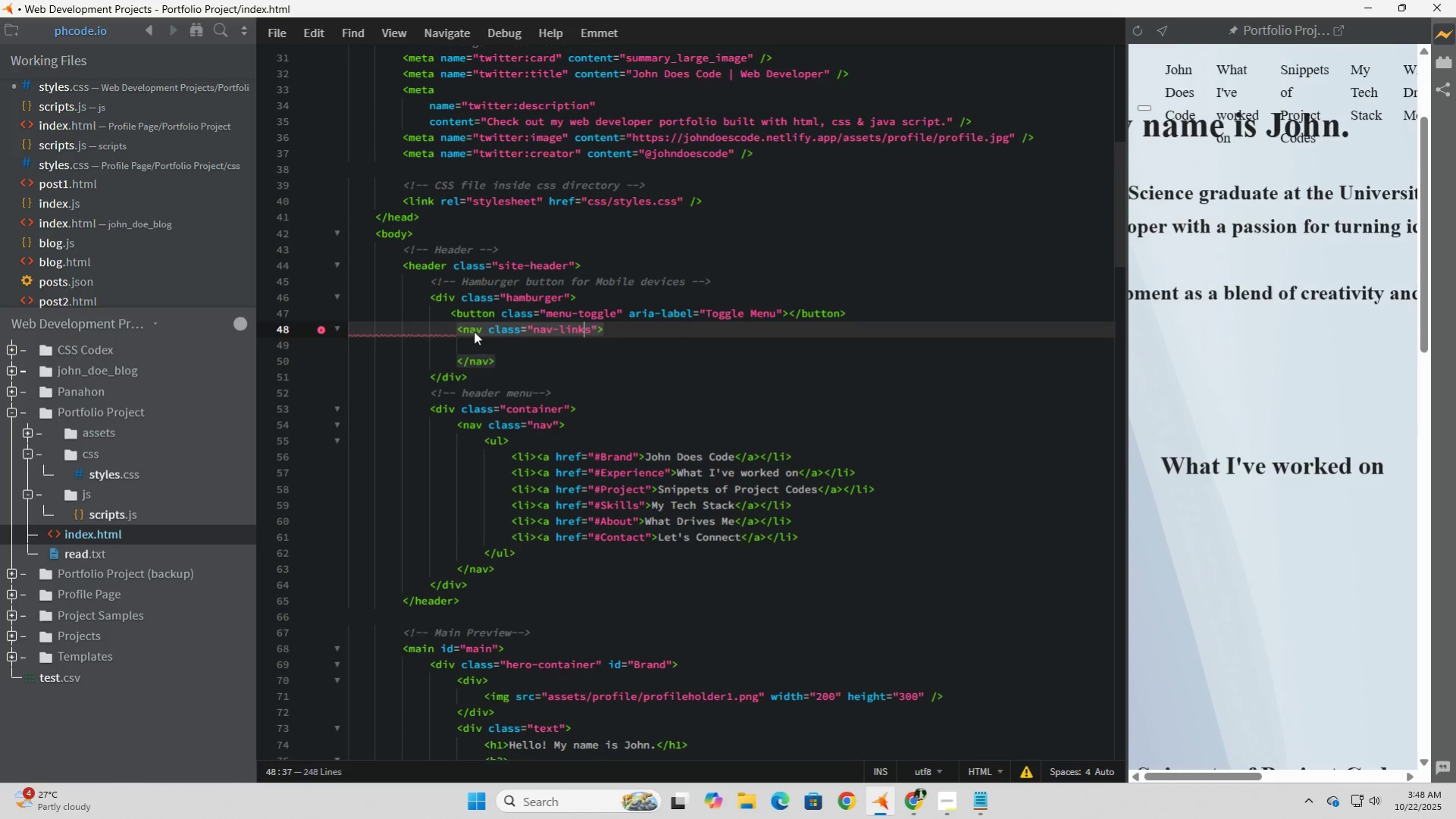 
key(ArrowLeft)
 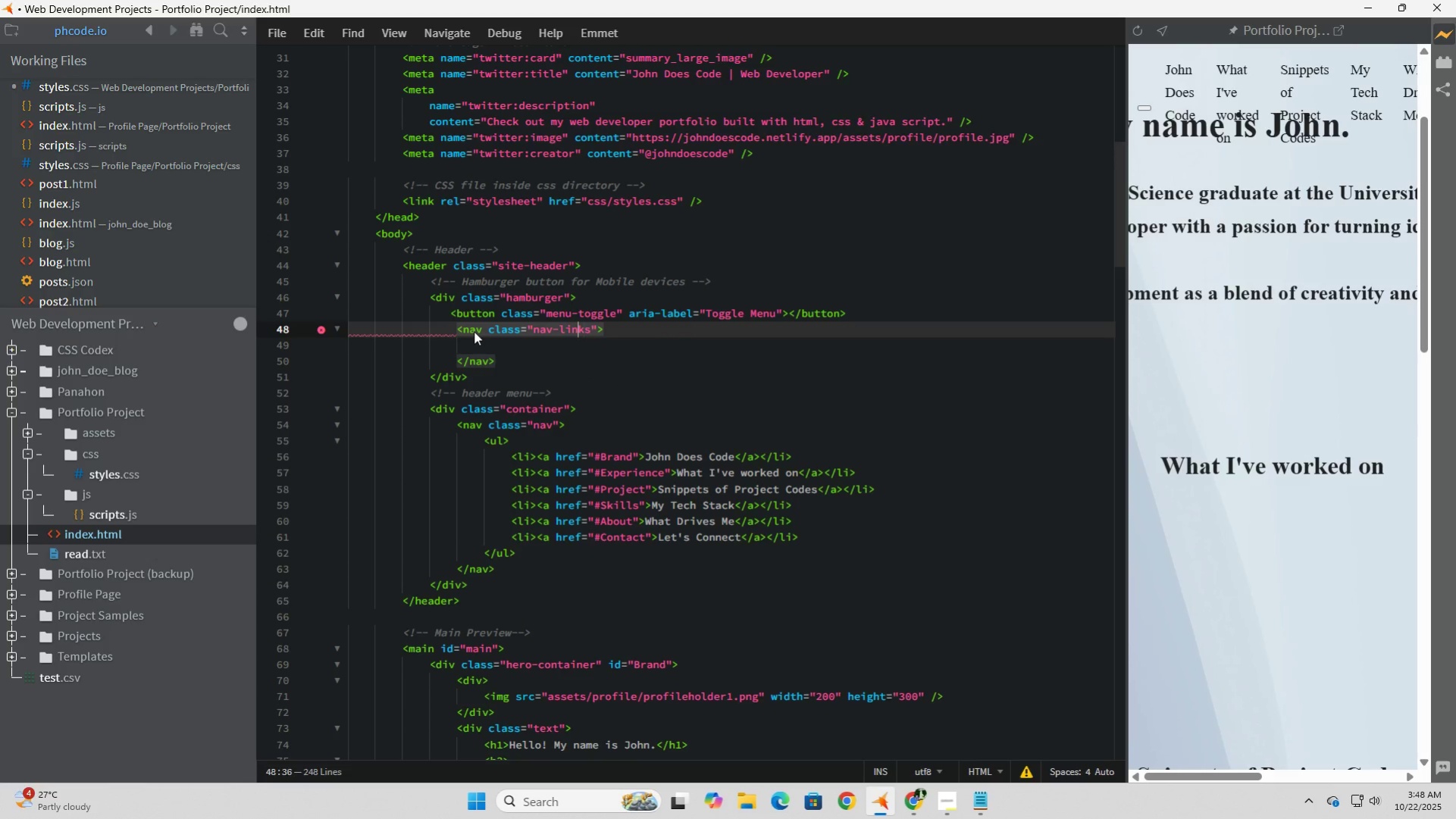 
key(ArrowLeft)
 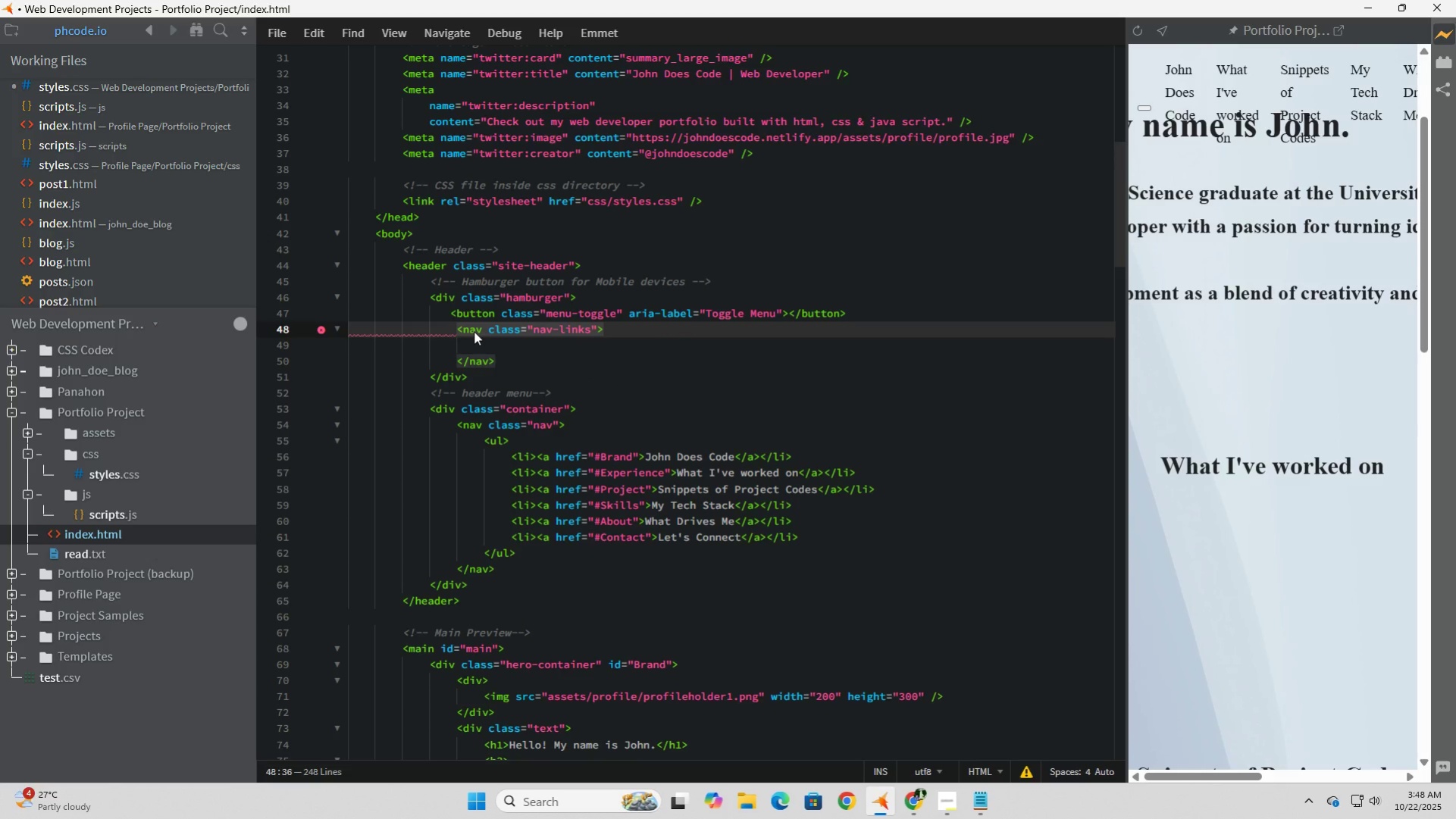 
key(ArrowUp)
 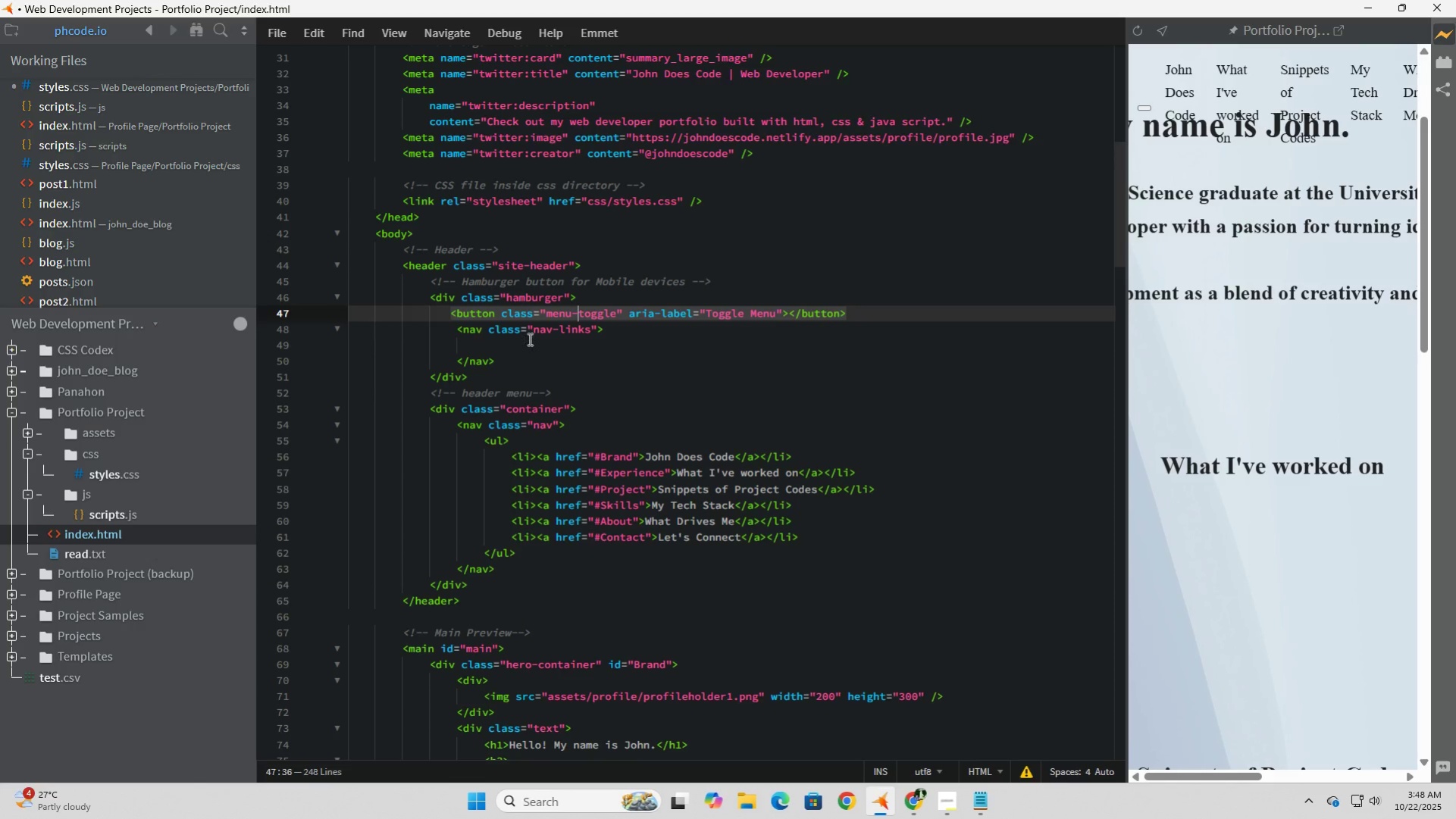 
left_click([662, 328])
 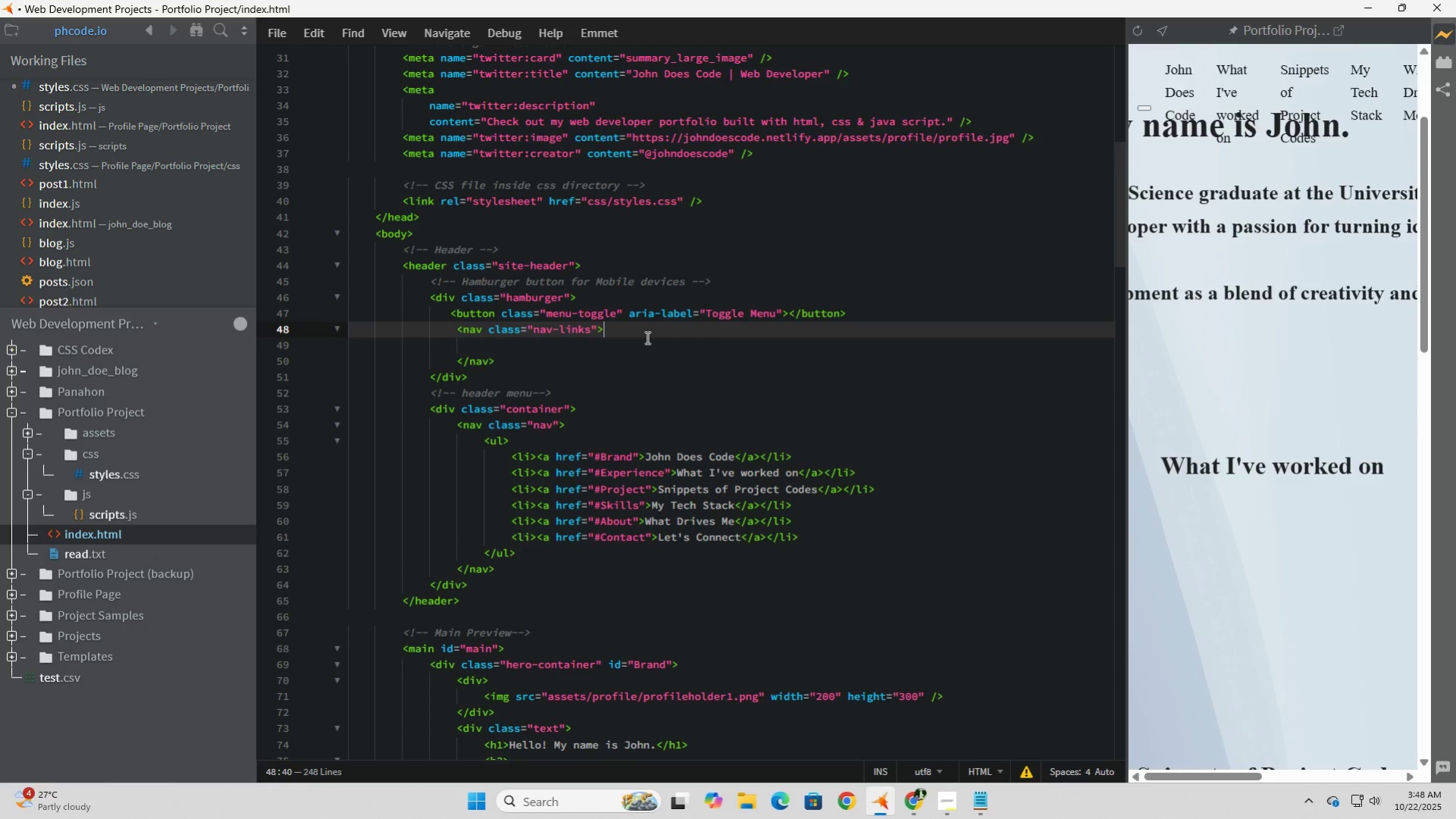 
key(ArrowDown)
 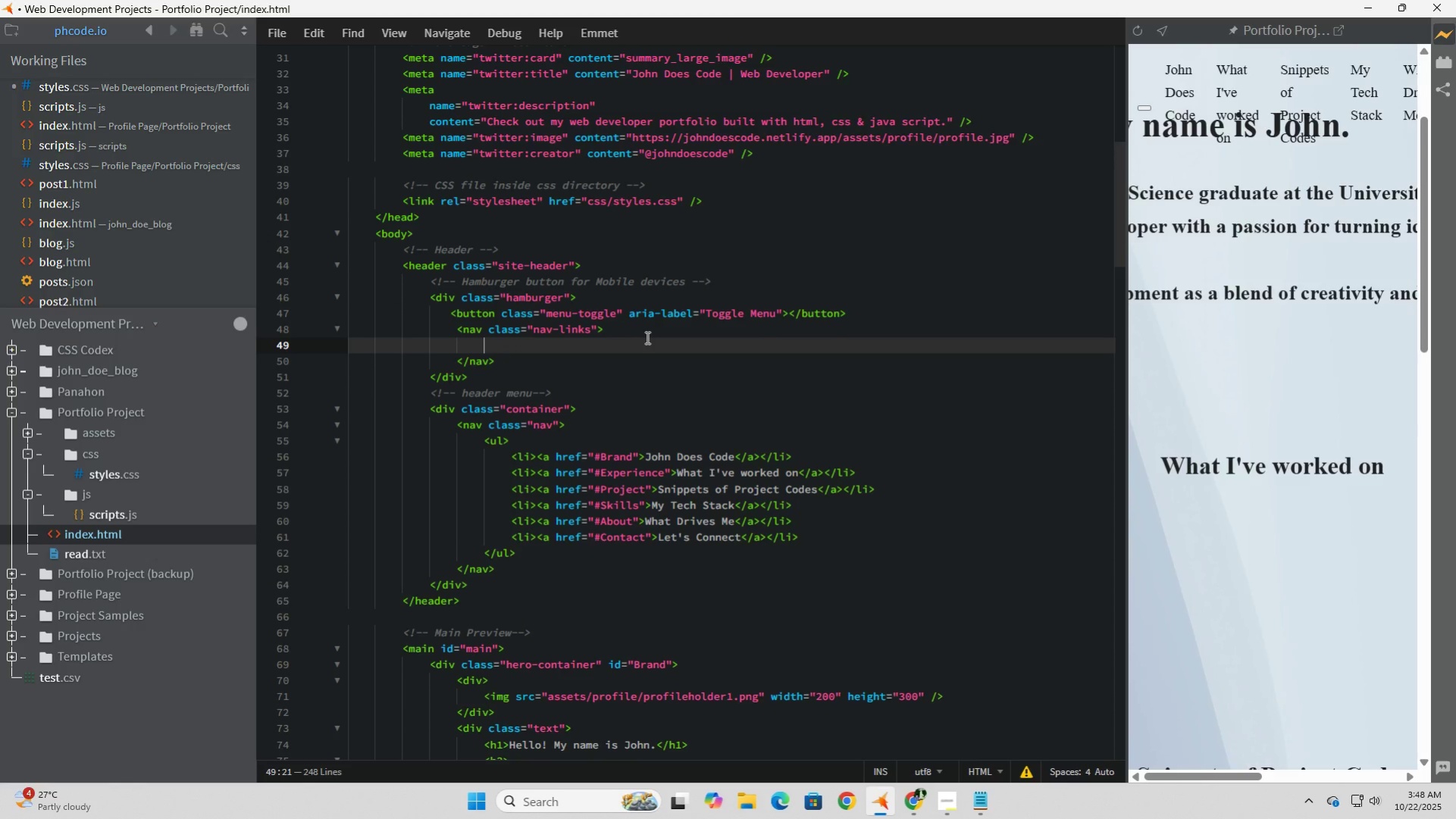 
type(<ul>)
 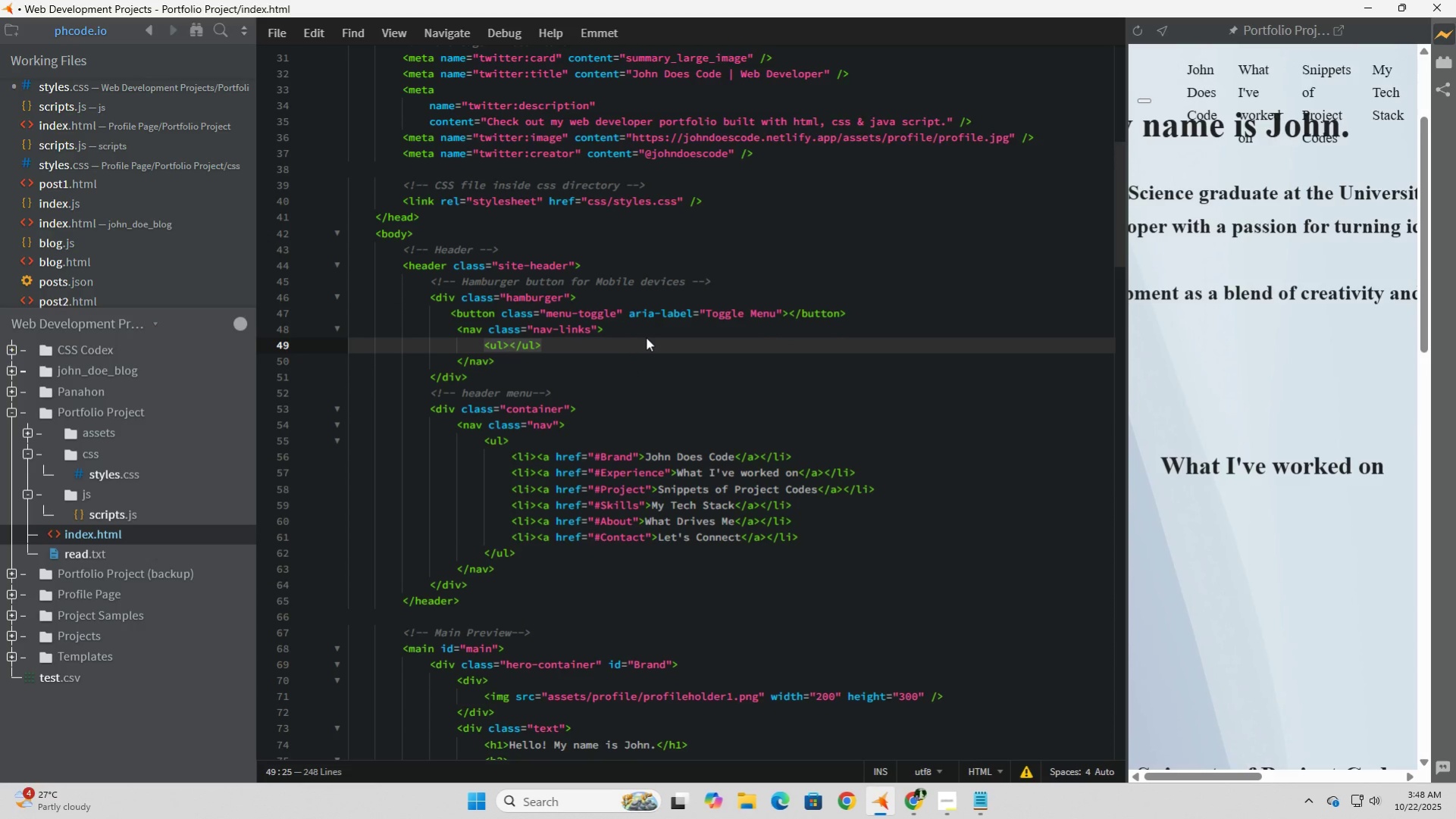 
key(Enter)
 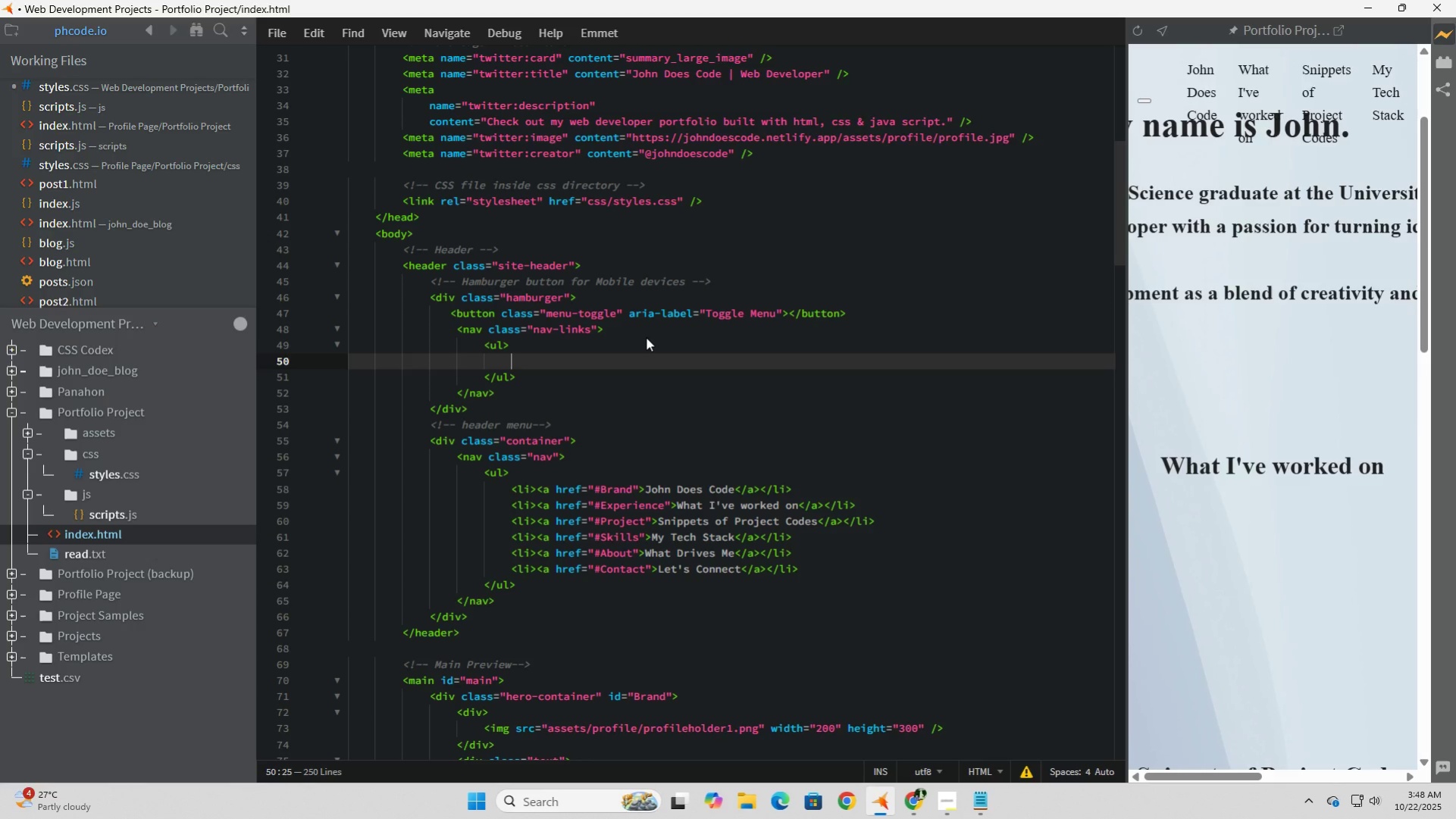 
wait(16.09)
 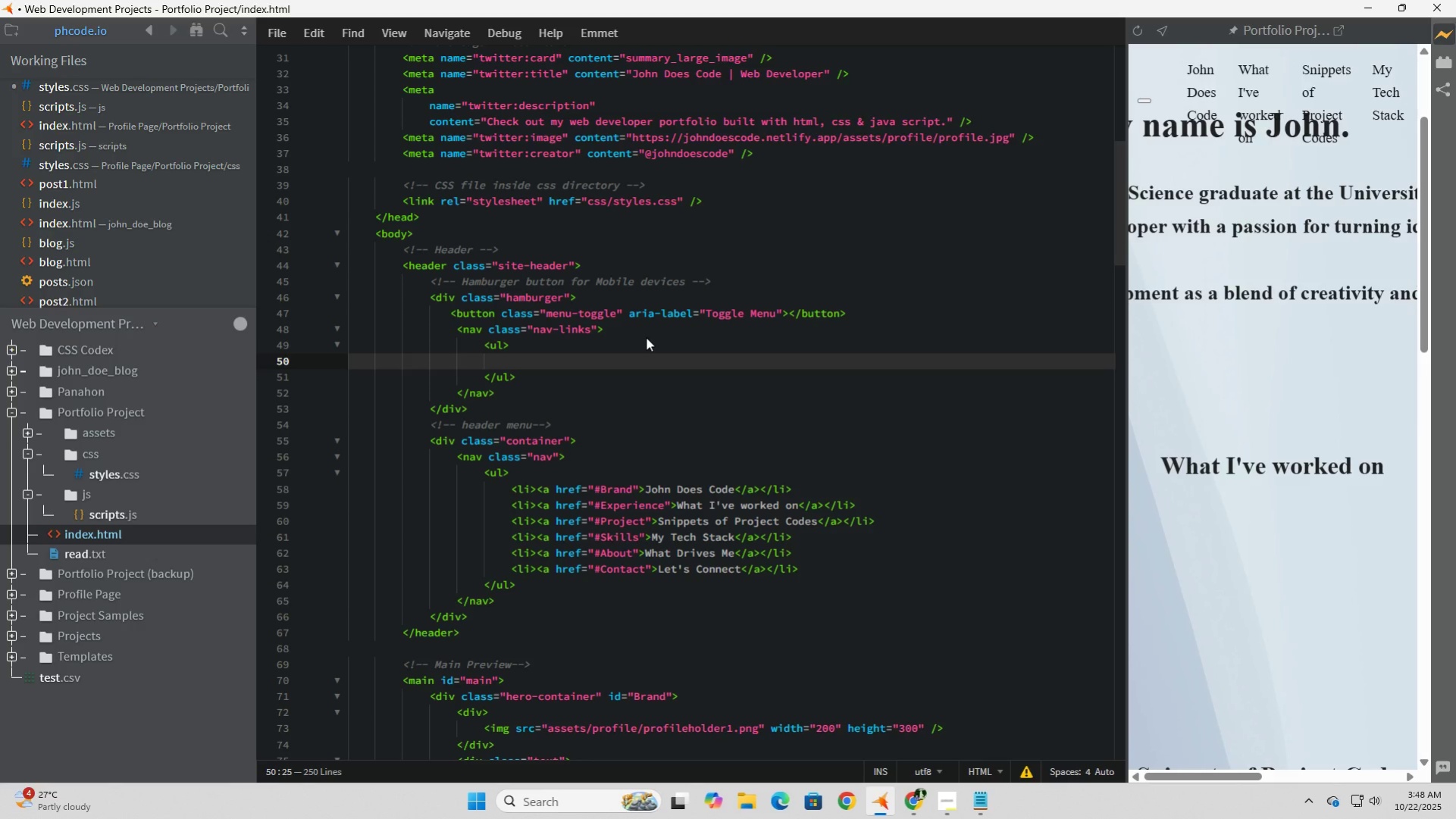 
type(<li>)
 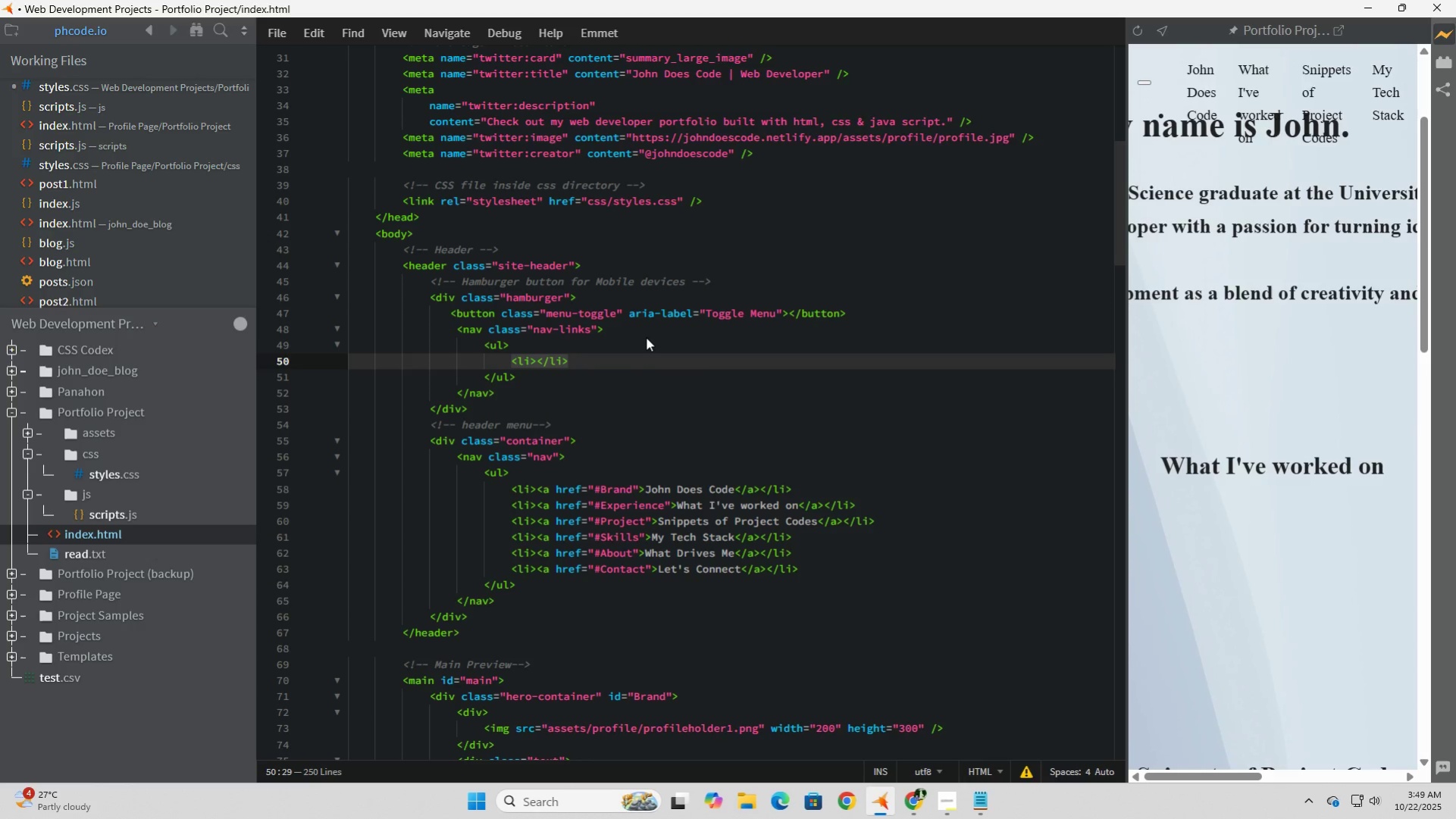 
wait(5.1)
 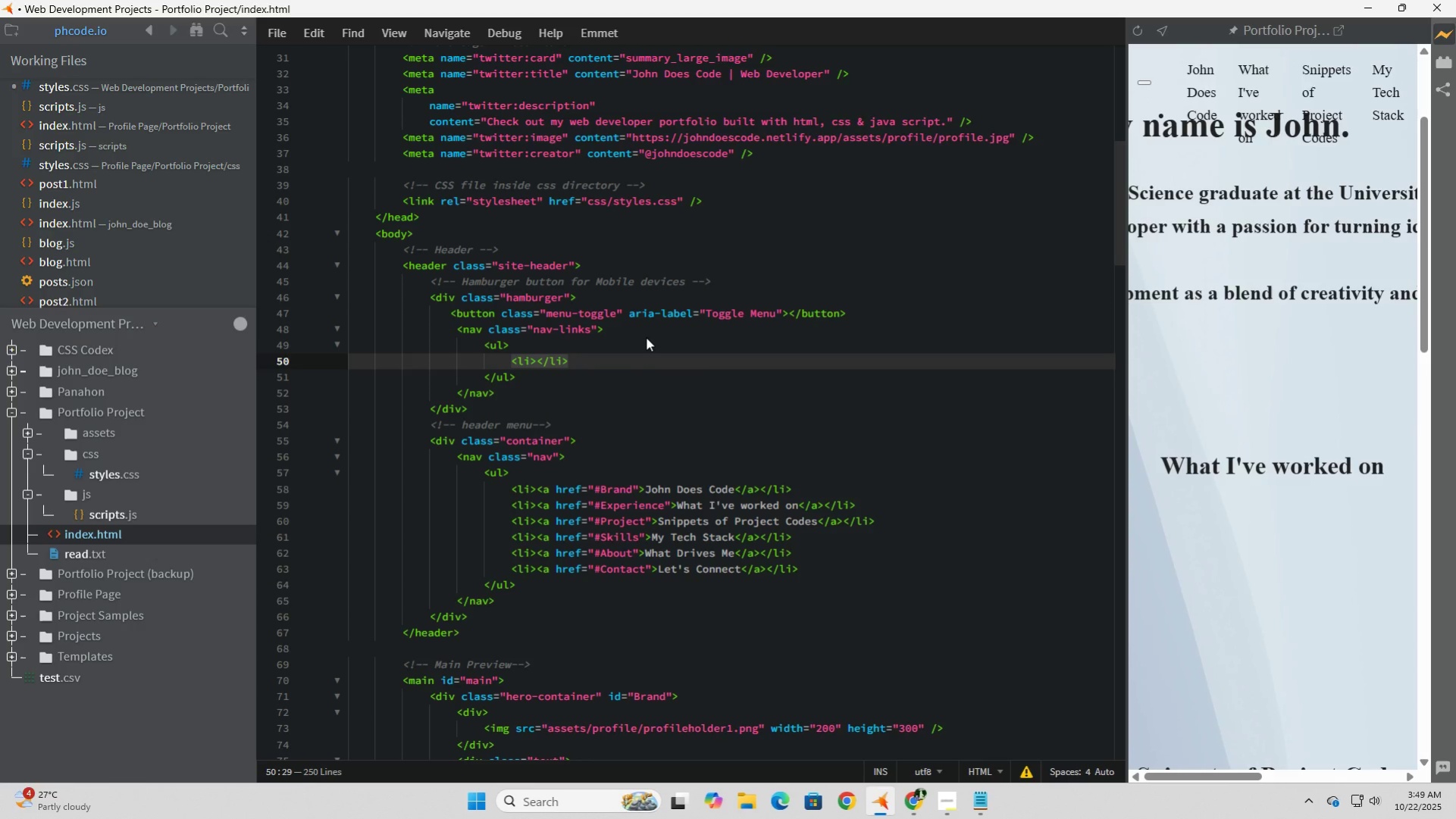 
left_click_drag(start_coordinate=[813, 566], to_coordinate=[497, 491])
 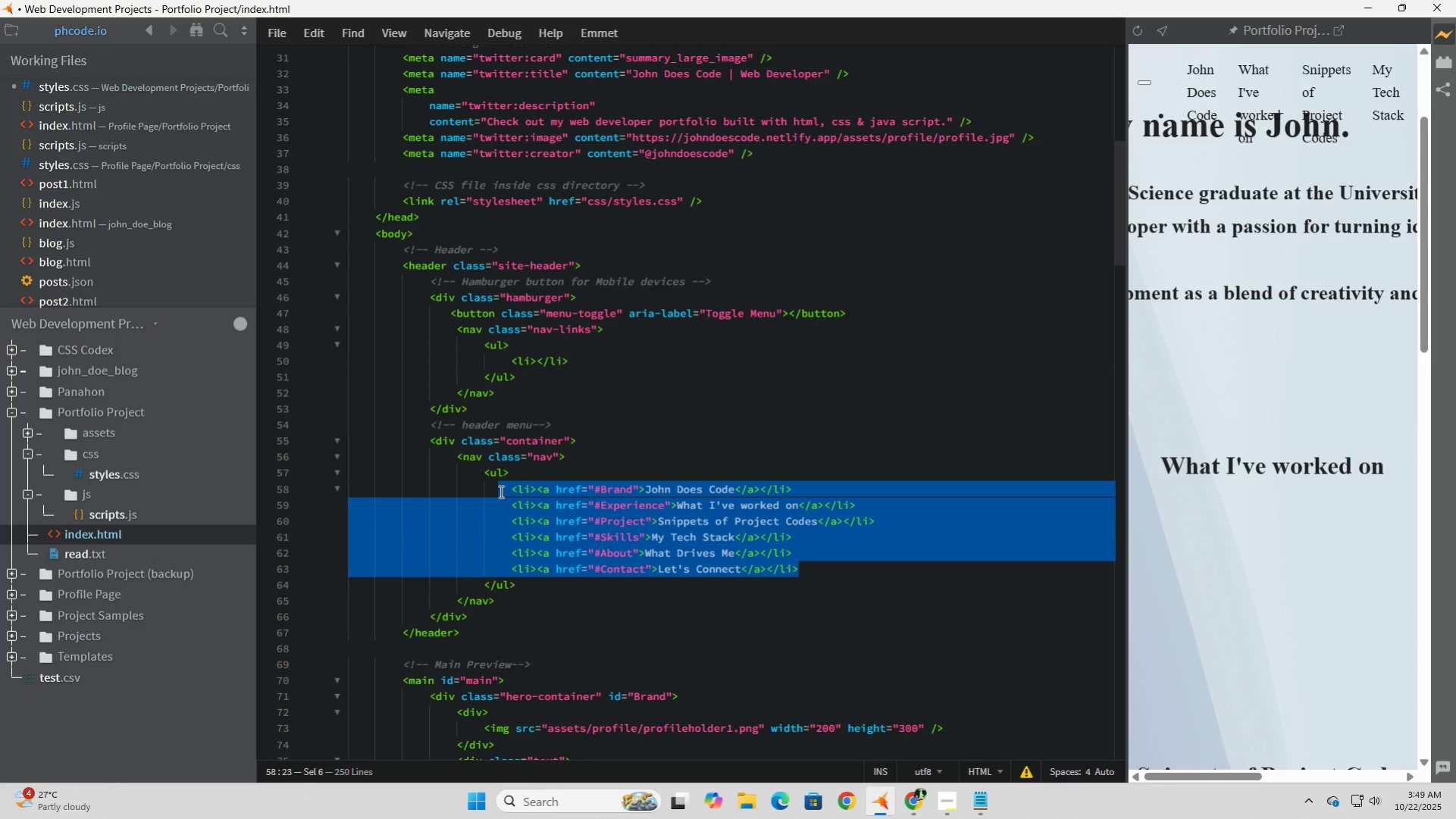 
key(Control+C)
 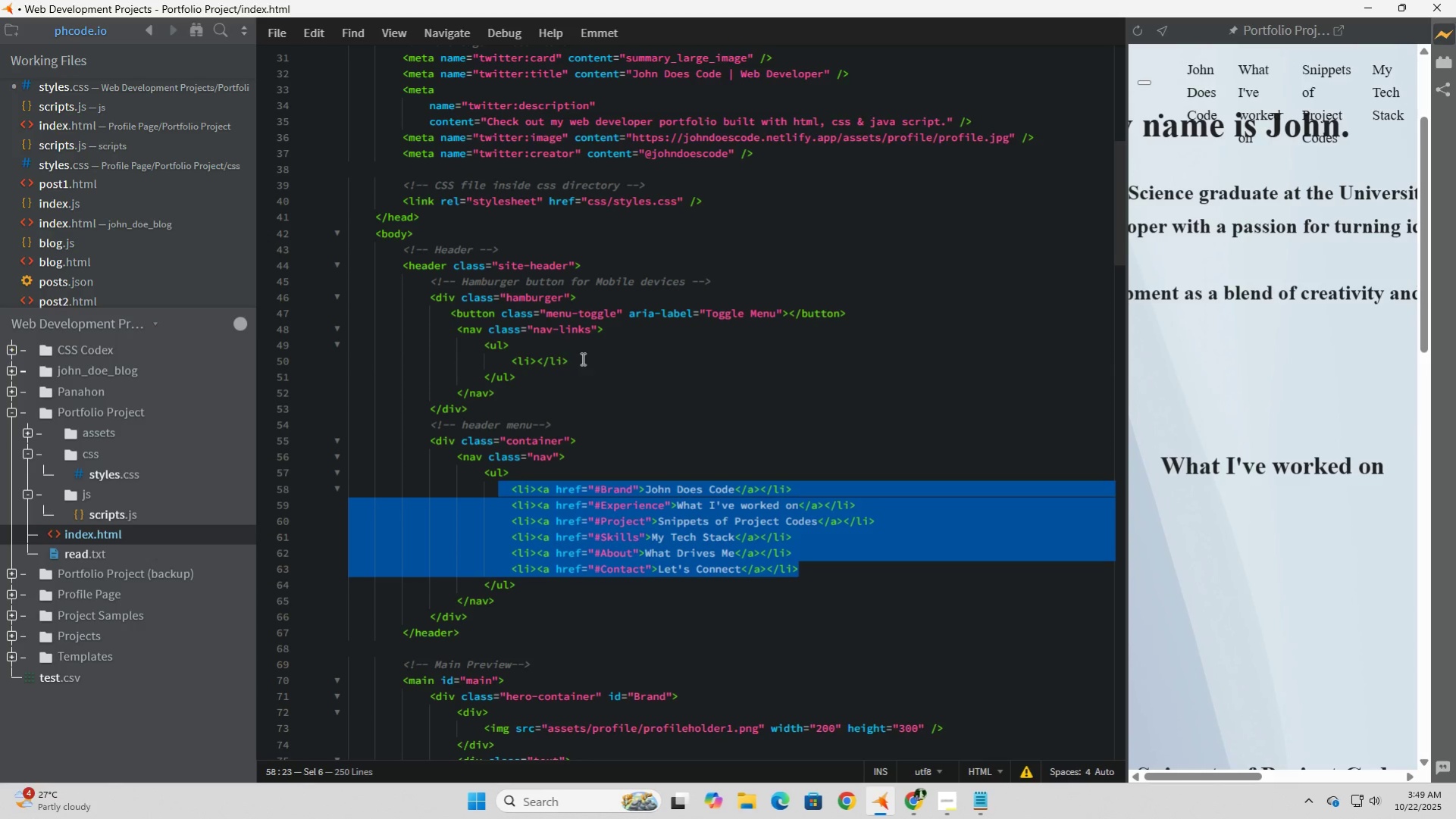 
left_click_drag(start_coordinate=[585, 359], to_coordinate=[511, 365])
 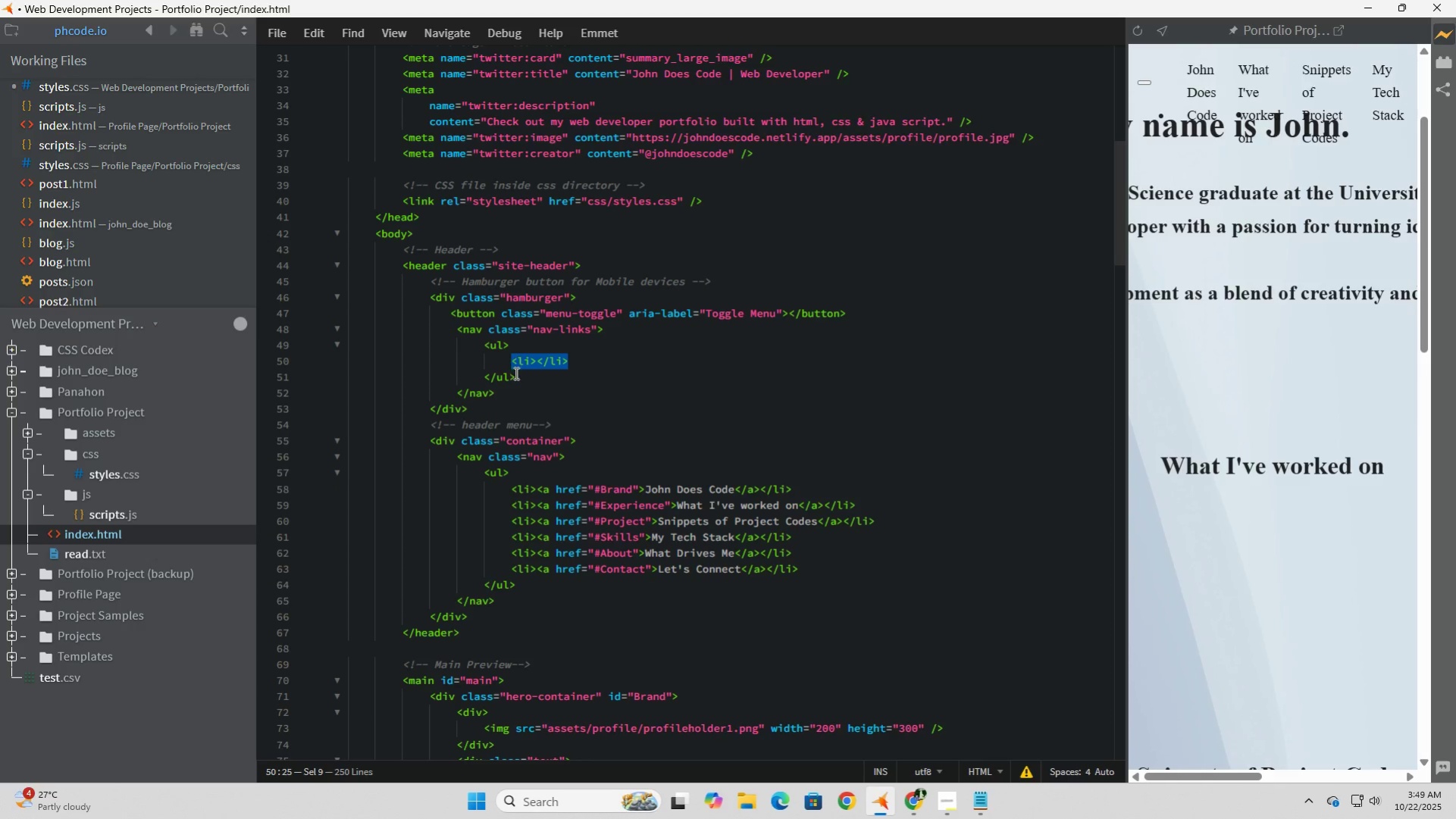 
key(Control+V)
 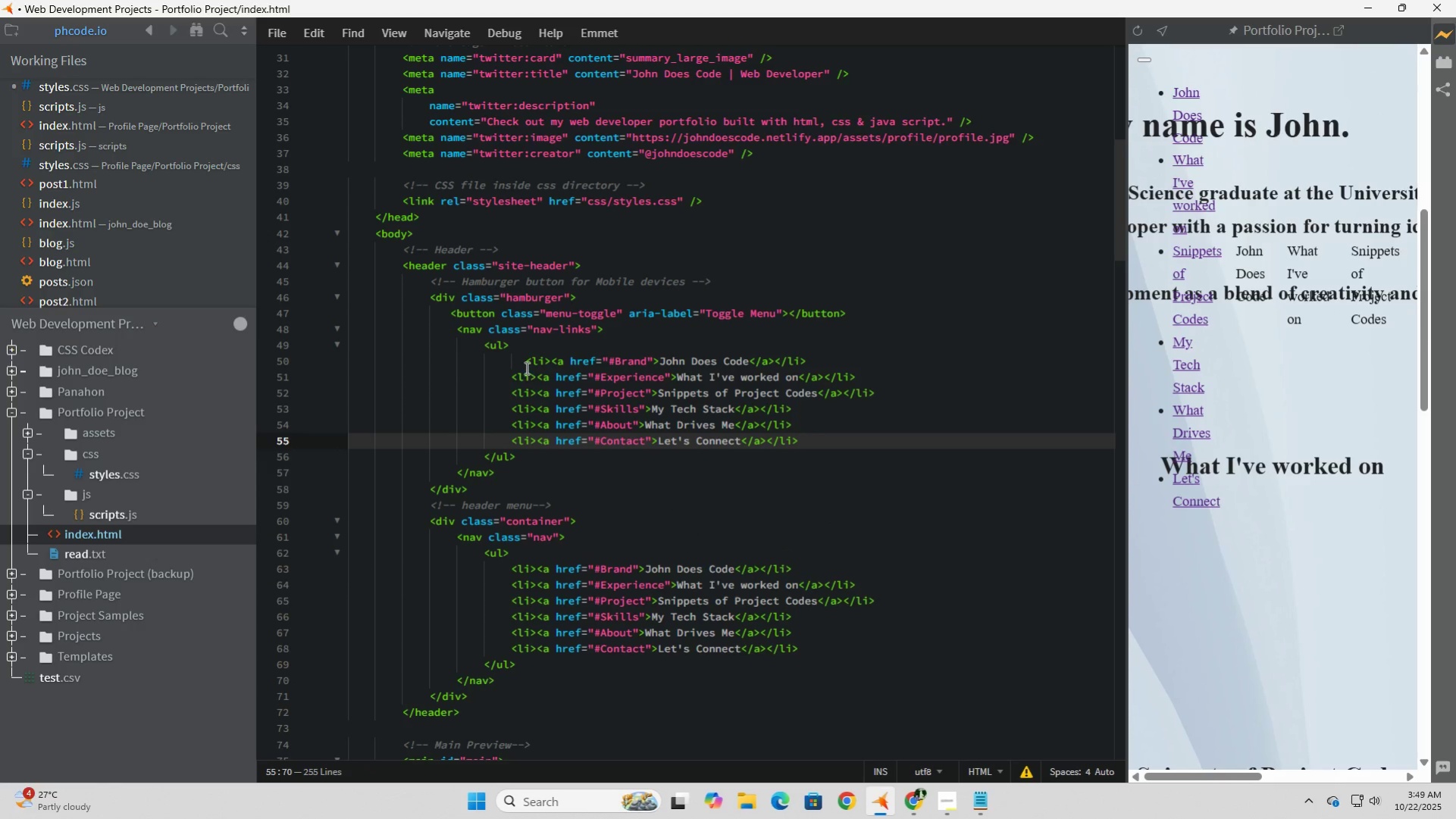 
left_click([525, 361])
 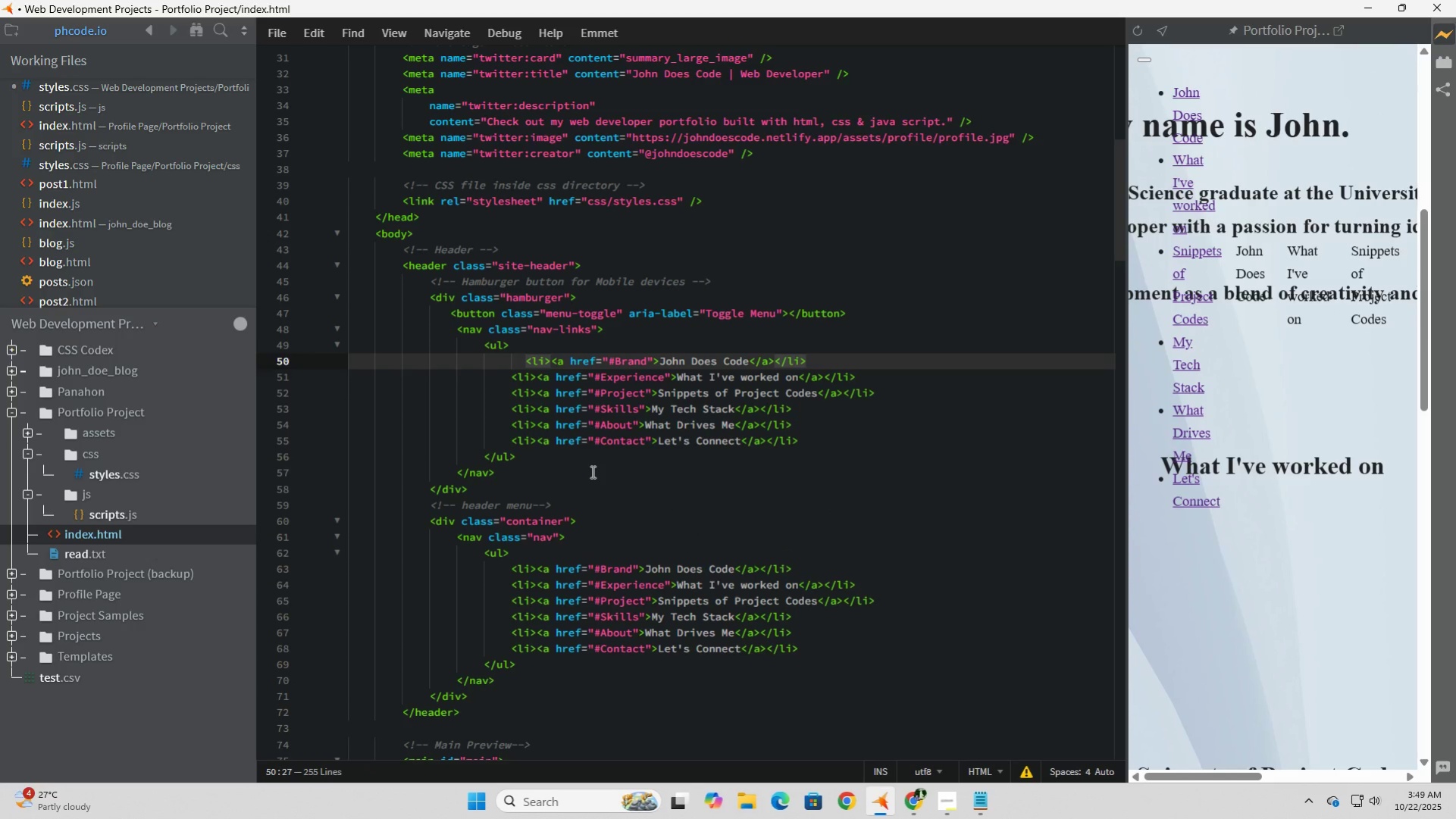 
key(Backspace)
 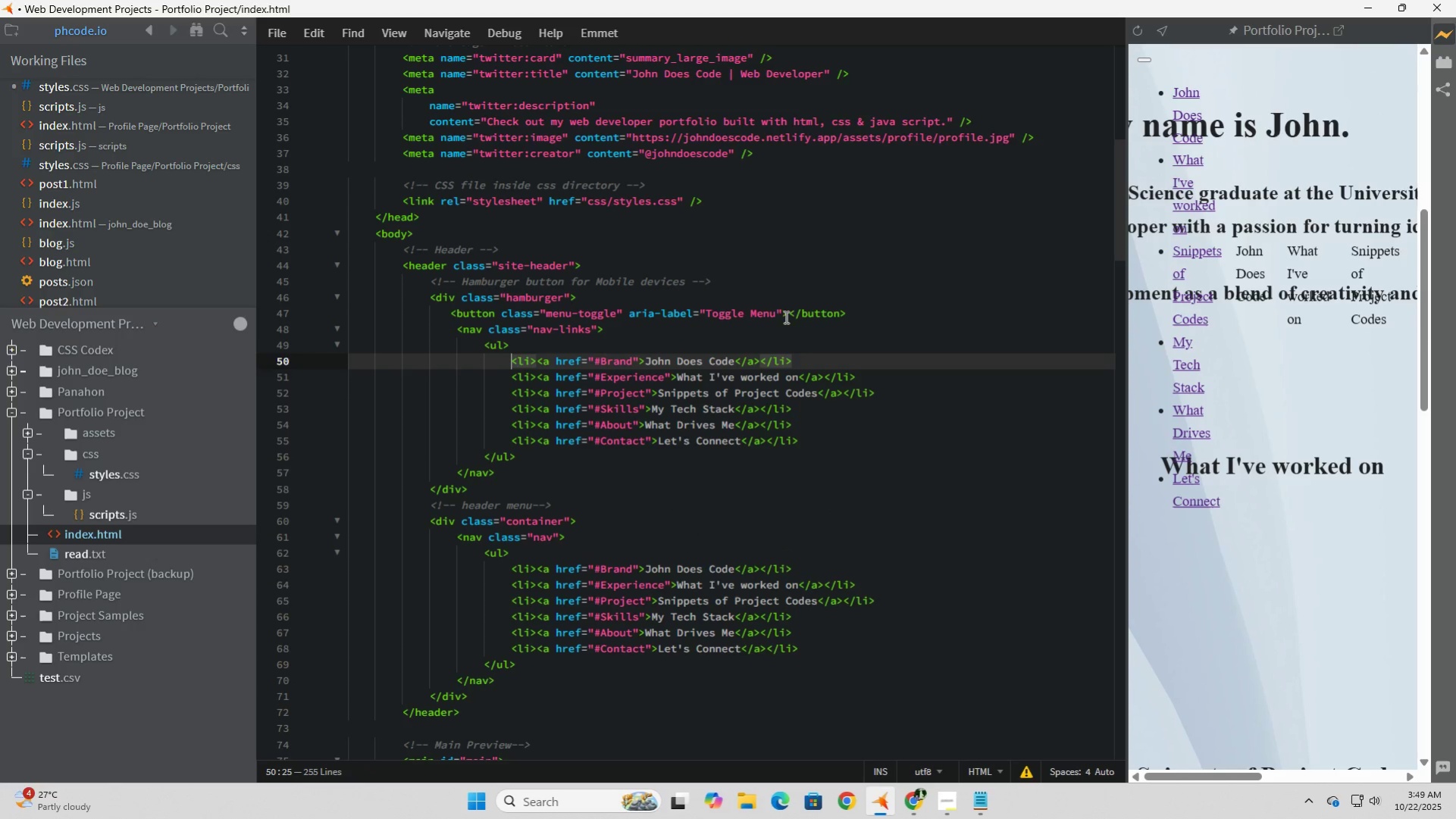 
left_click([787, 315])
 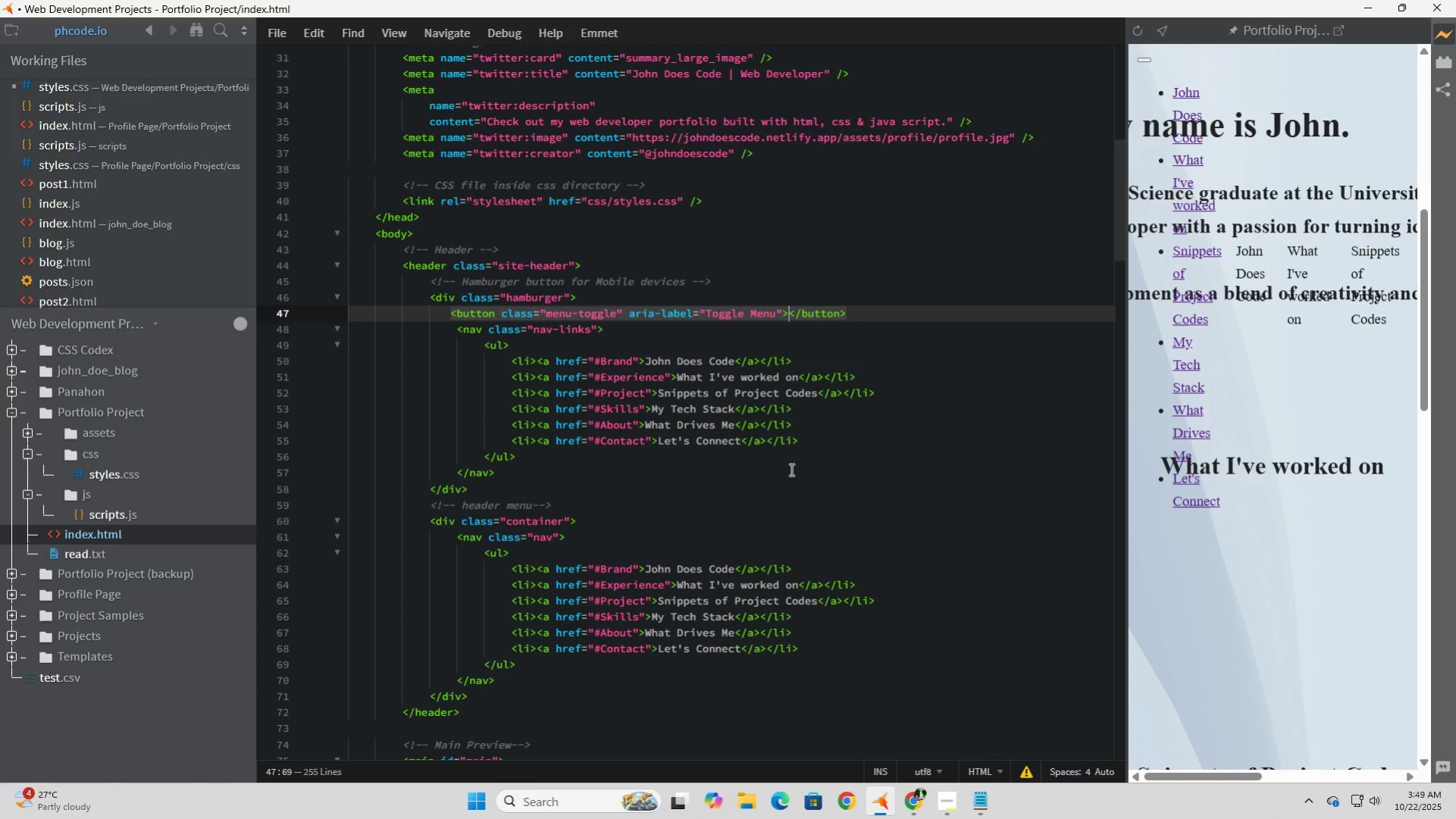 
wait(7.21)
 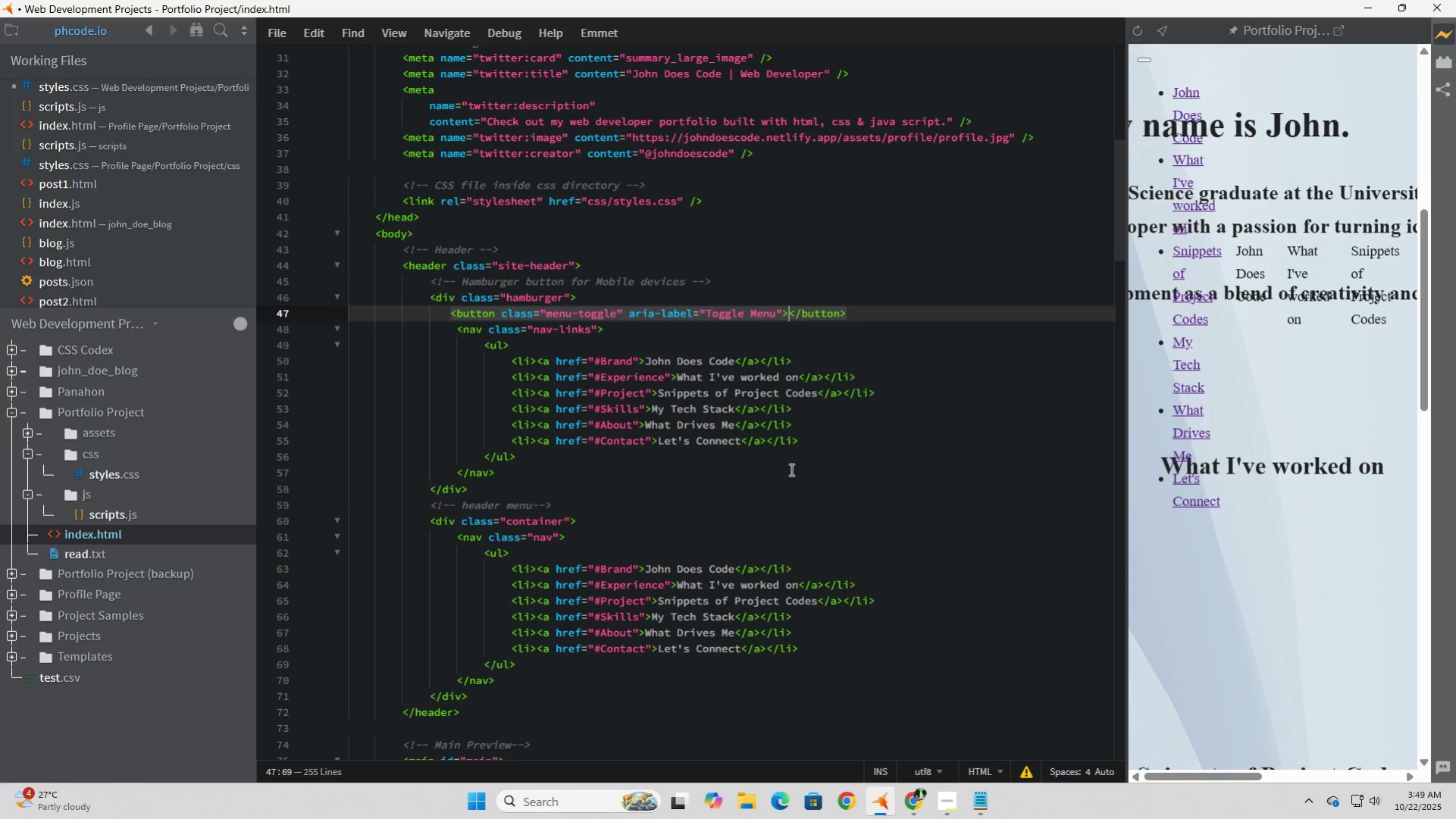 
type(&#x2630)
 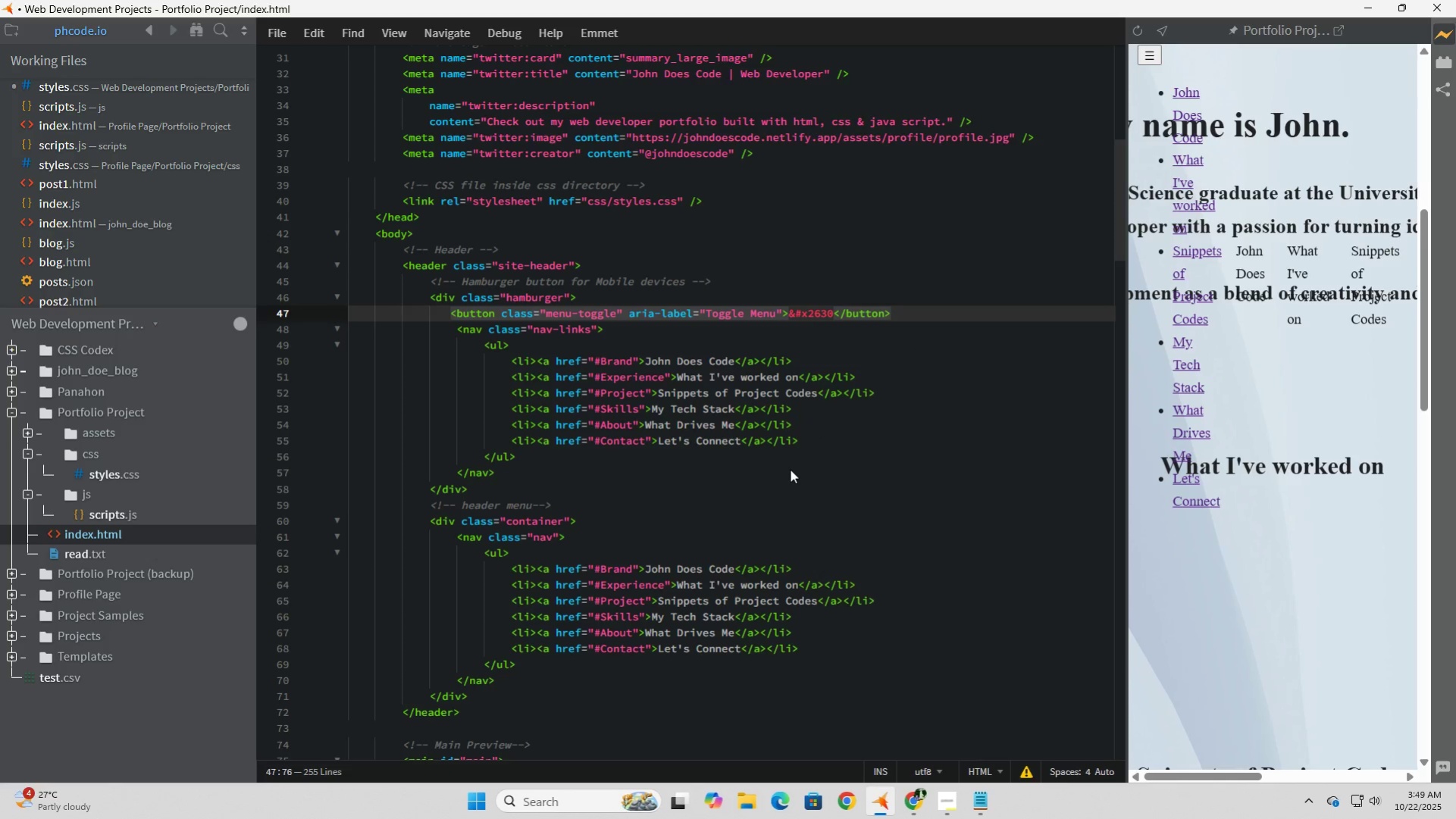 
left_click([878, 335])
 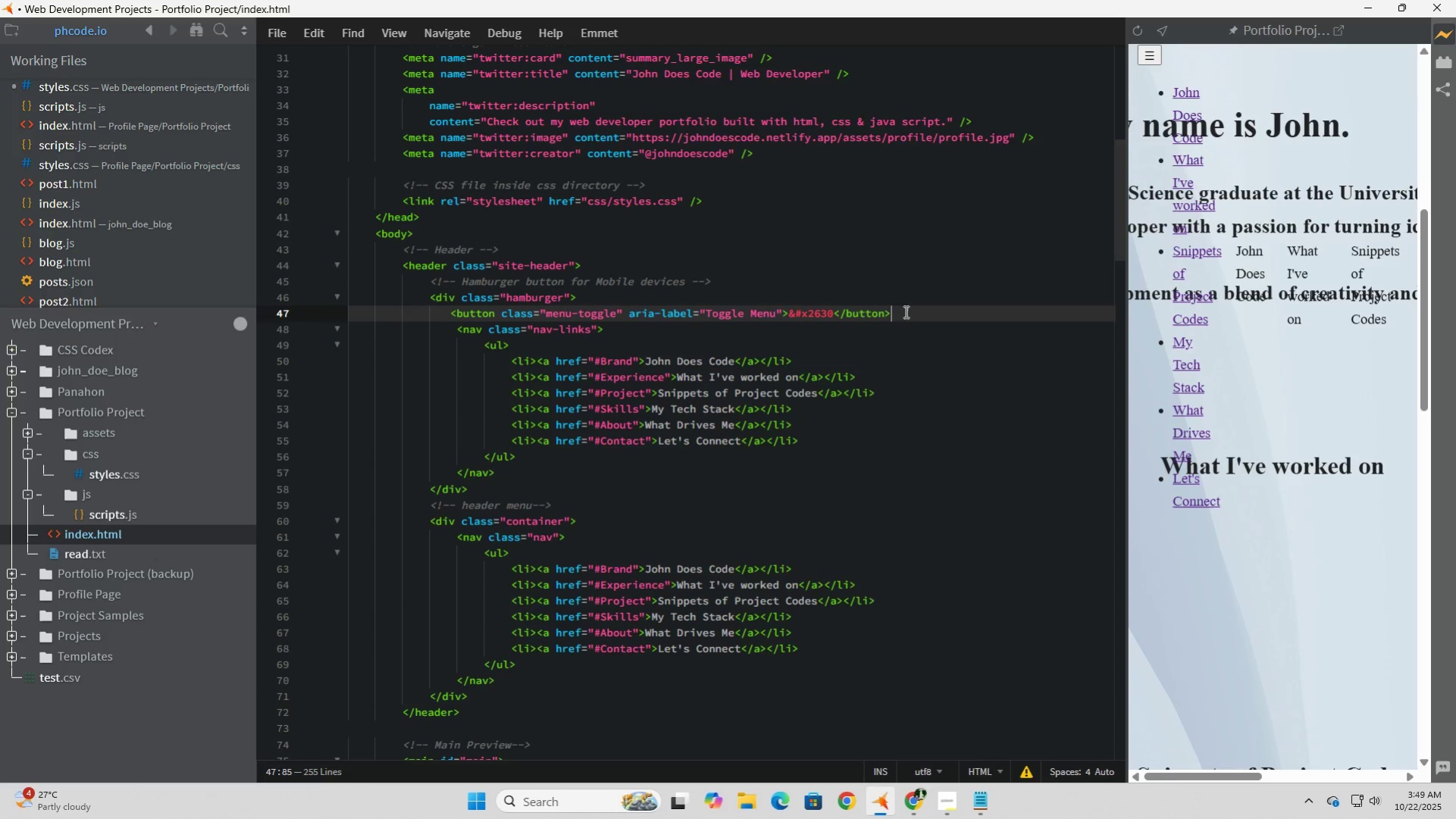 
left_click([904, 311])
 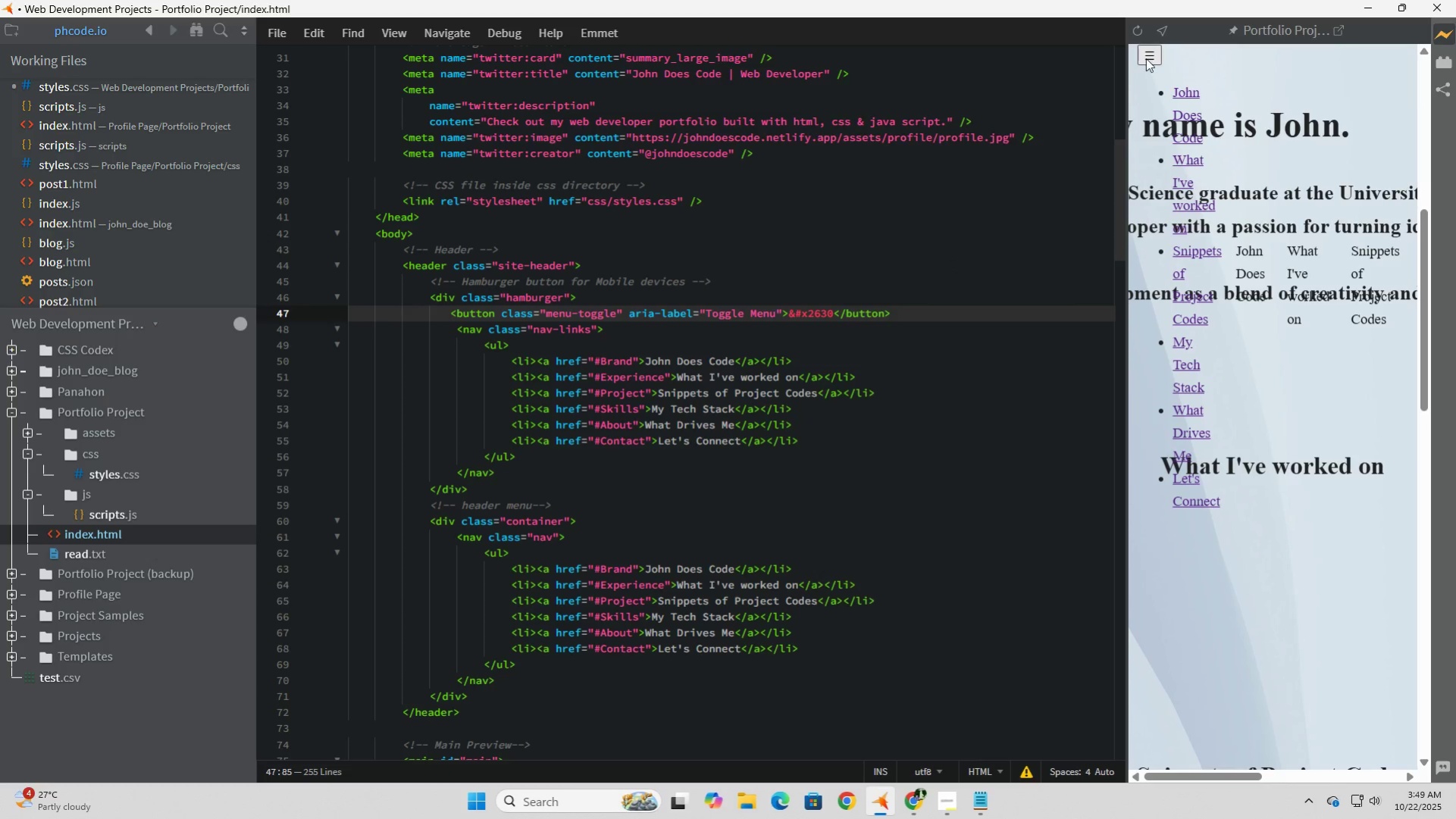 
left_click([1146, 58])
 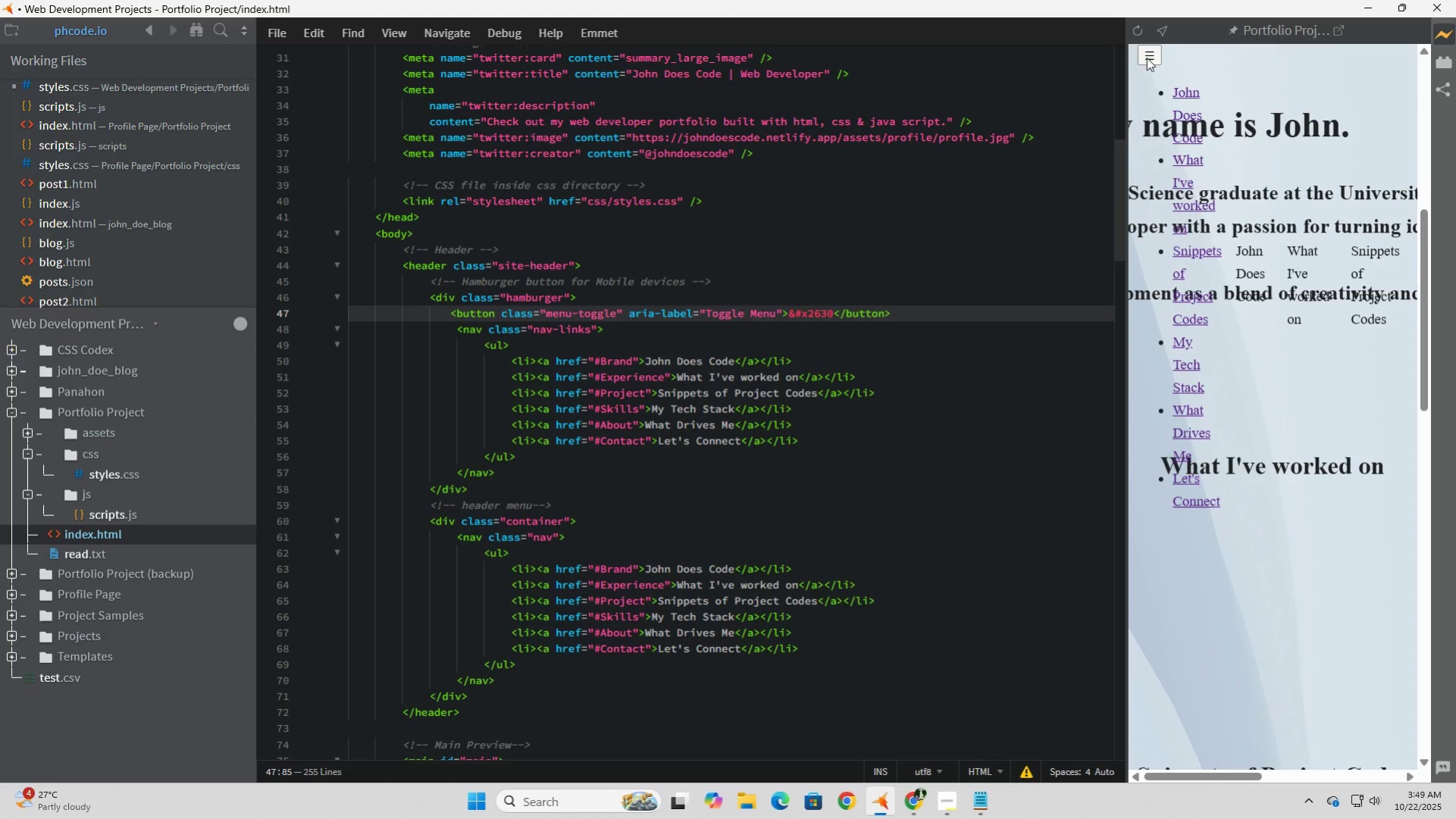 
left_click([1146, 58])
 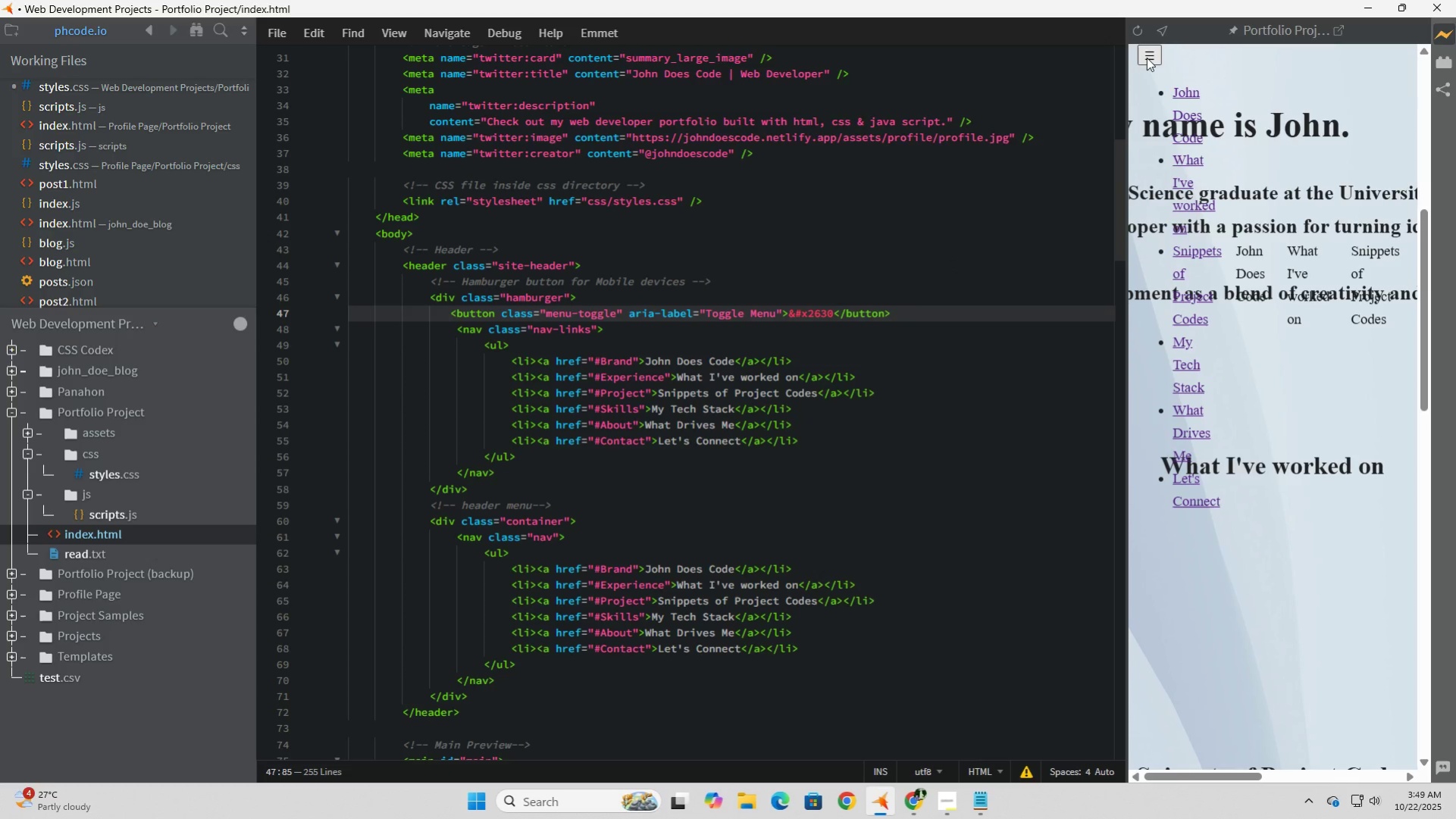 
double_click([1146, 58])
 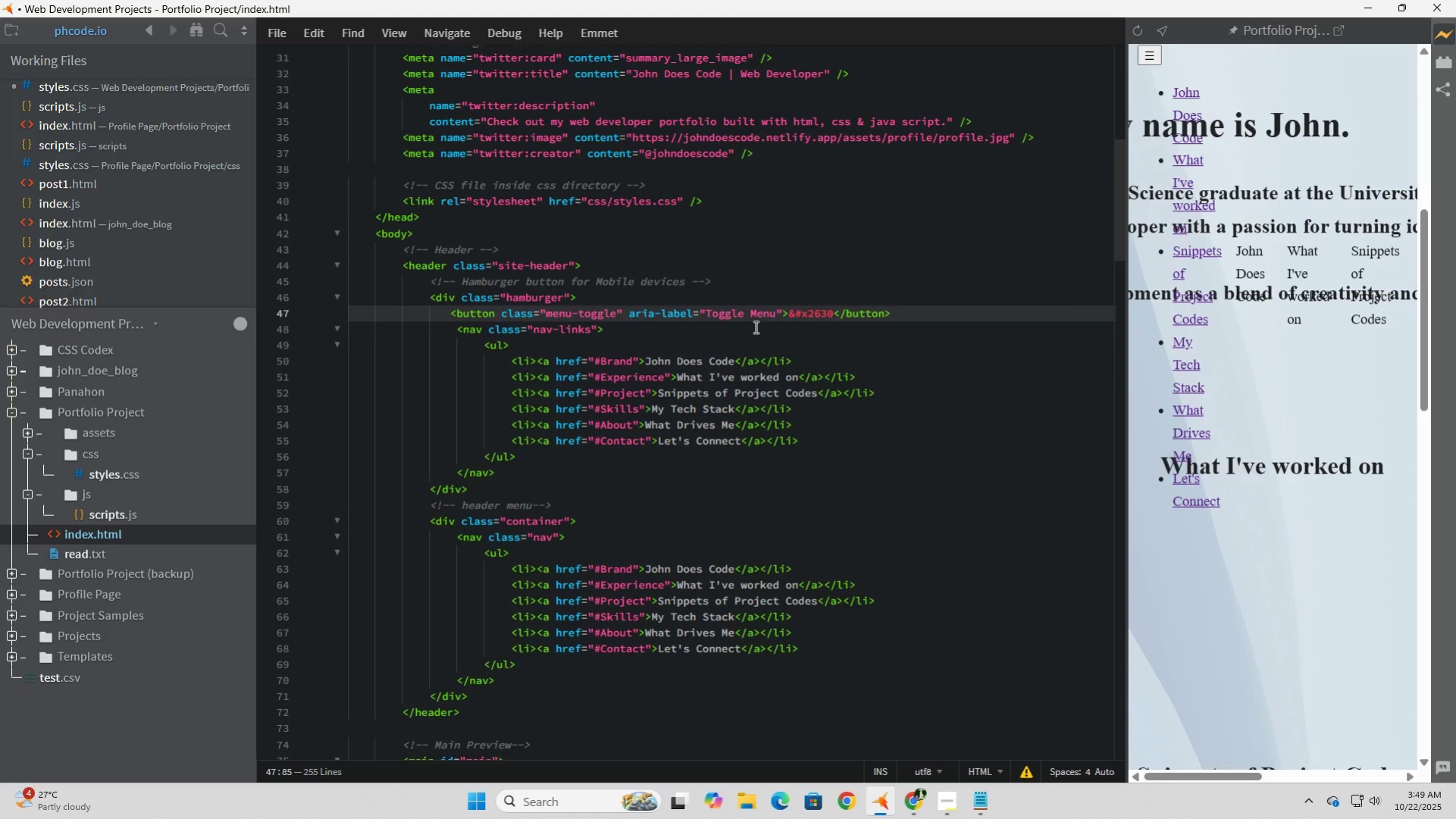 
left_click([754, 327])
 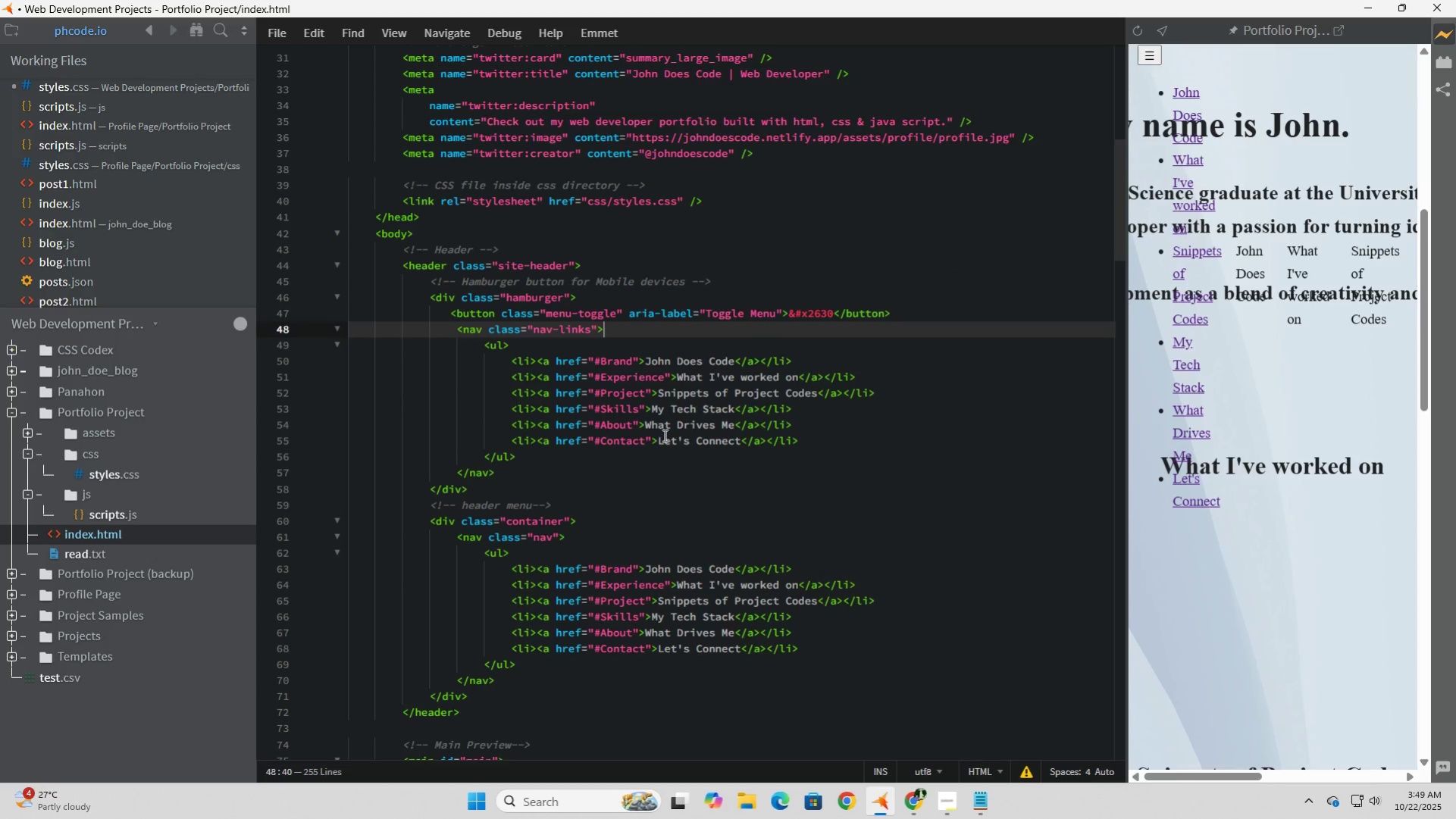 
left_click([645, 449])
 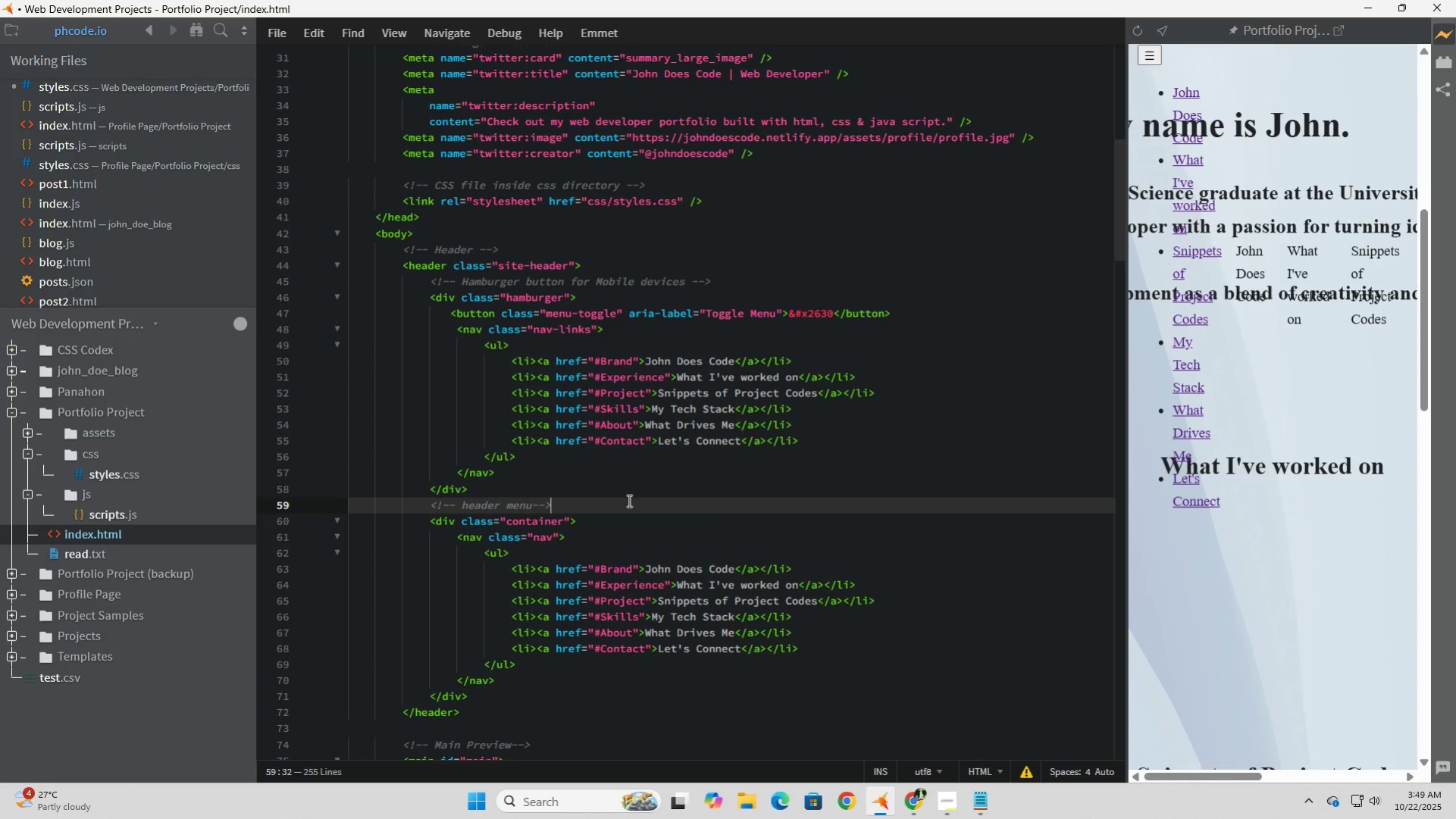 
left_click([628, 500])
 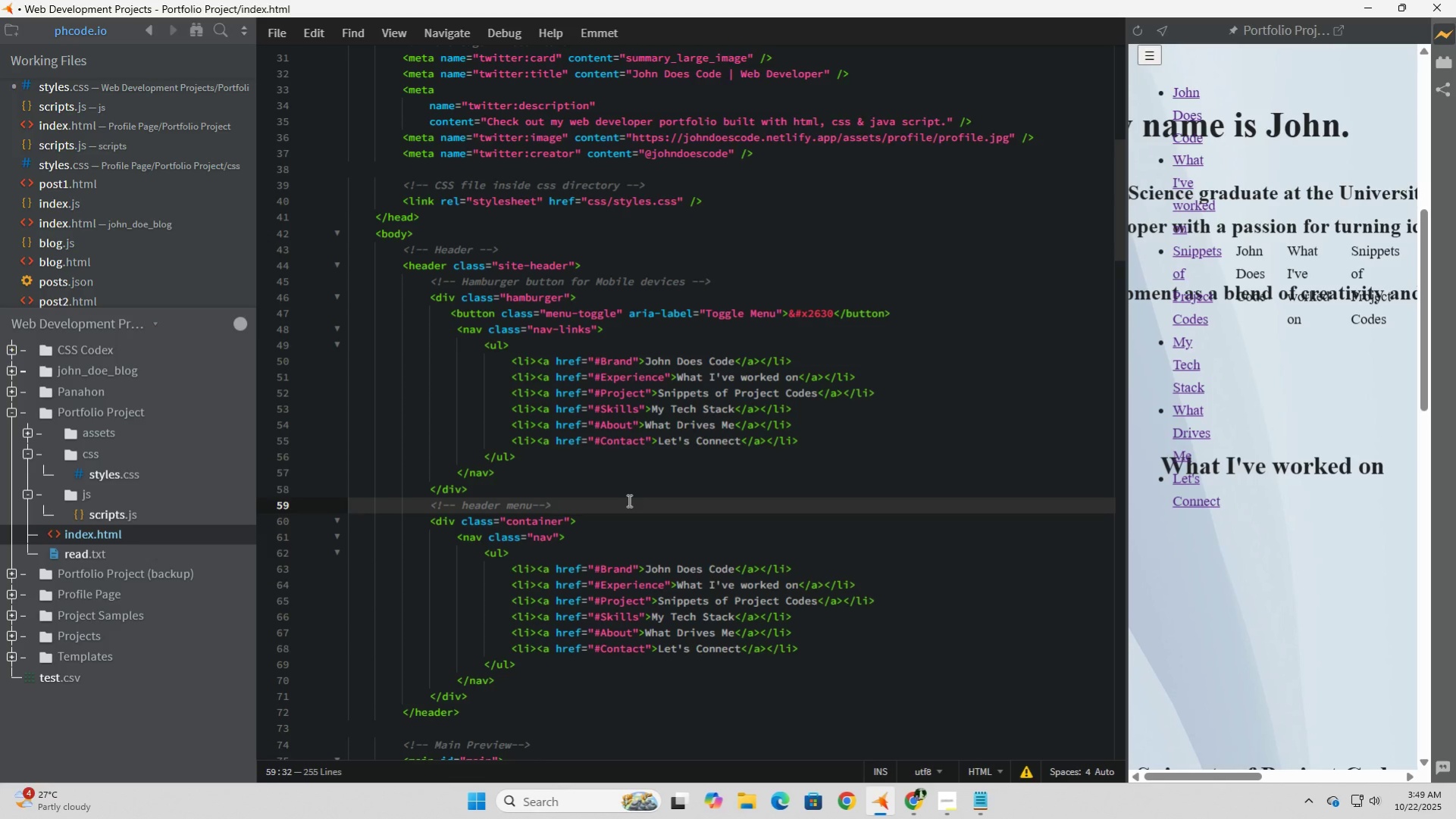 
scroll: coordinate [628, 500], scroll_direction: down, amount: 1.0
 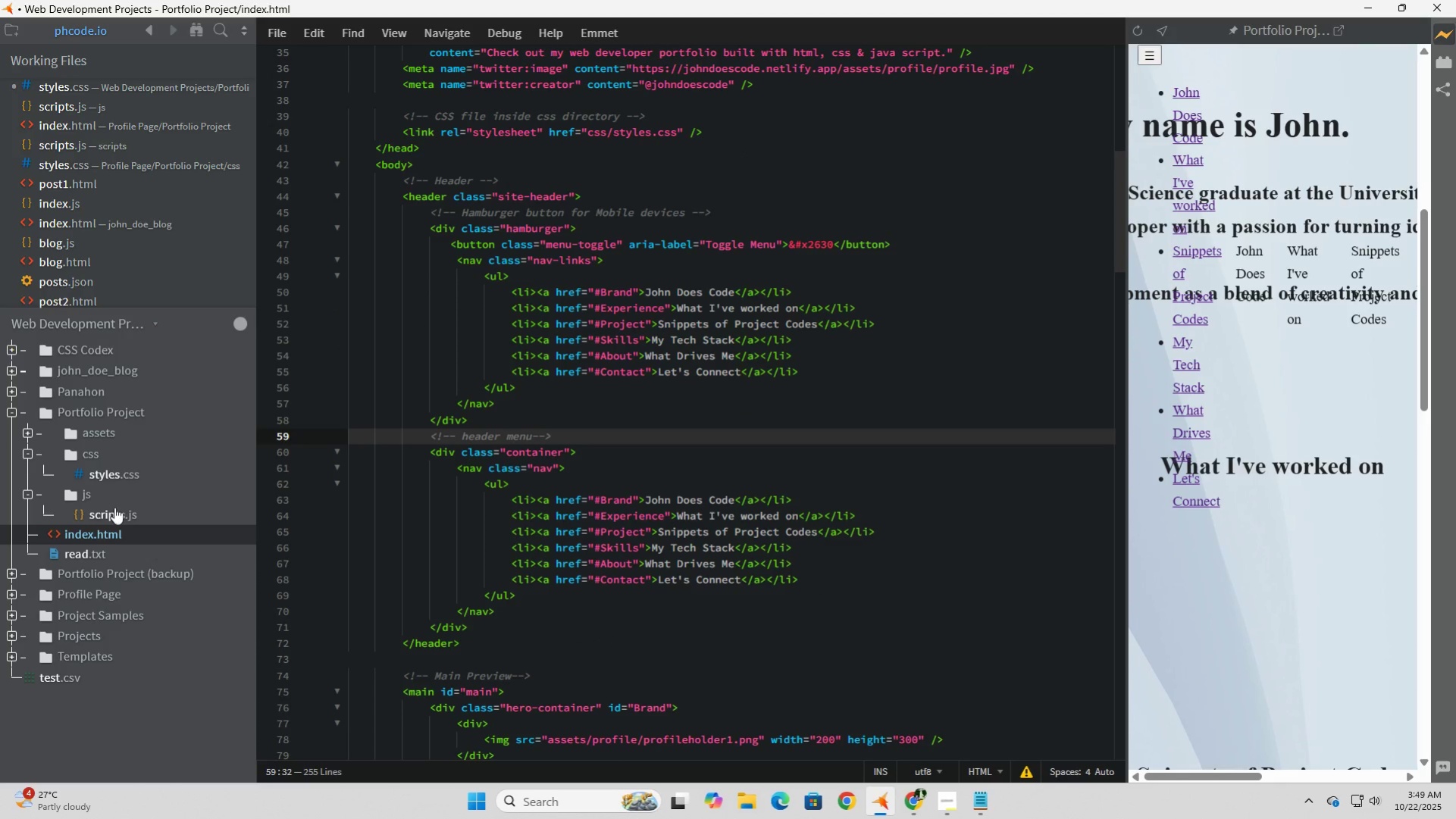 
left_click([113, 474])
 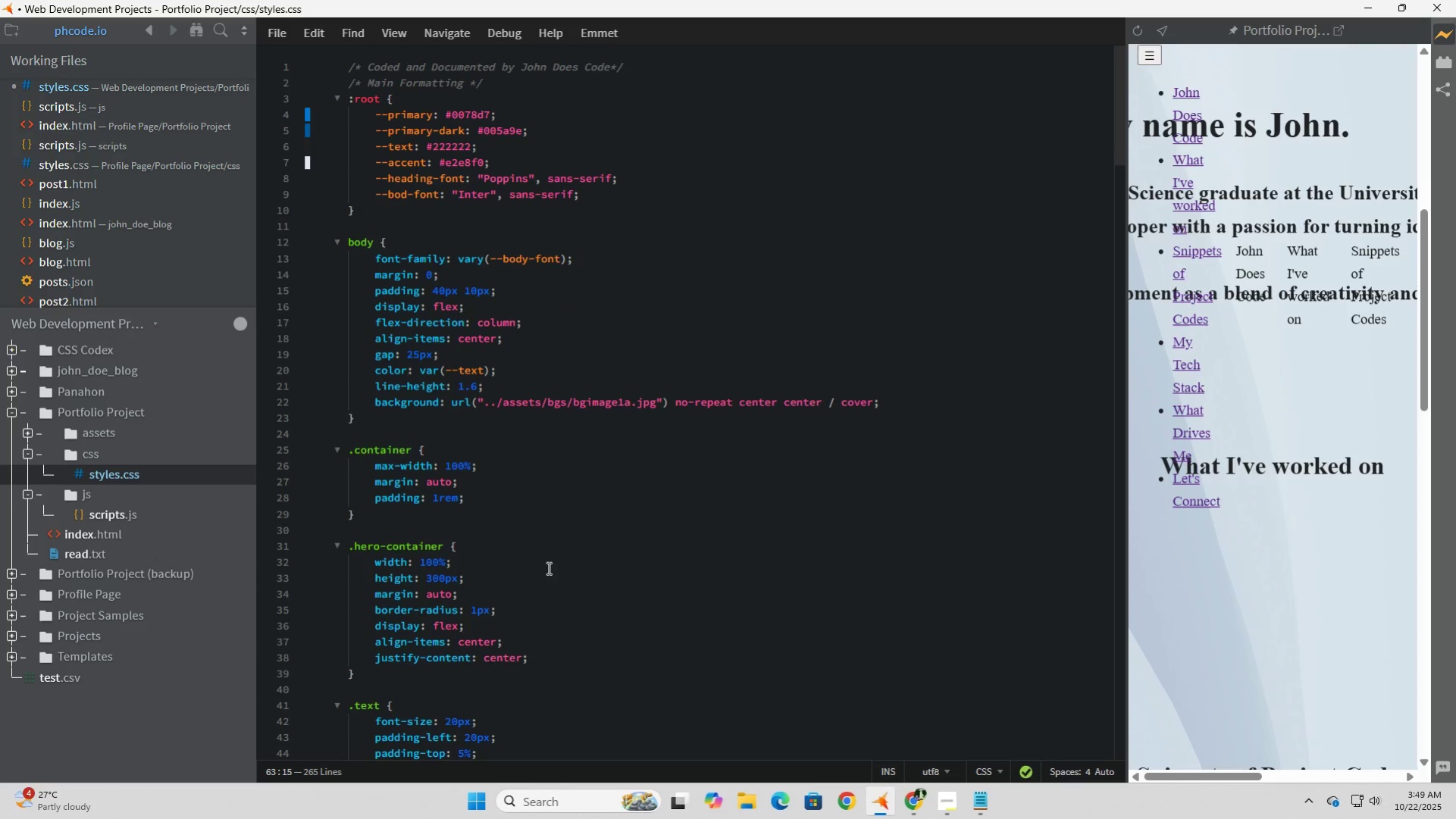 
scroll: coordinate [624, 512], scroll_direction: down, amount: 48.0
 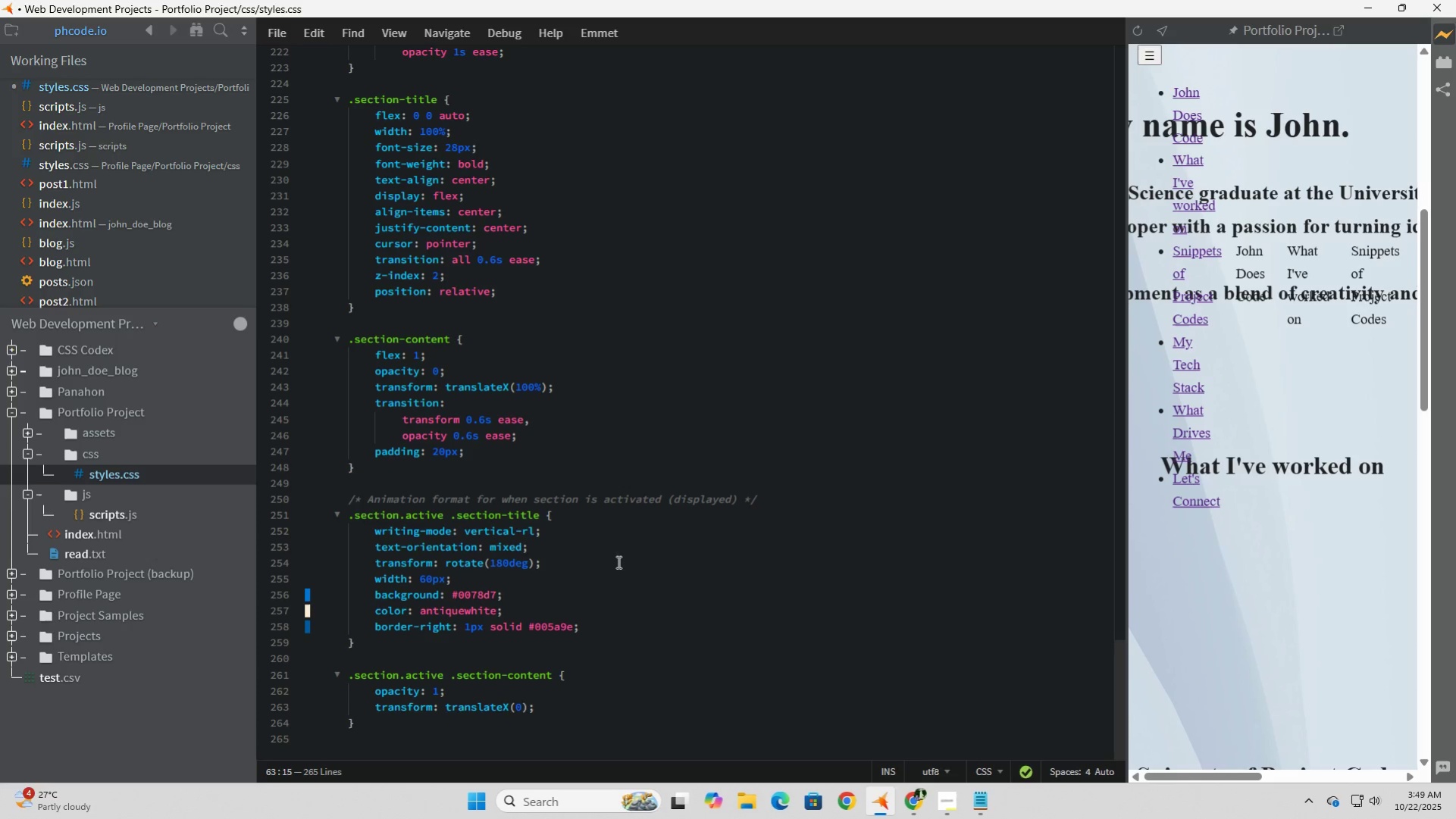 
left_click([562, 722])
 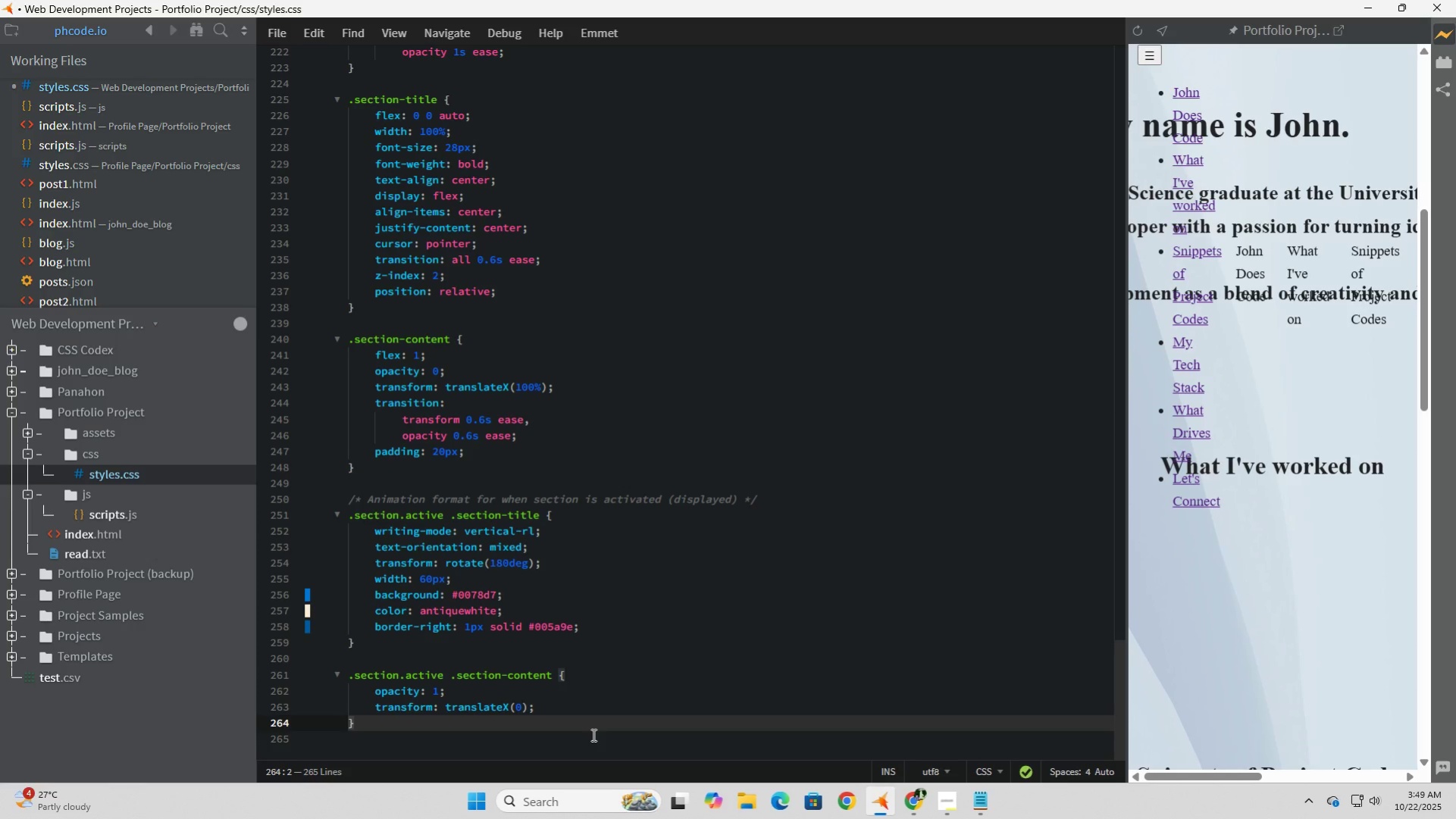 
key(Enter)
 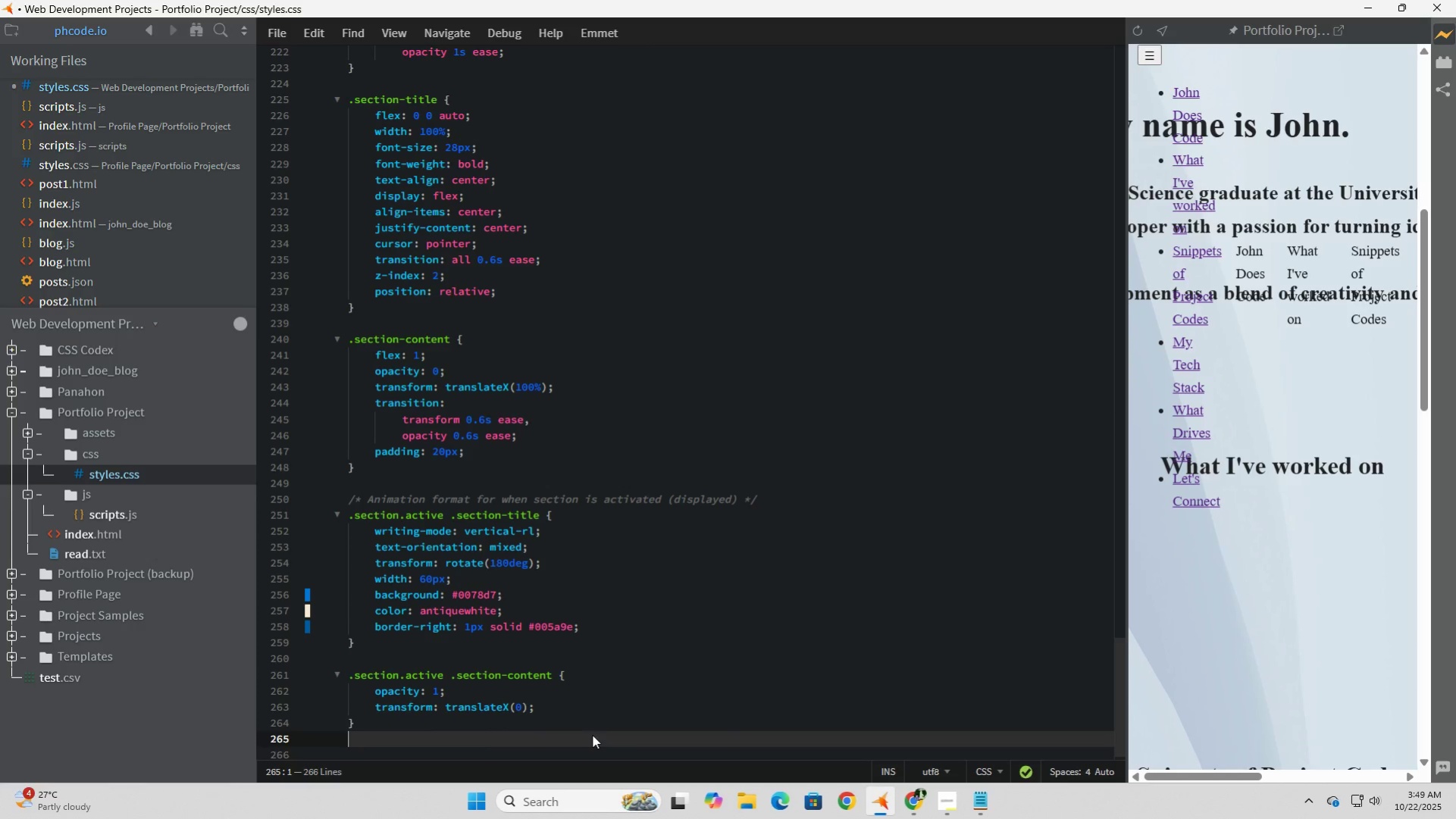 
key(Enter)
 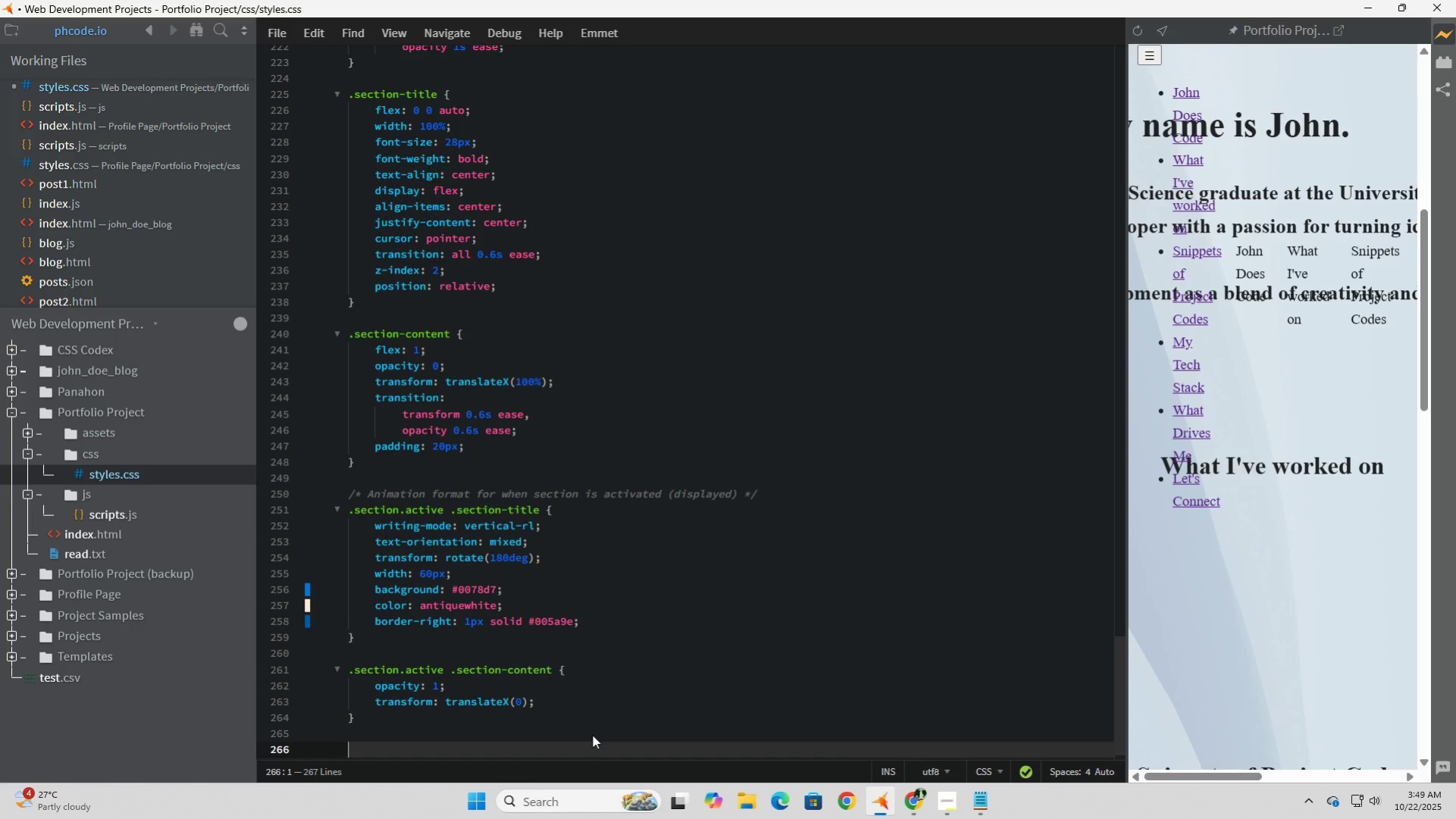 
wait(14.77)
 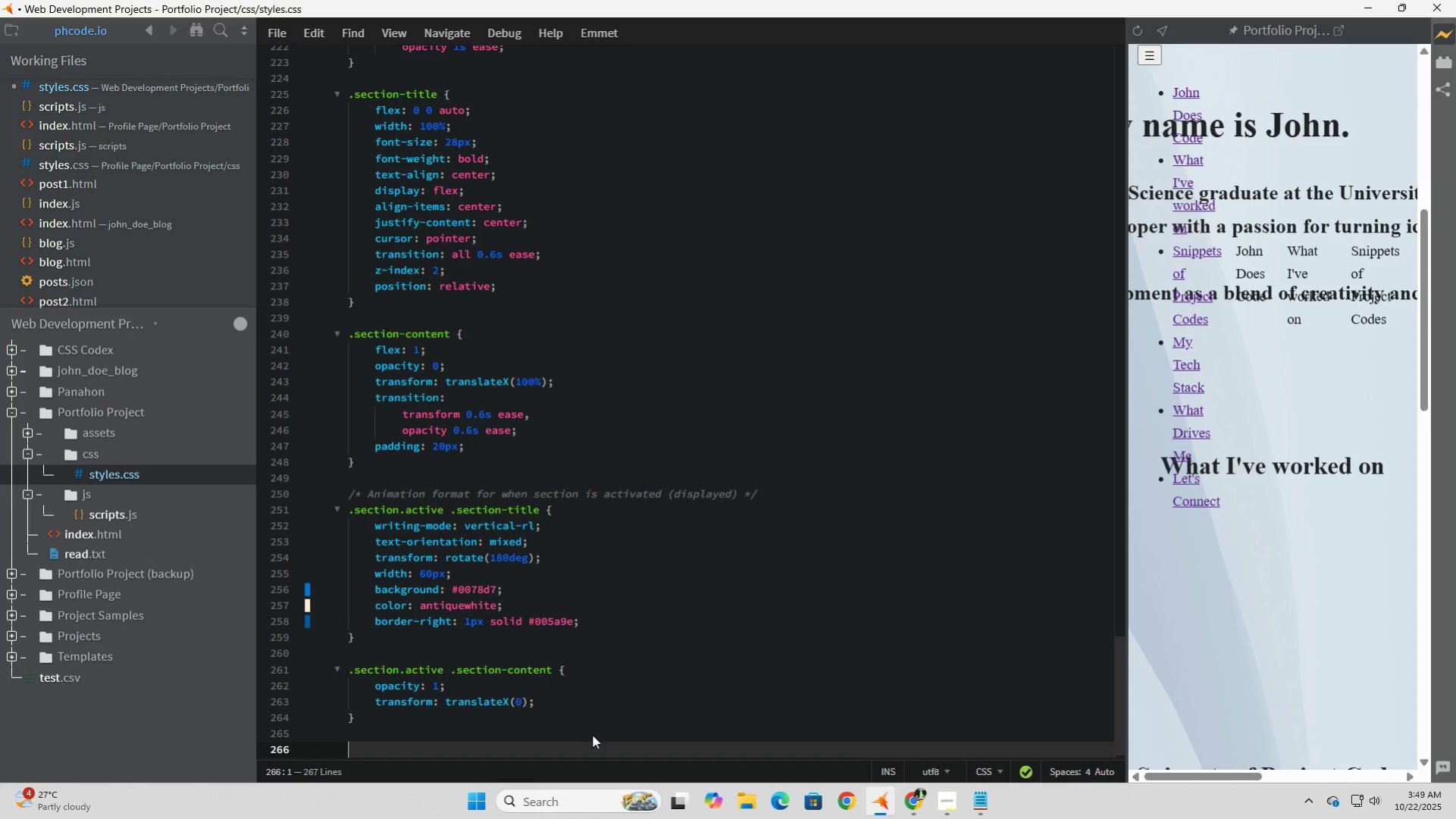 
type(.menu-toggle {)
 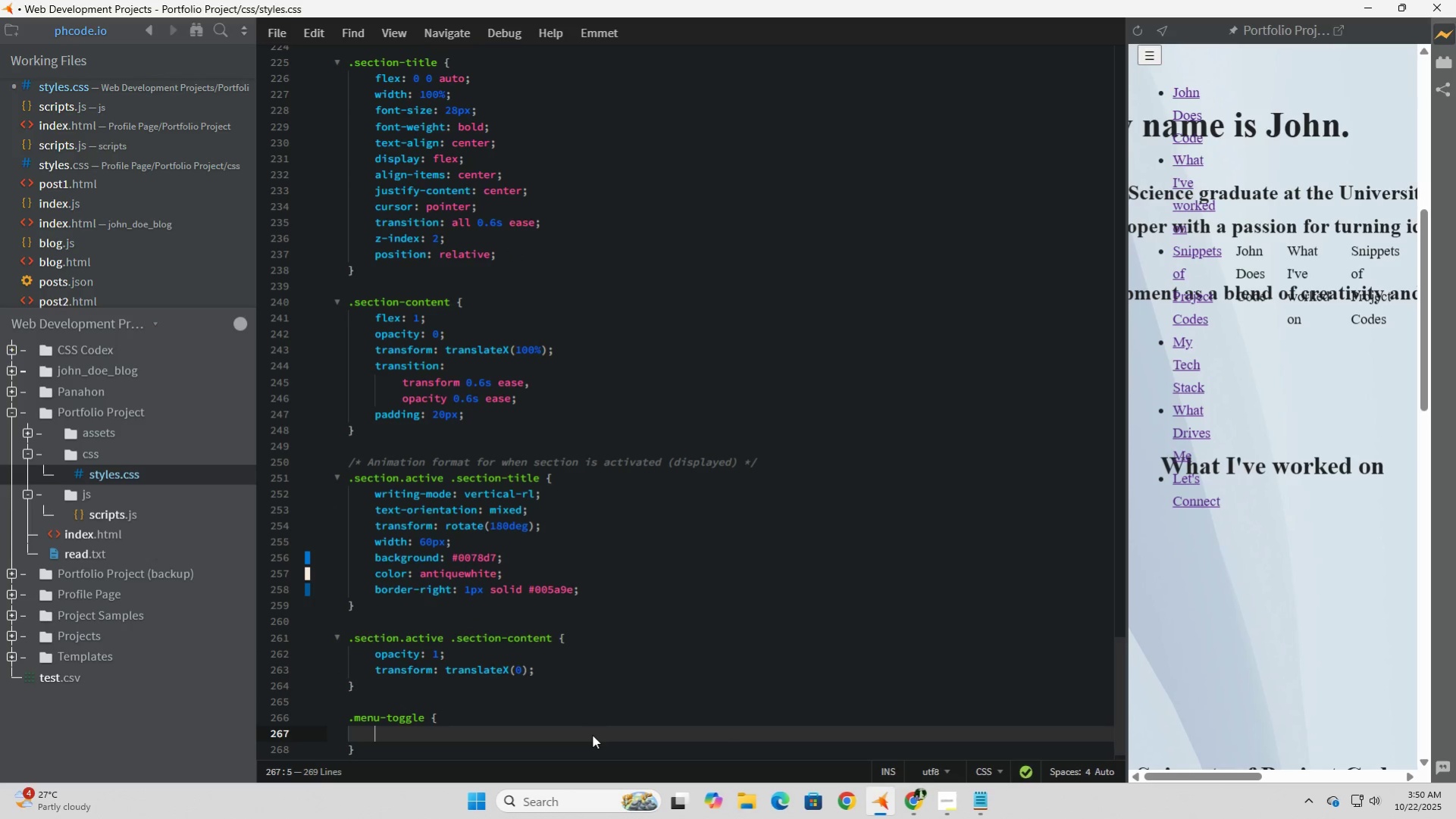 
 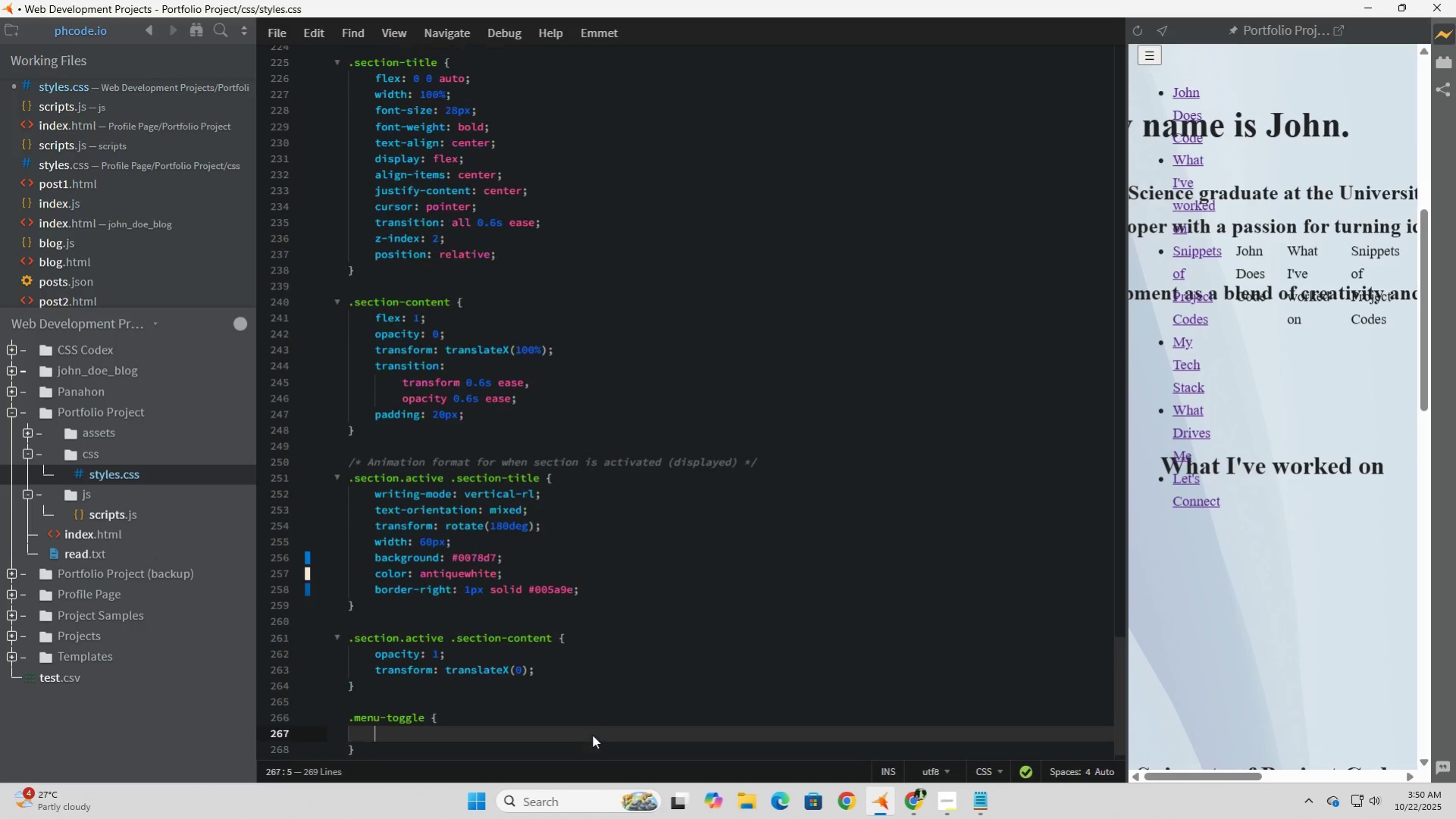 
key(Enter)
 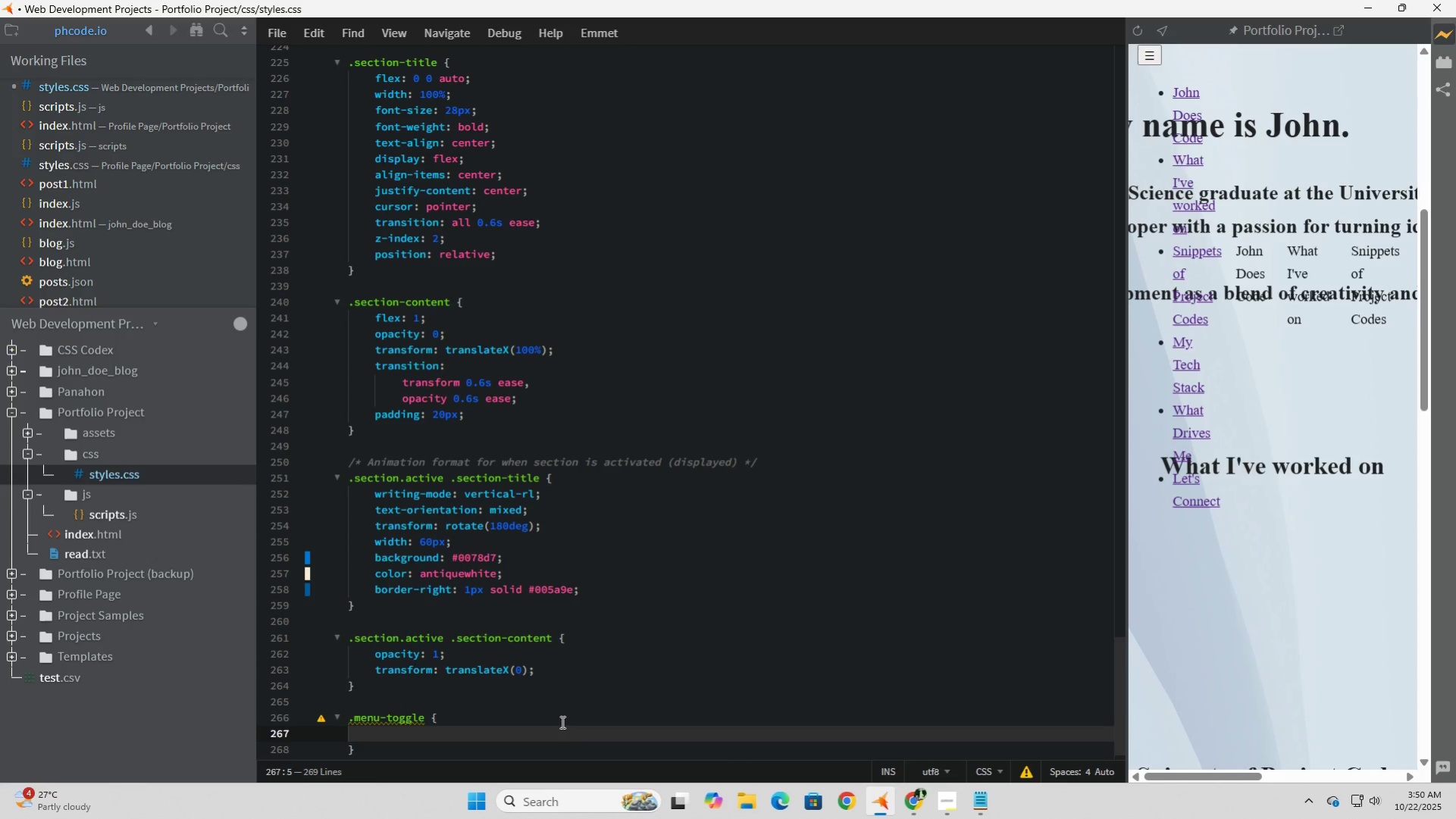 
scroll: coordinate [631, 666], scroll_direction: down, amount: 3.0
 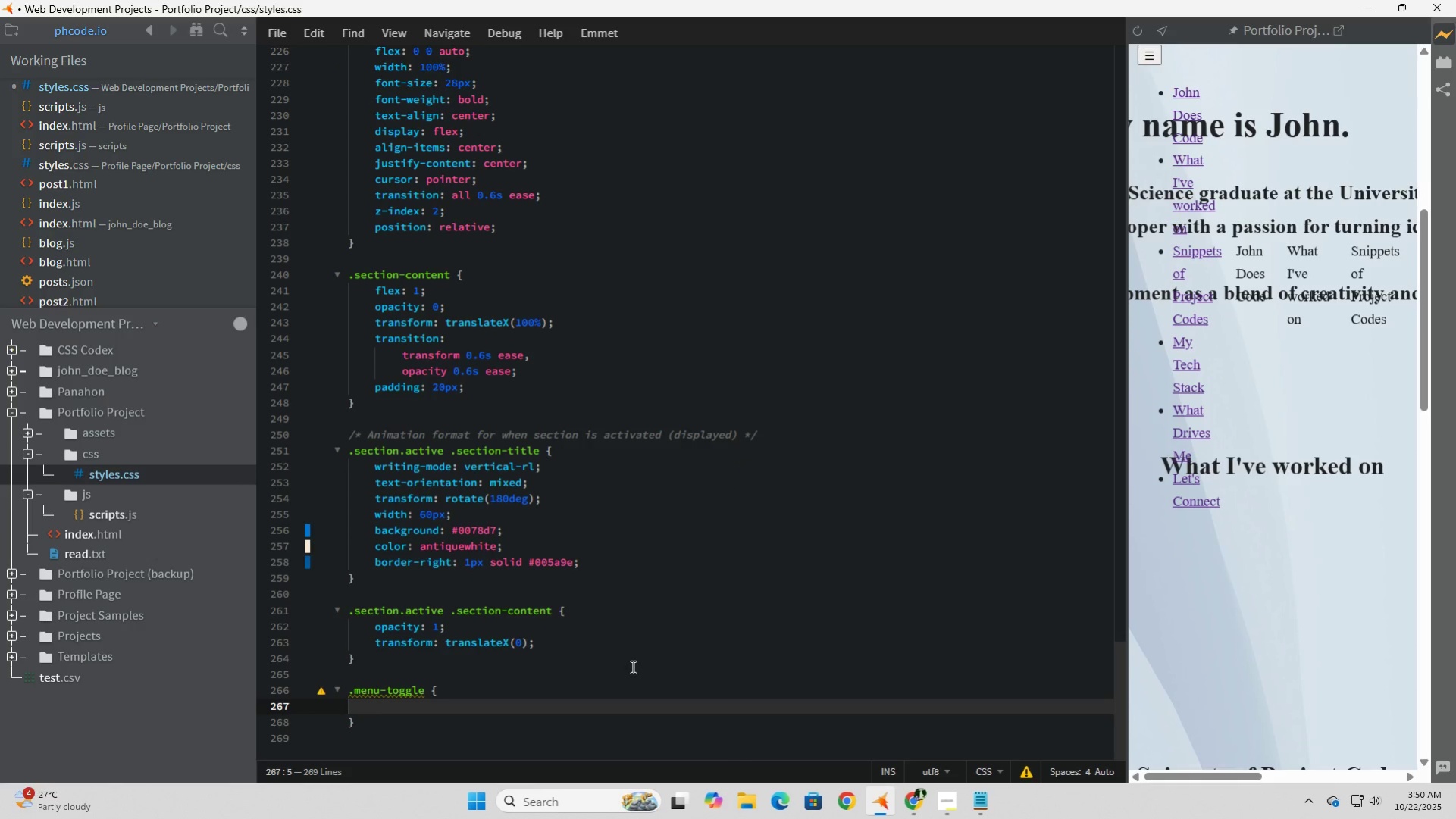 
type(f)
key(Backspace)
type(display: none;)
 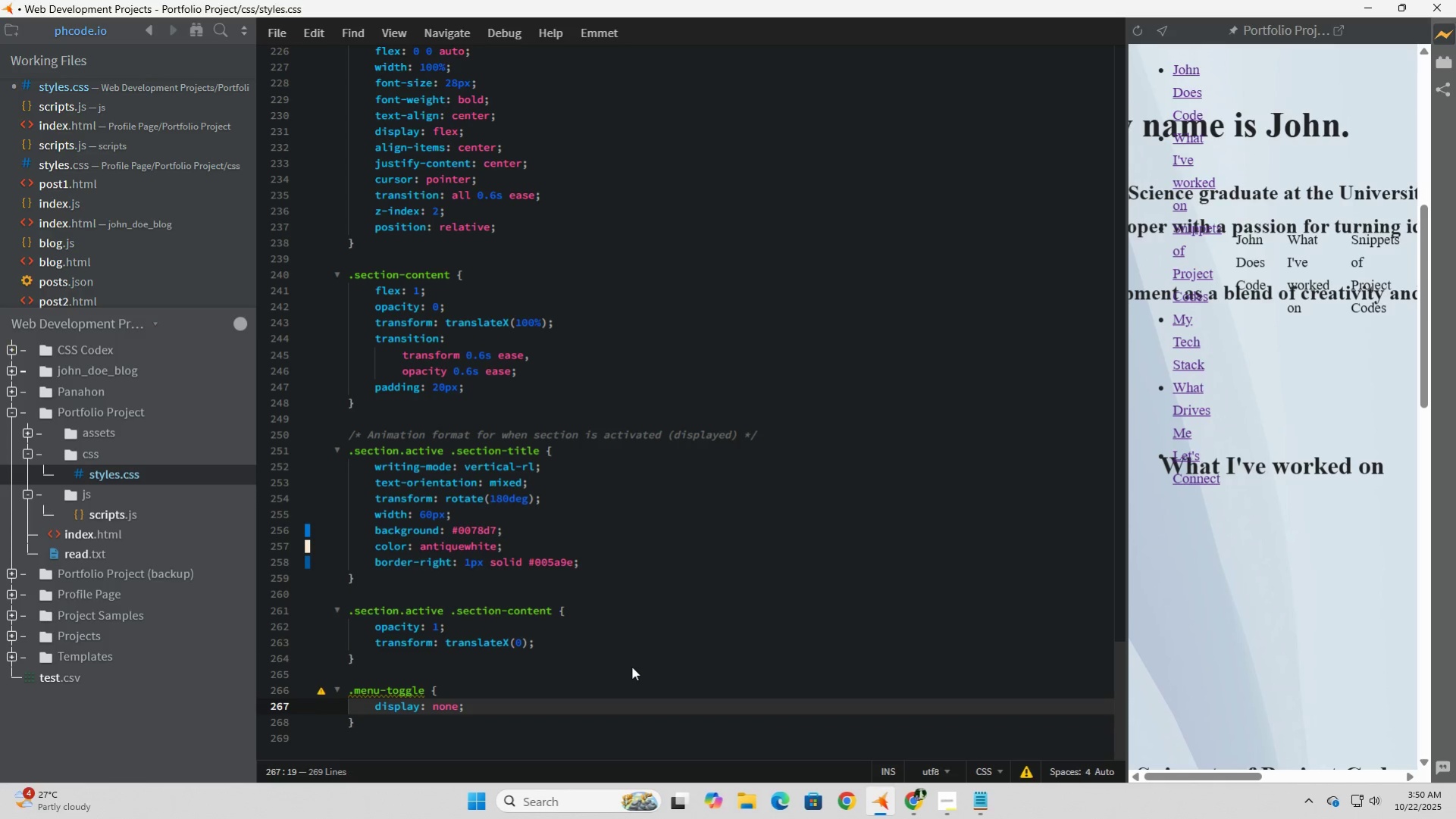 
key(Enter)
 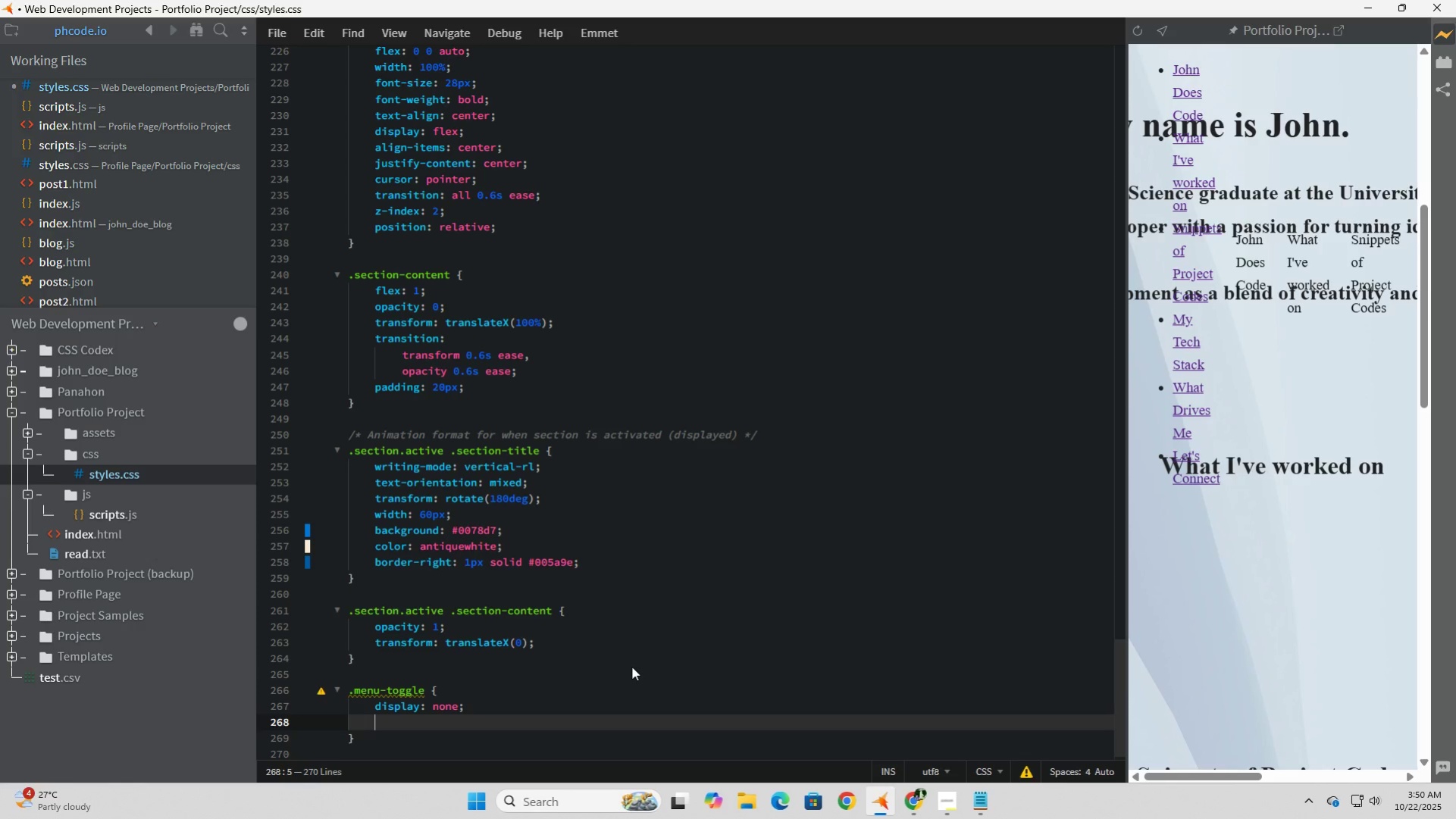 
type(font-size)
 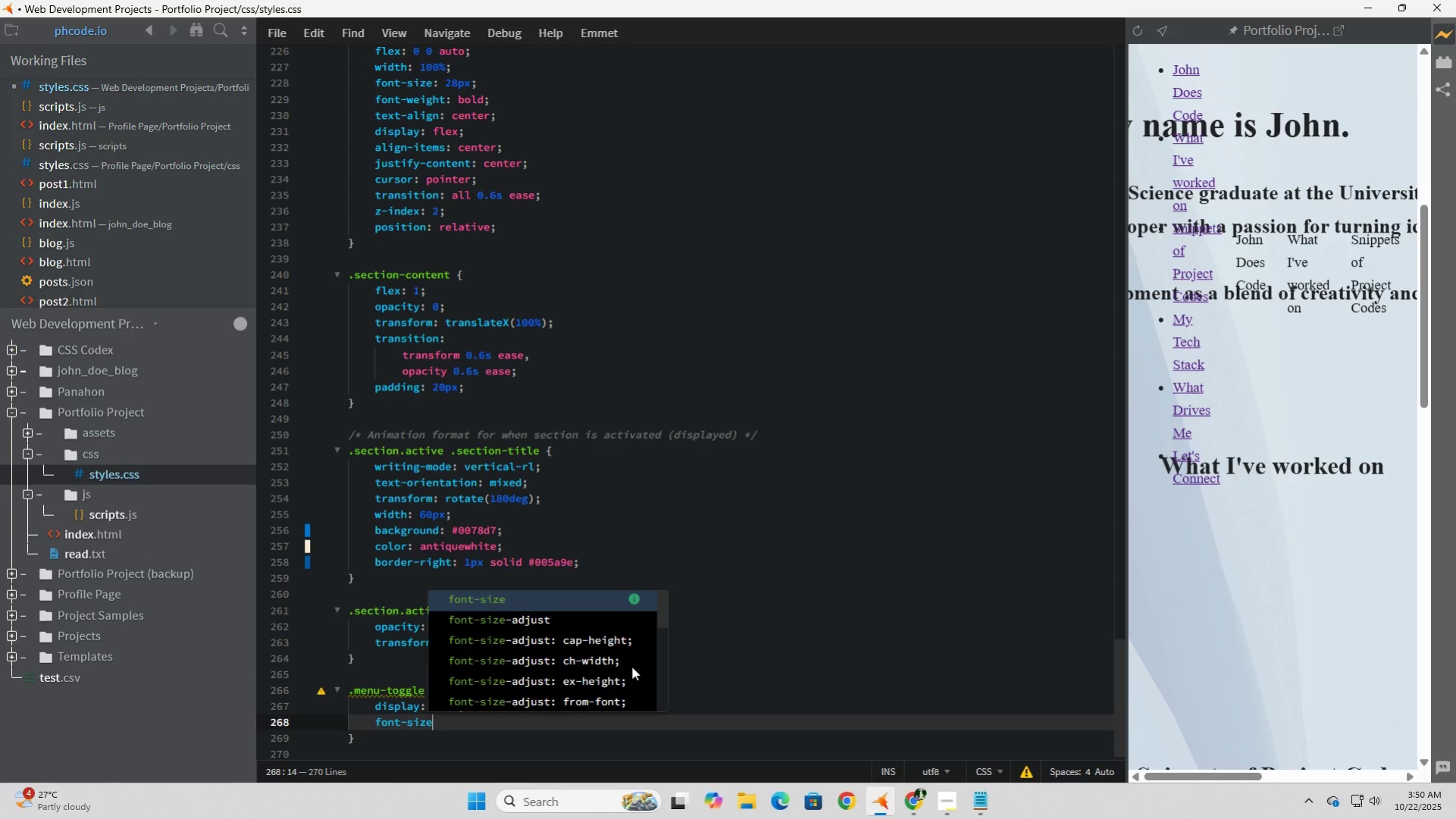 
wait(10.3)
 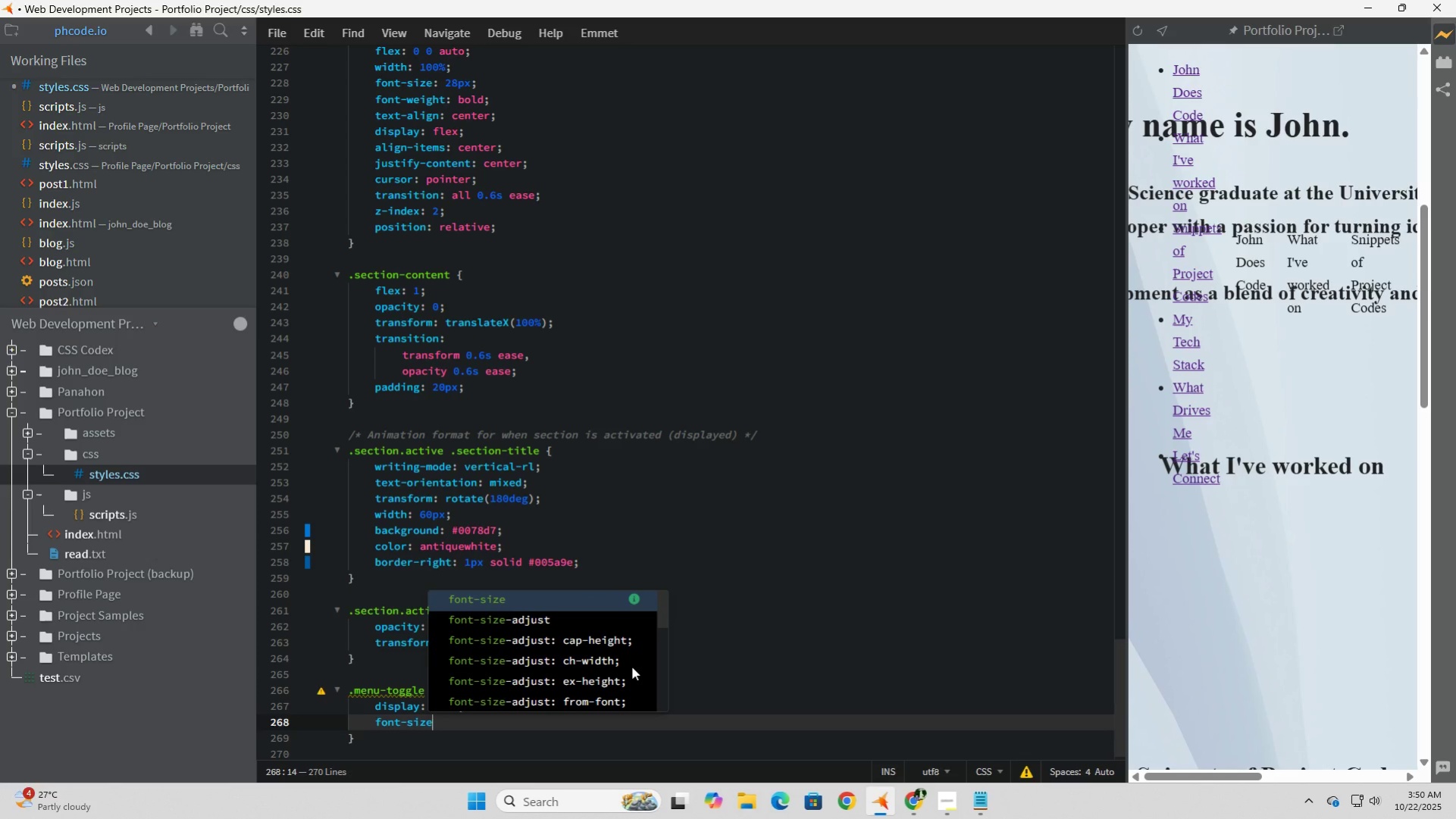 
type(: 108)
key(Backspace)
key(Backspace)
type(08[NumLock][NumLock])
key(Backspace)
key(Backspace)
key(Backspace)
type(1.8rem;)
 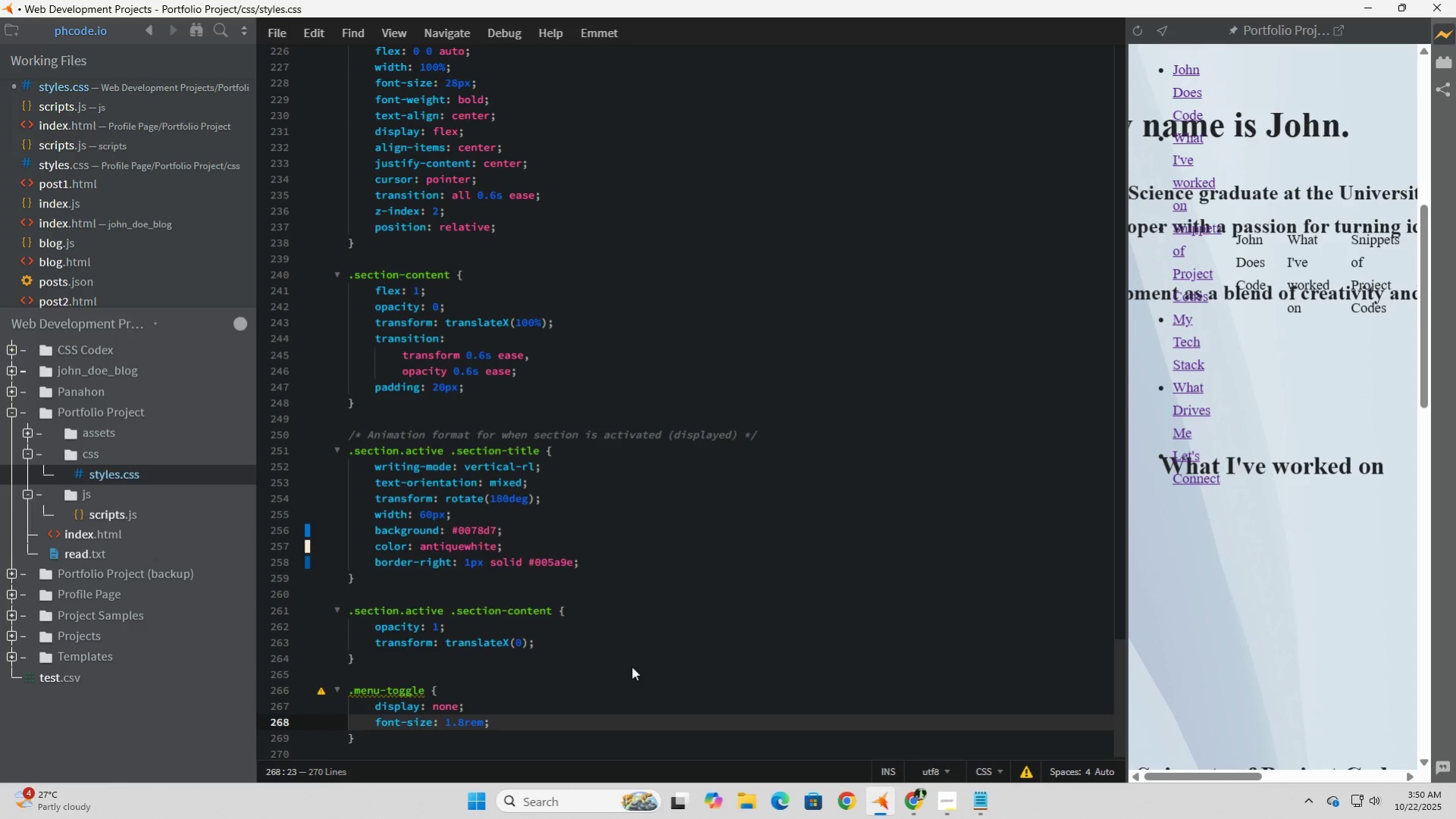 
key(Enter)
 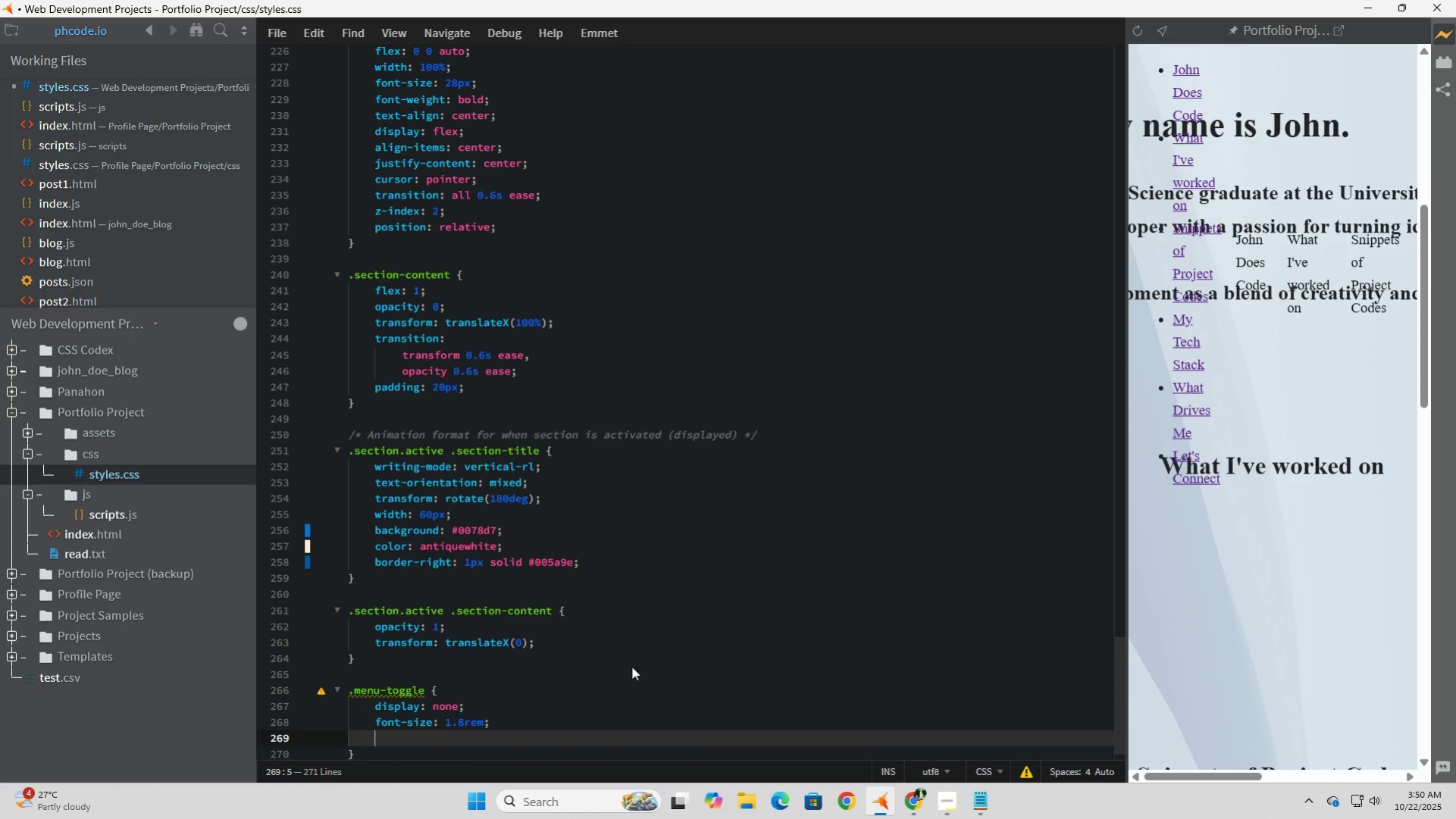 
type(background)
key(Tab)
type(none;)
 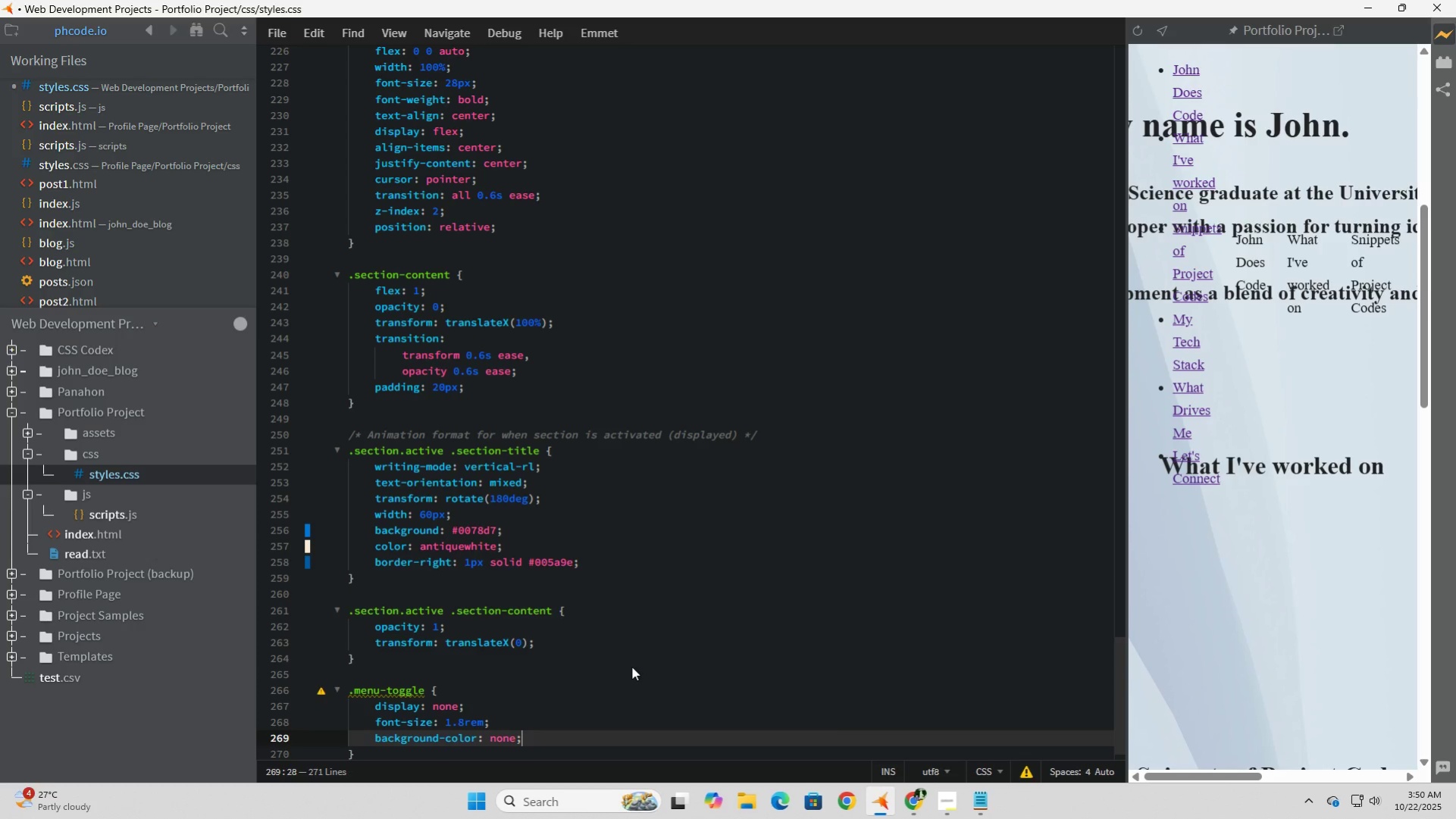 
key(Enter)
 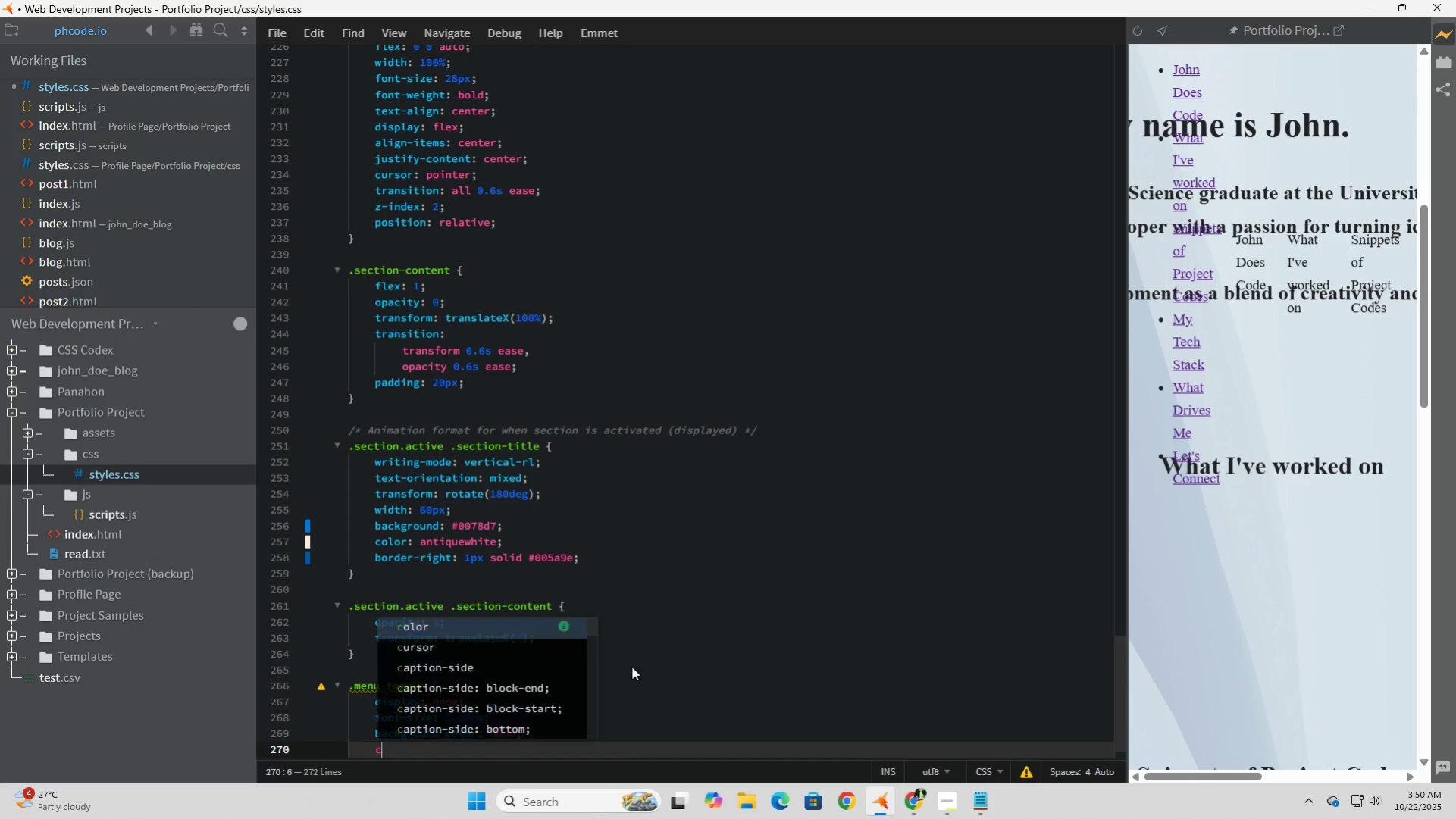 
type(collo)
key(Backspace)
key(Backspace)
type(or)
key(Tab)
 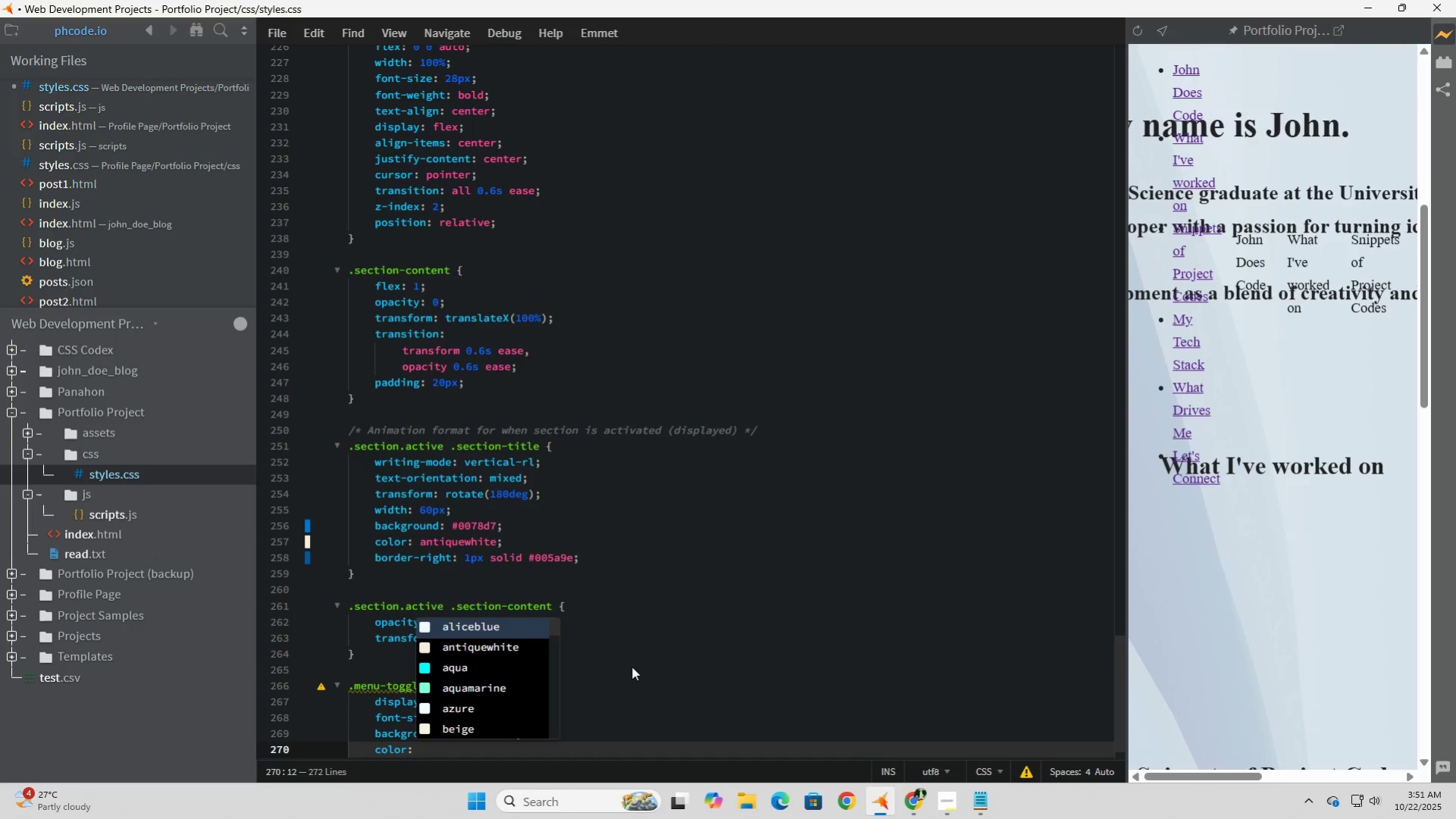 
type(#fff;)
 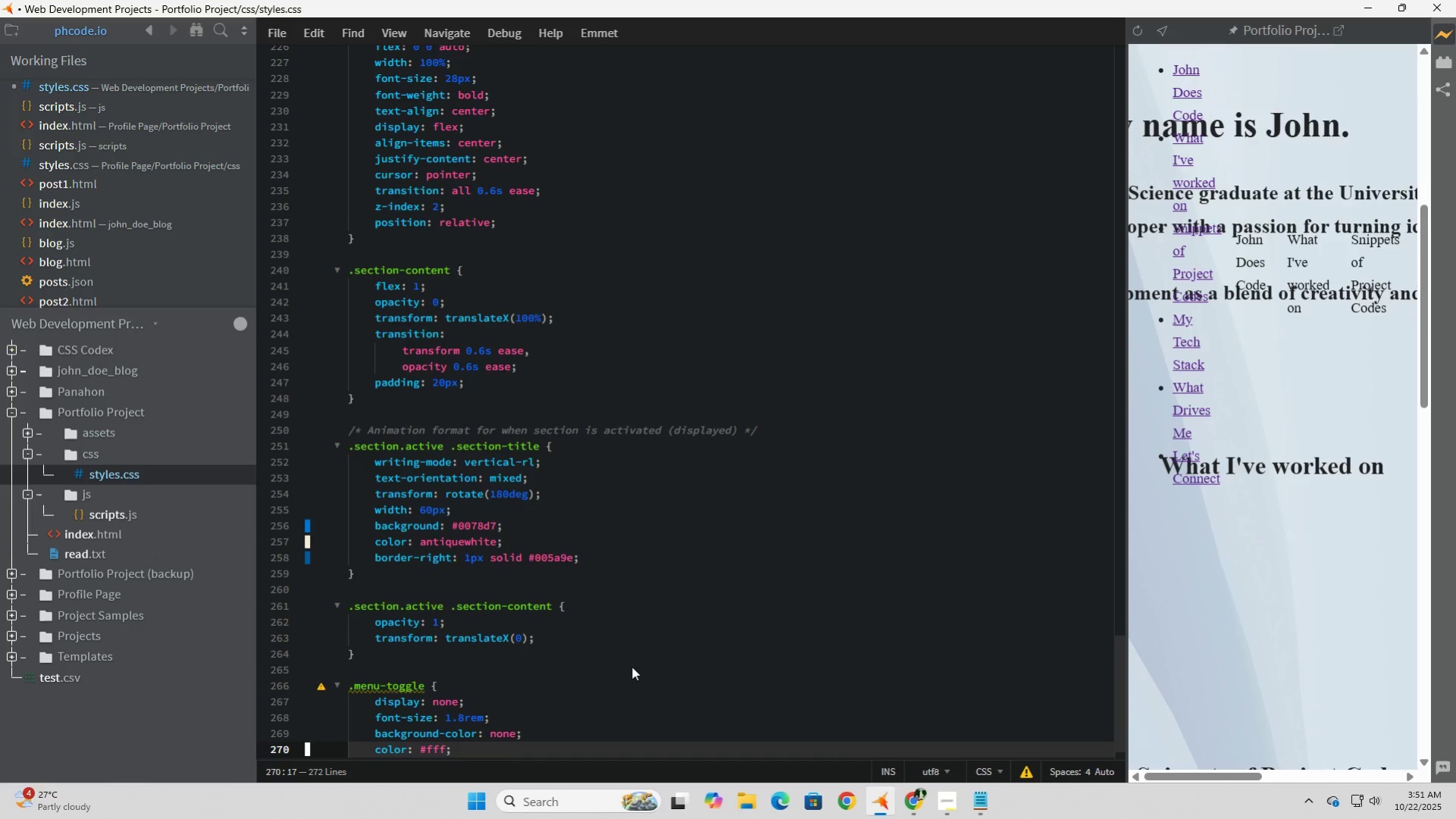 
key(Enter)
 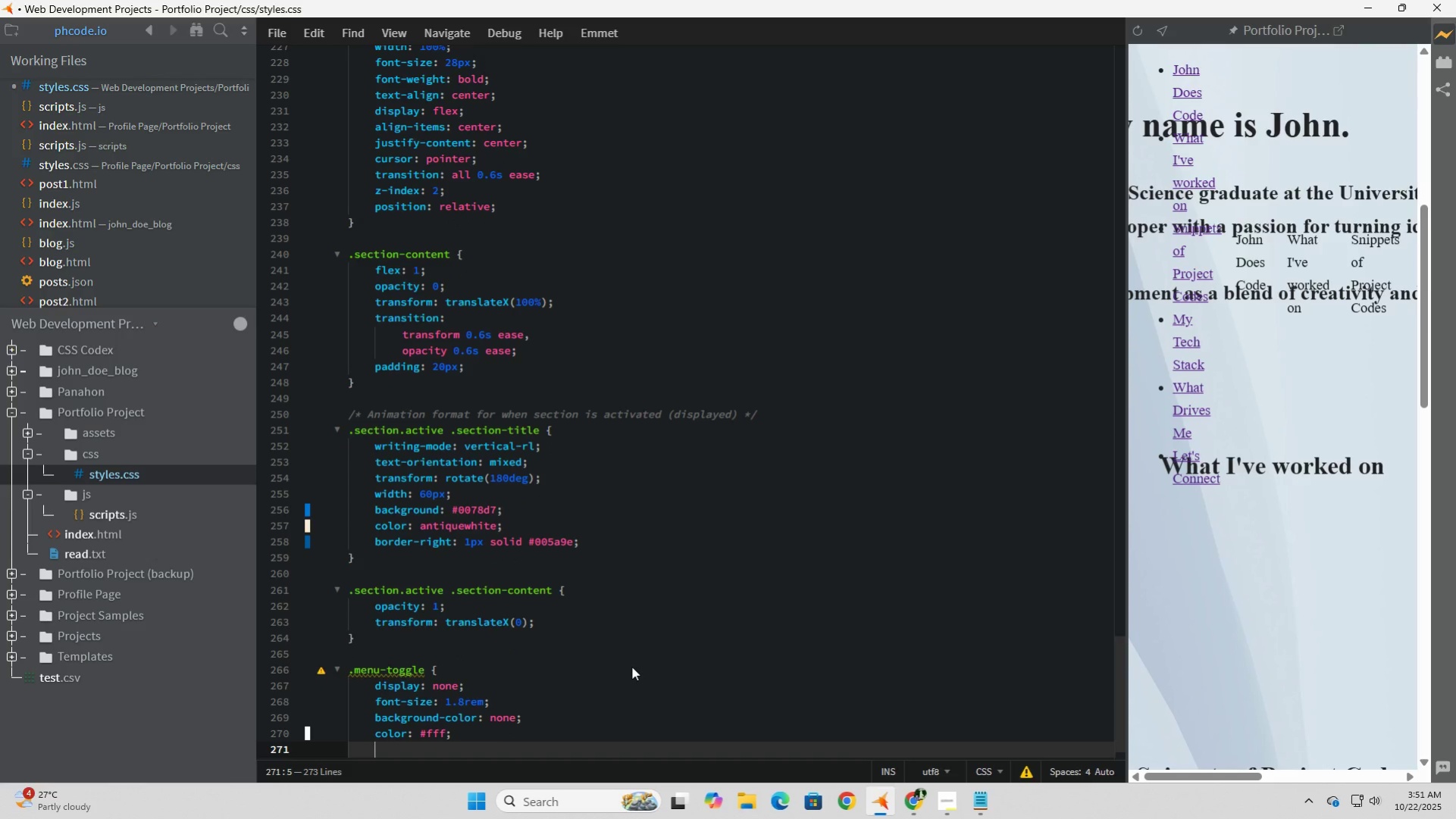 
type(cursor)
key(Tab)
type(po)
key(Tab)
type(;)
 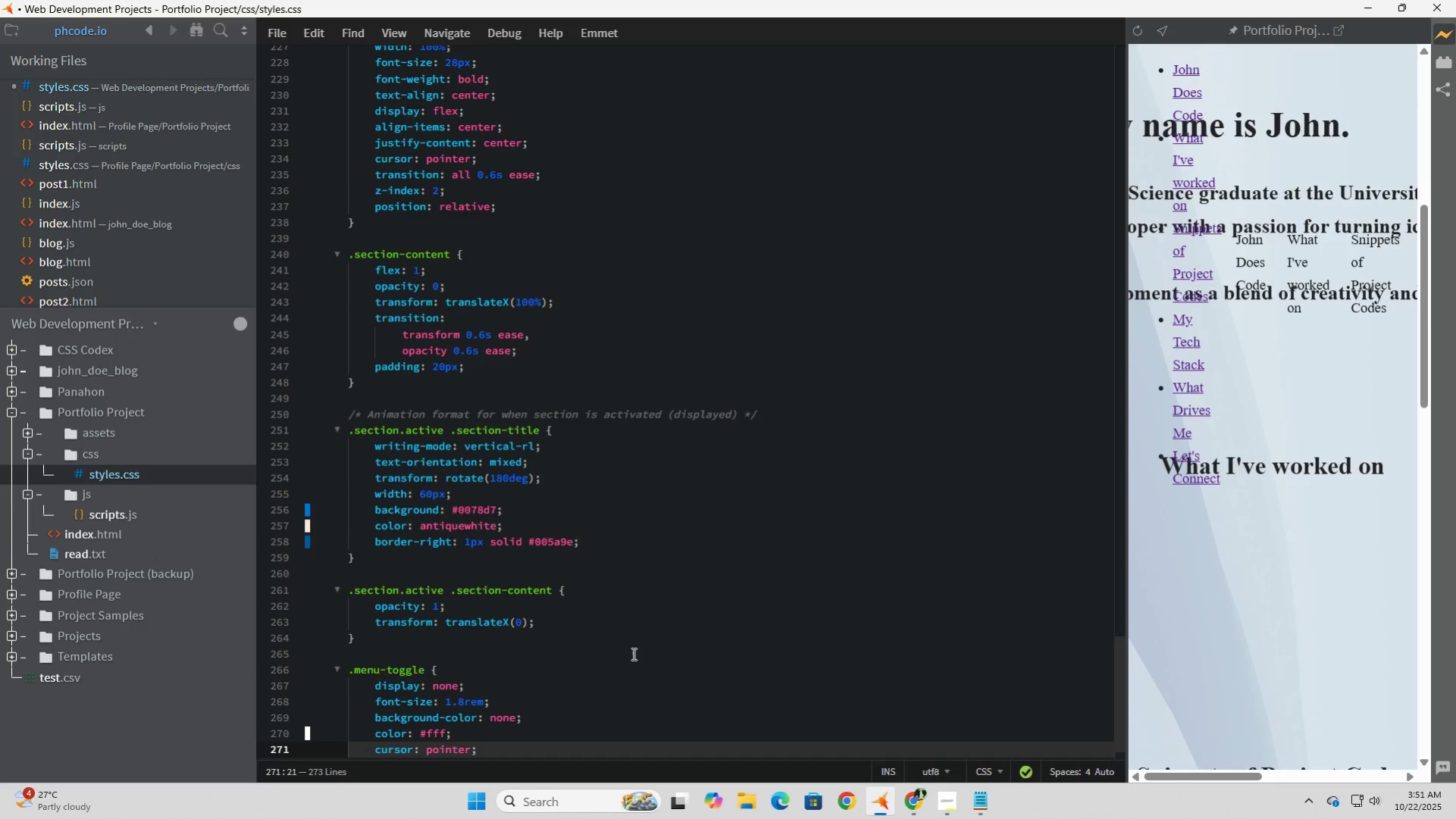 
scroll: coordinate [632, 652], scroll_direction: down, amount: 6.0
 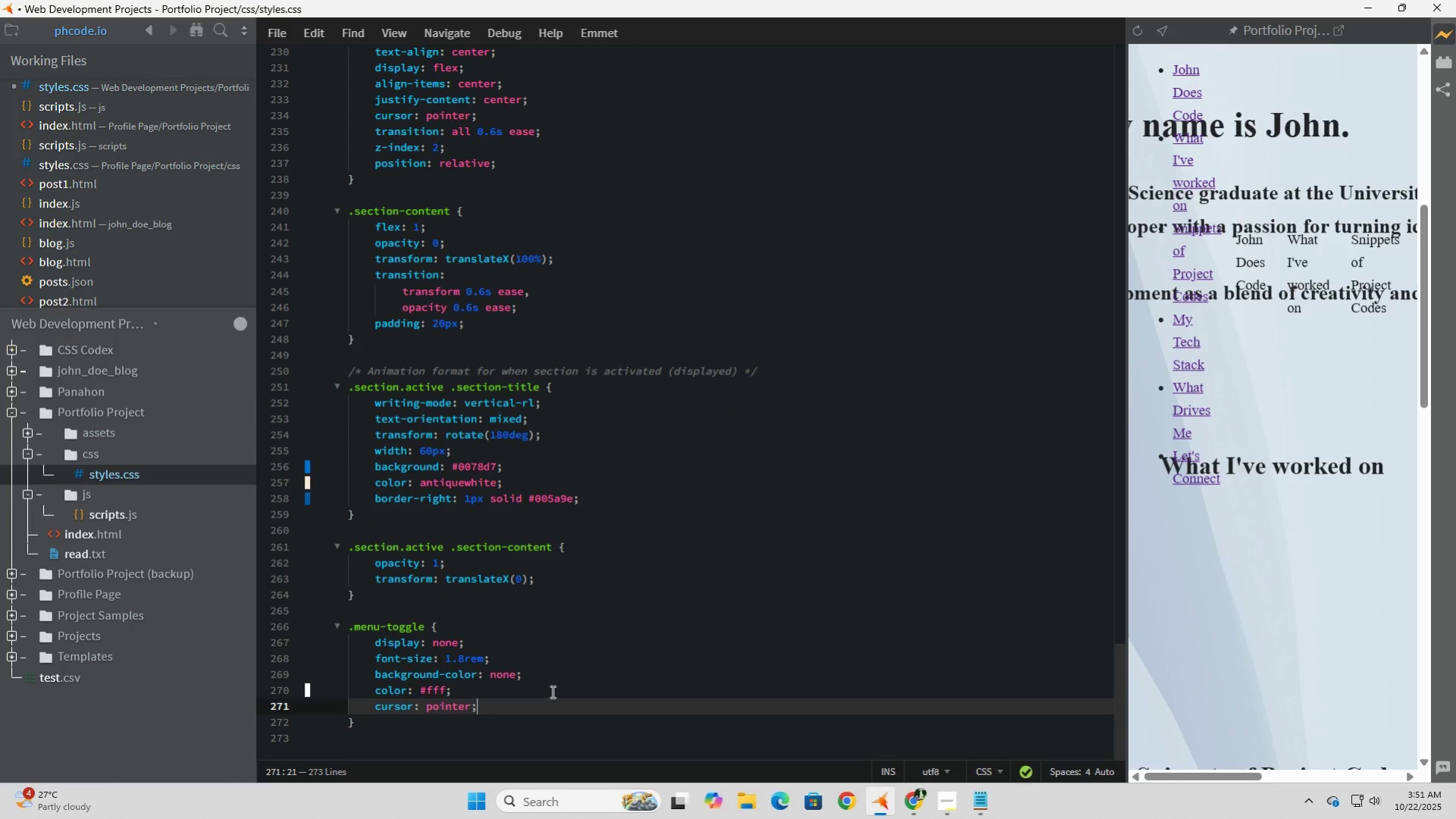 
left_click([532, 740])
 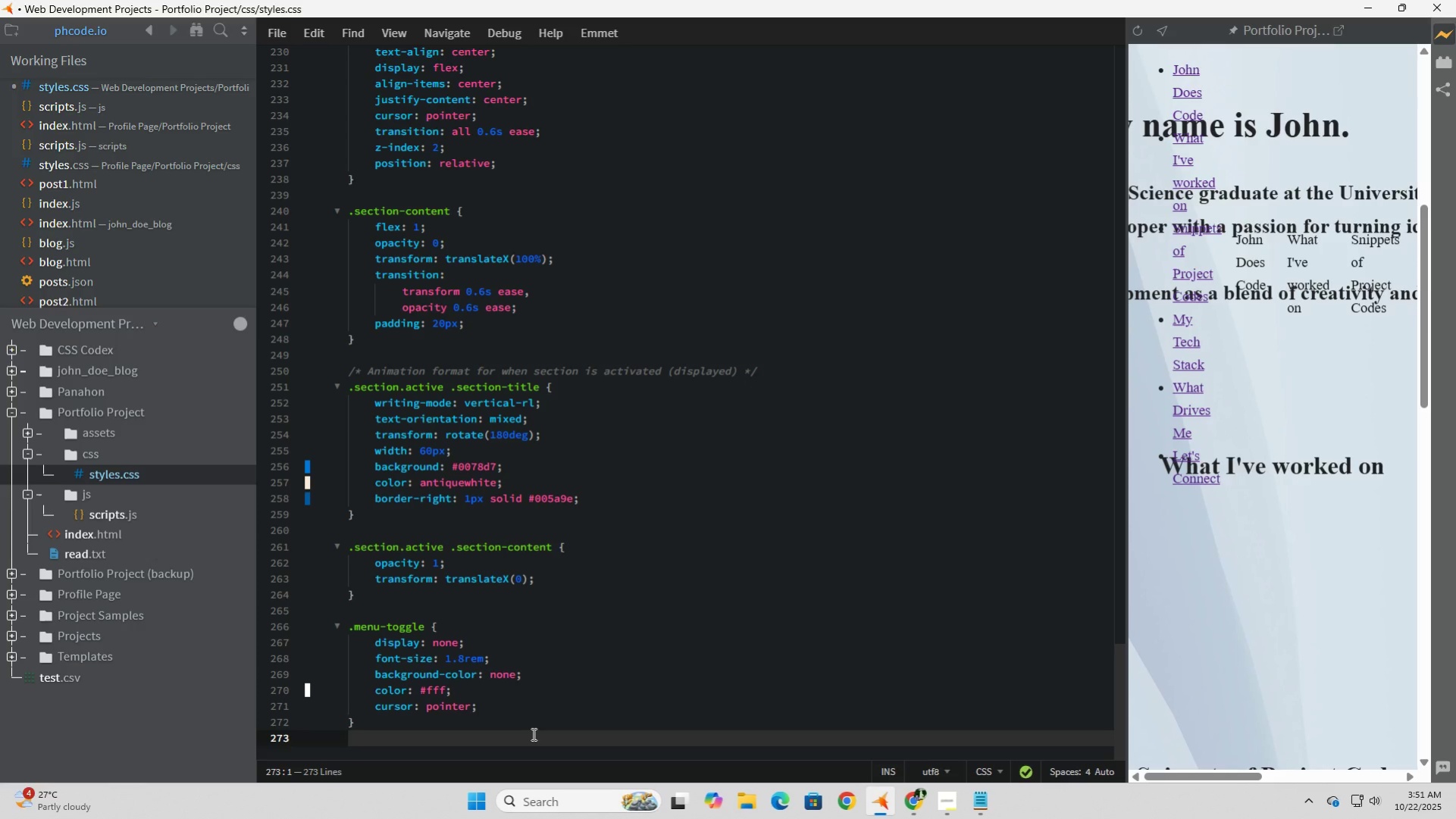 
wait(23.76)
 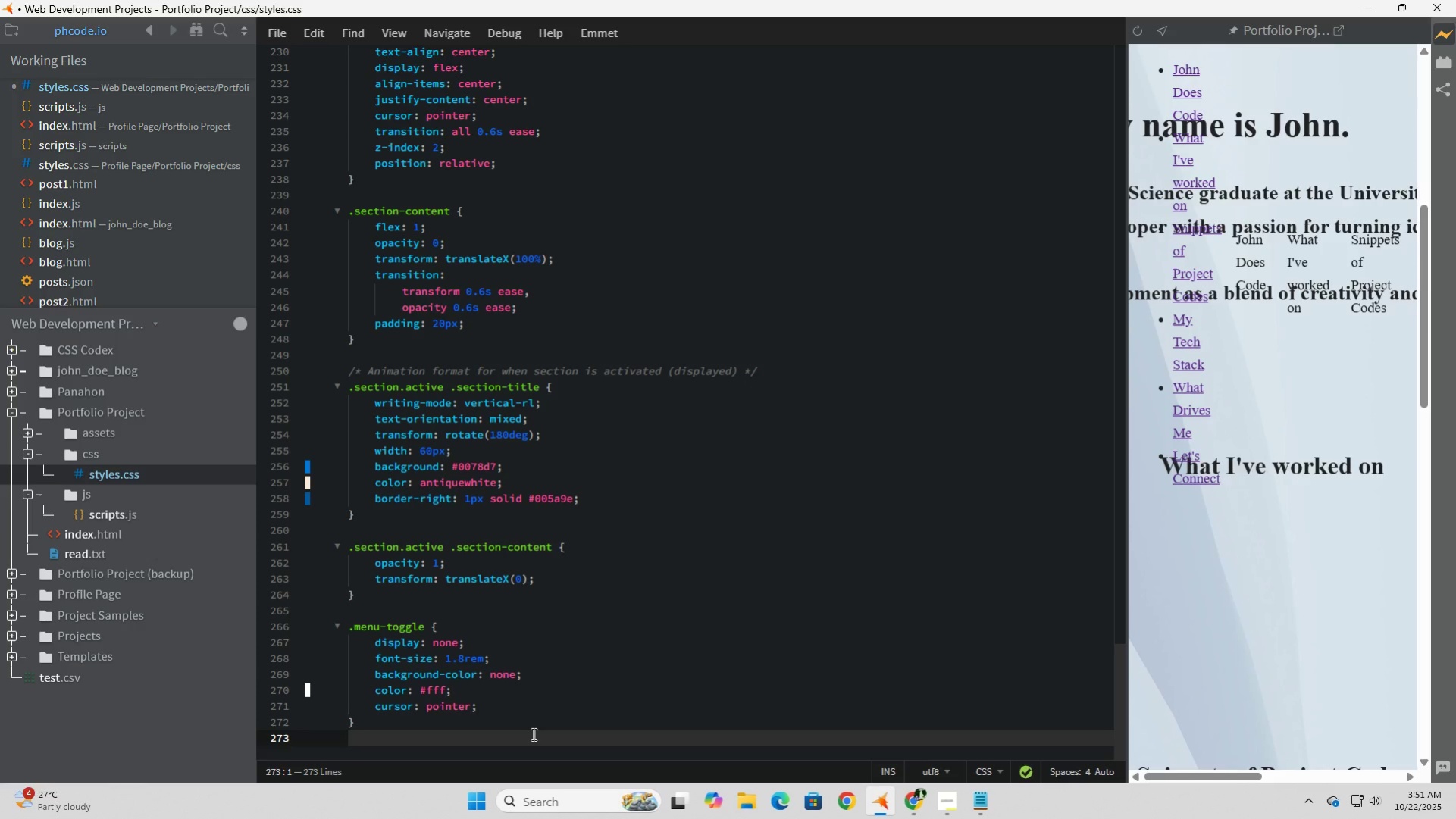 
left_click([415, 728])
 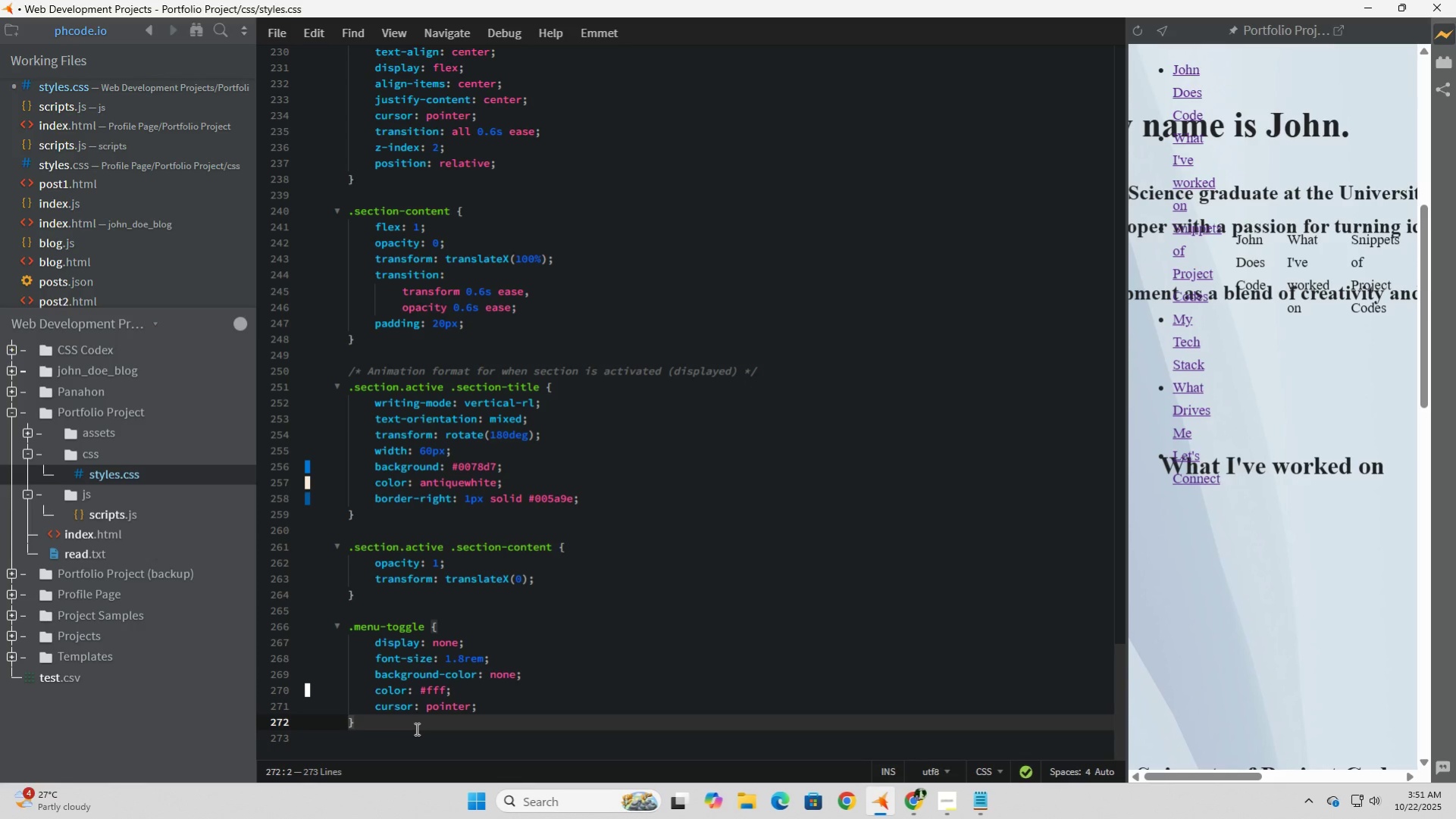 
wait(9.79)
 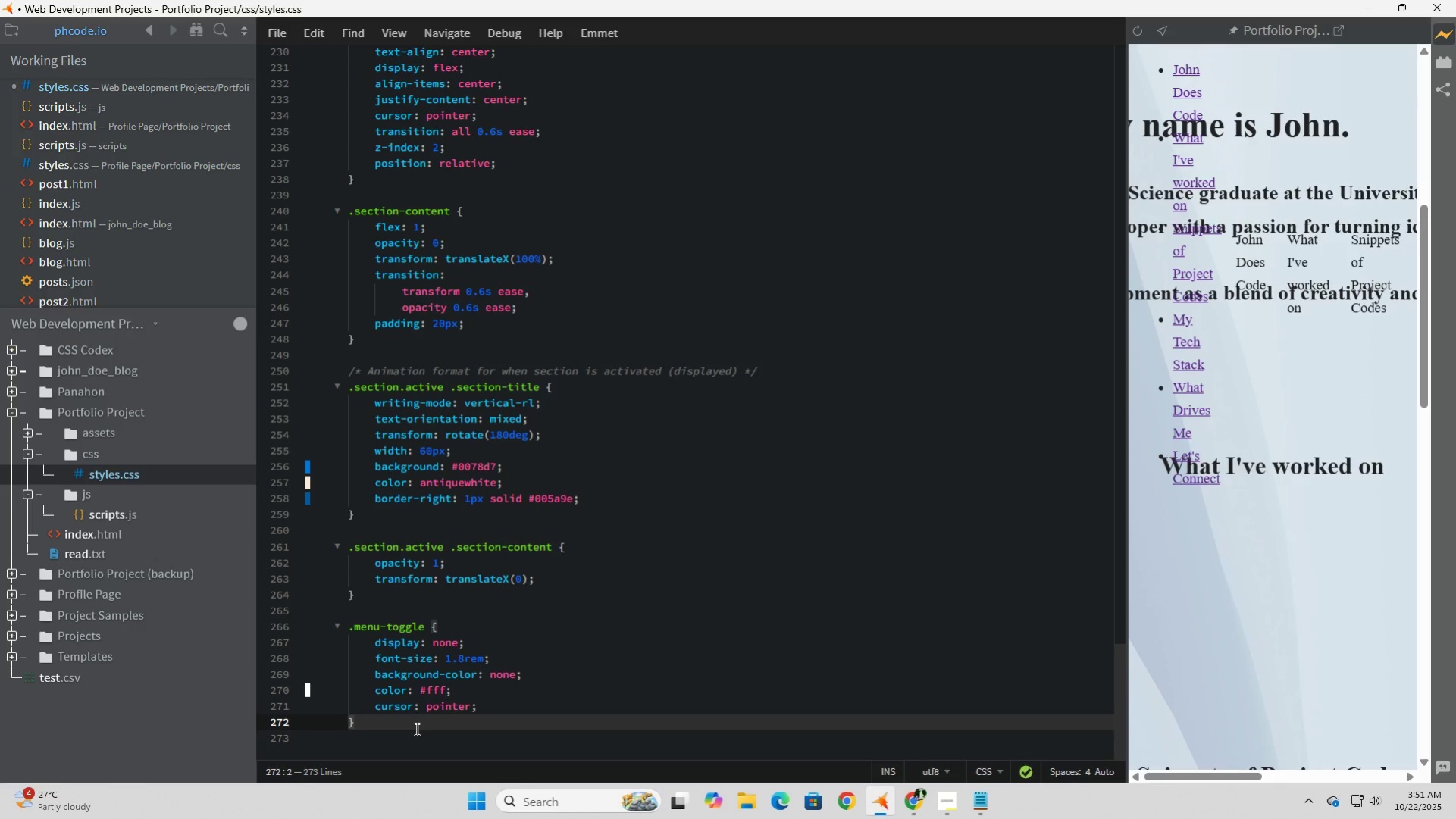 
left_click([415, 728])
 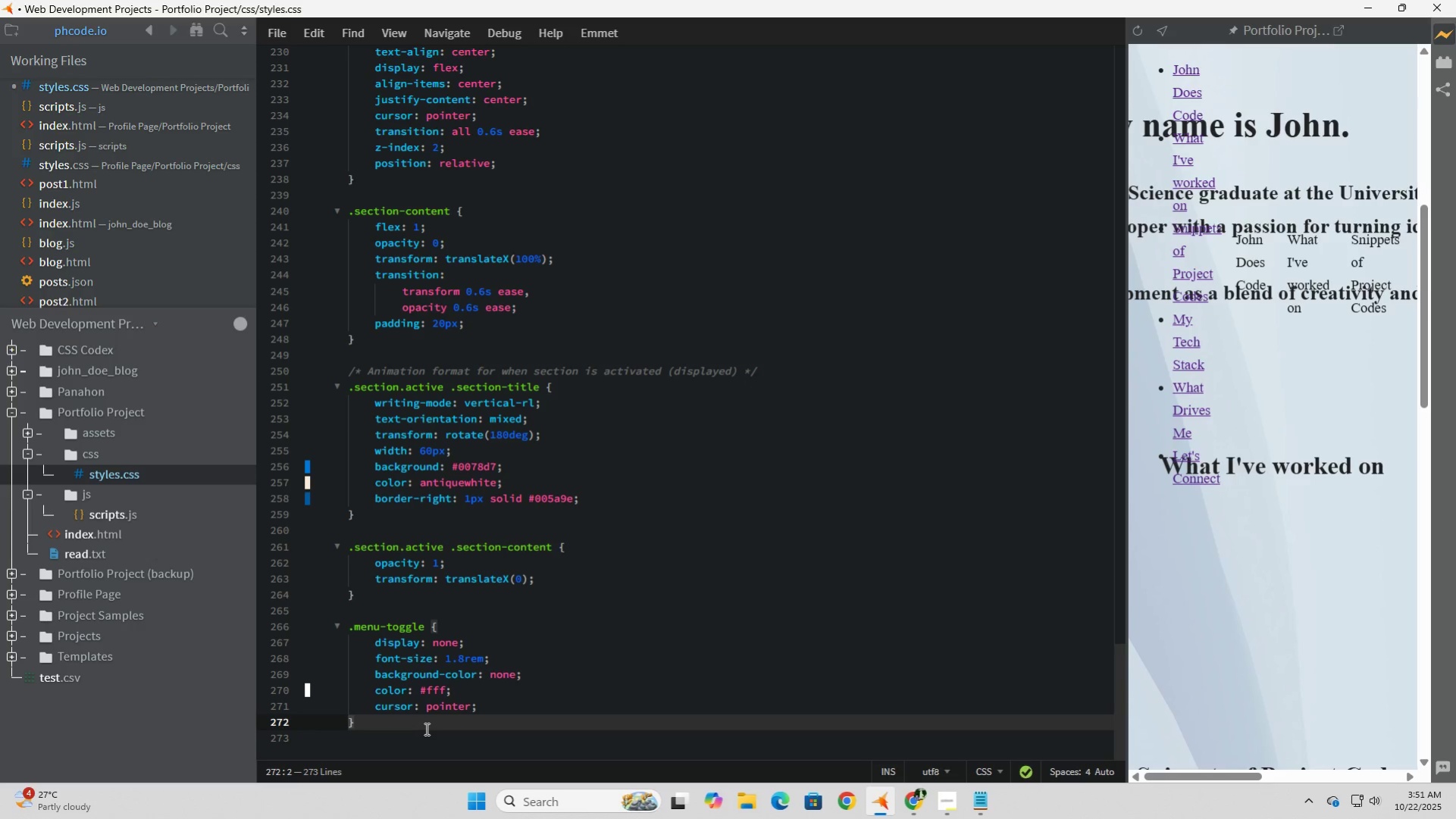 
key(Enter)
 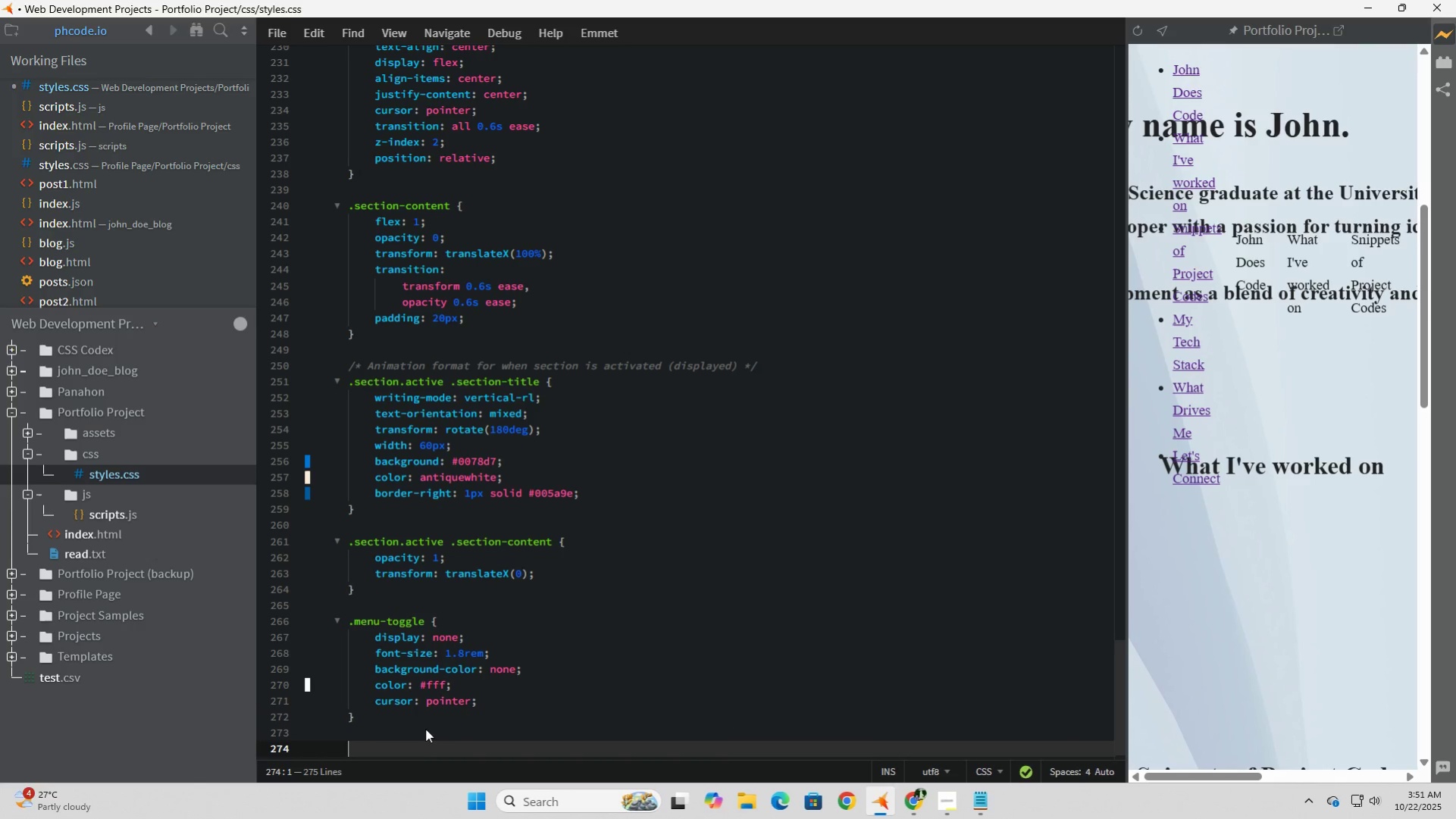 
key(Enter)
 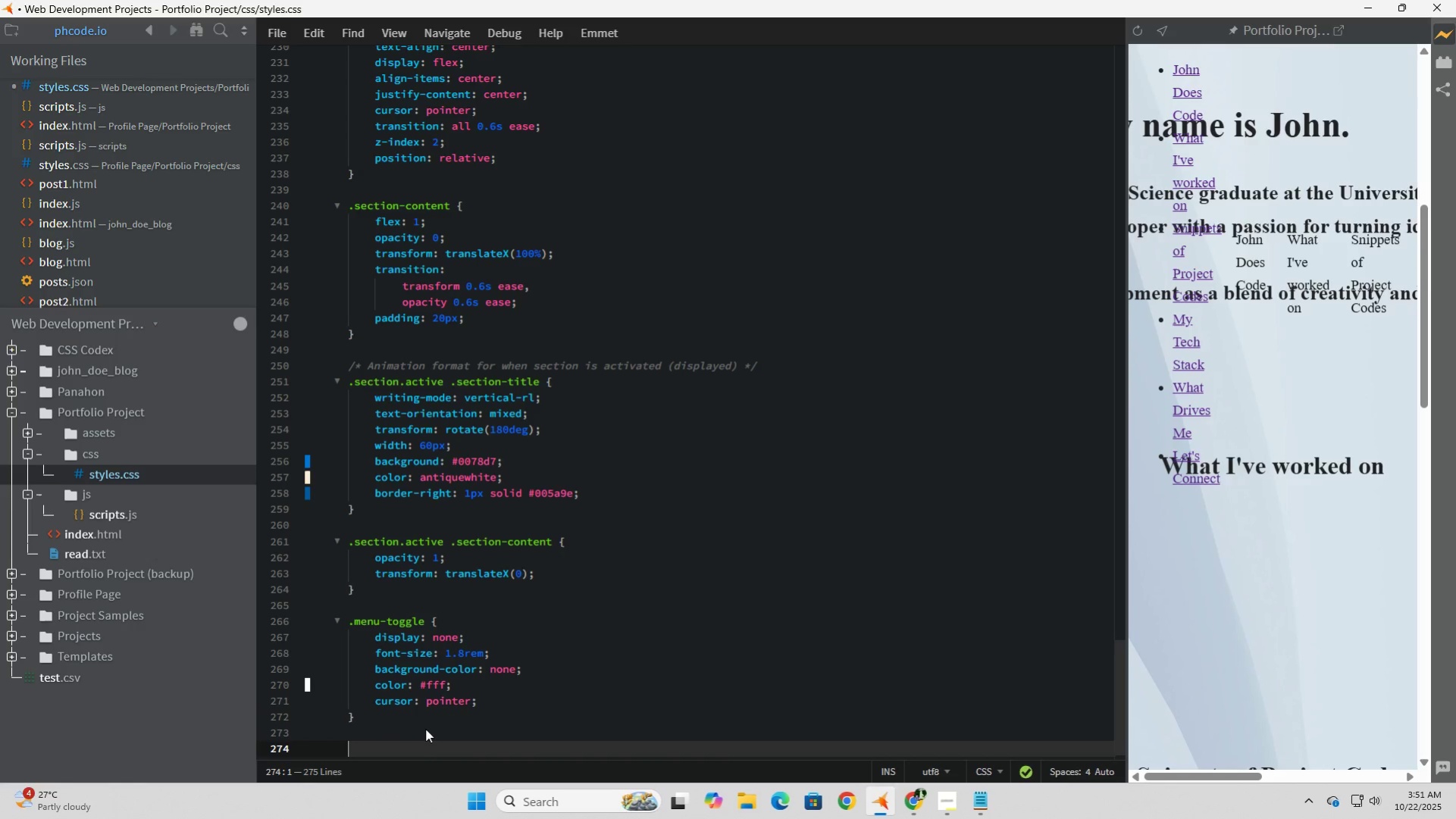 
key(NumpadDivide)
 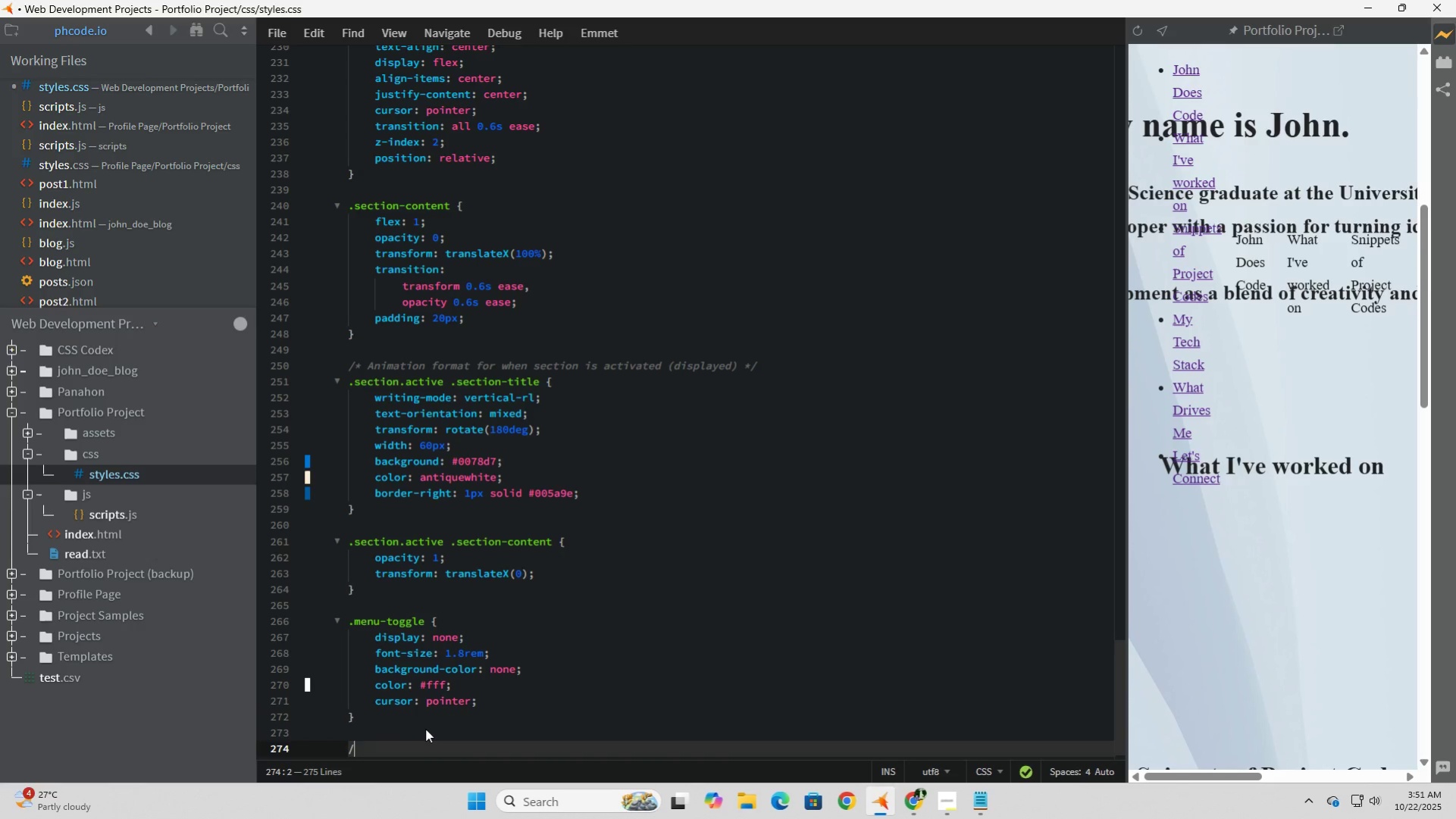 
key(NumpadMultiply)
 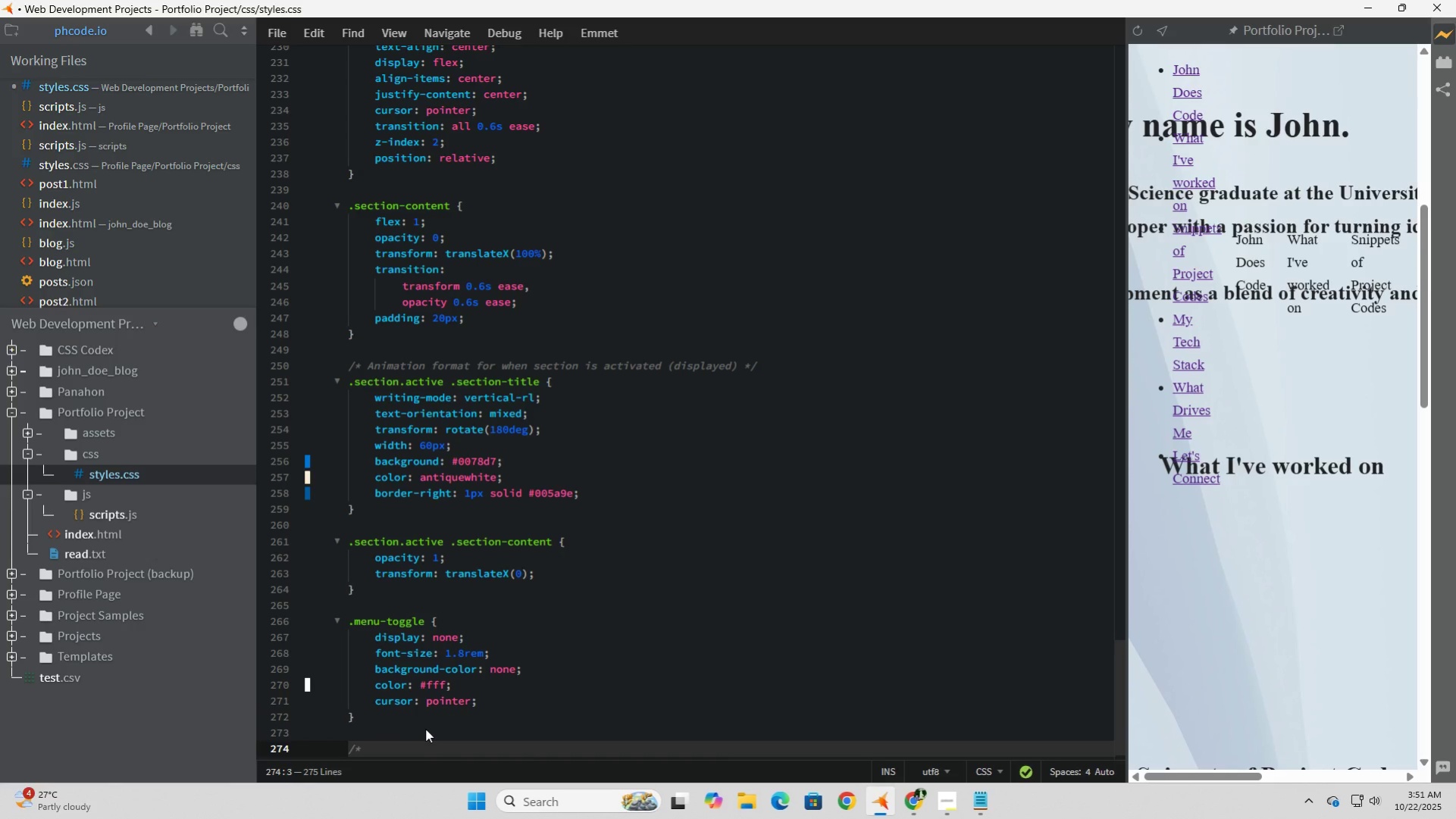 
key(Space)
 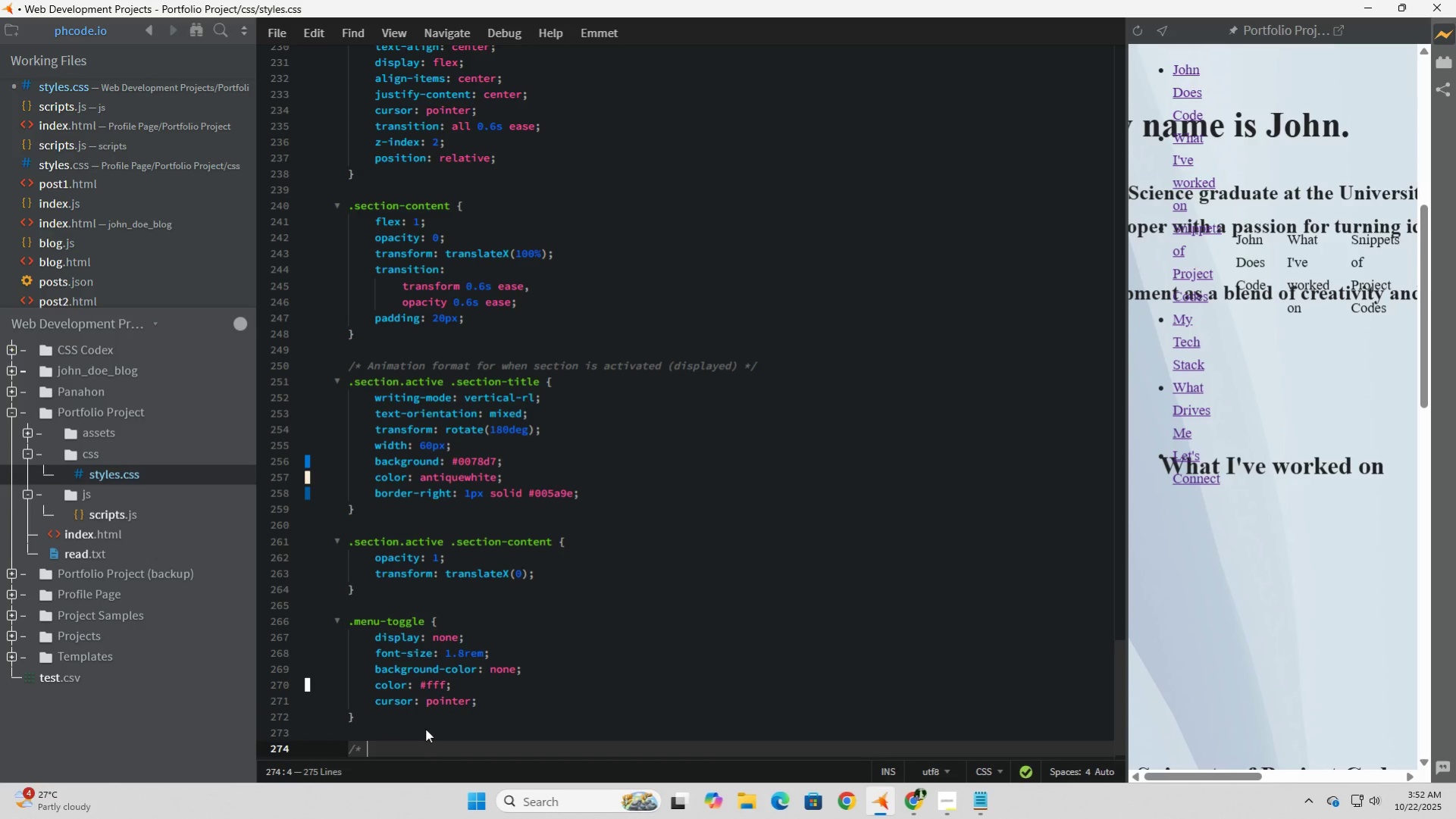 
key(Equal)
 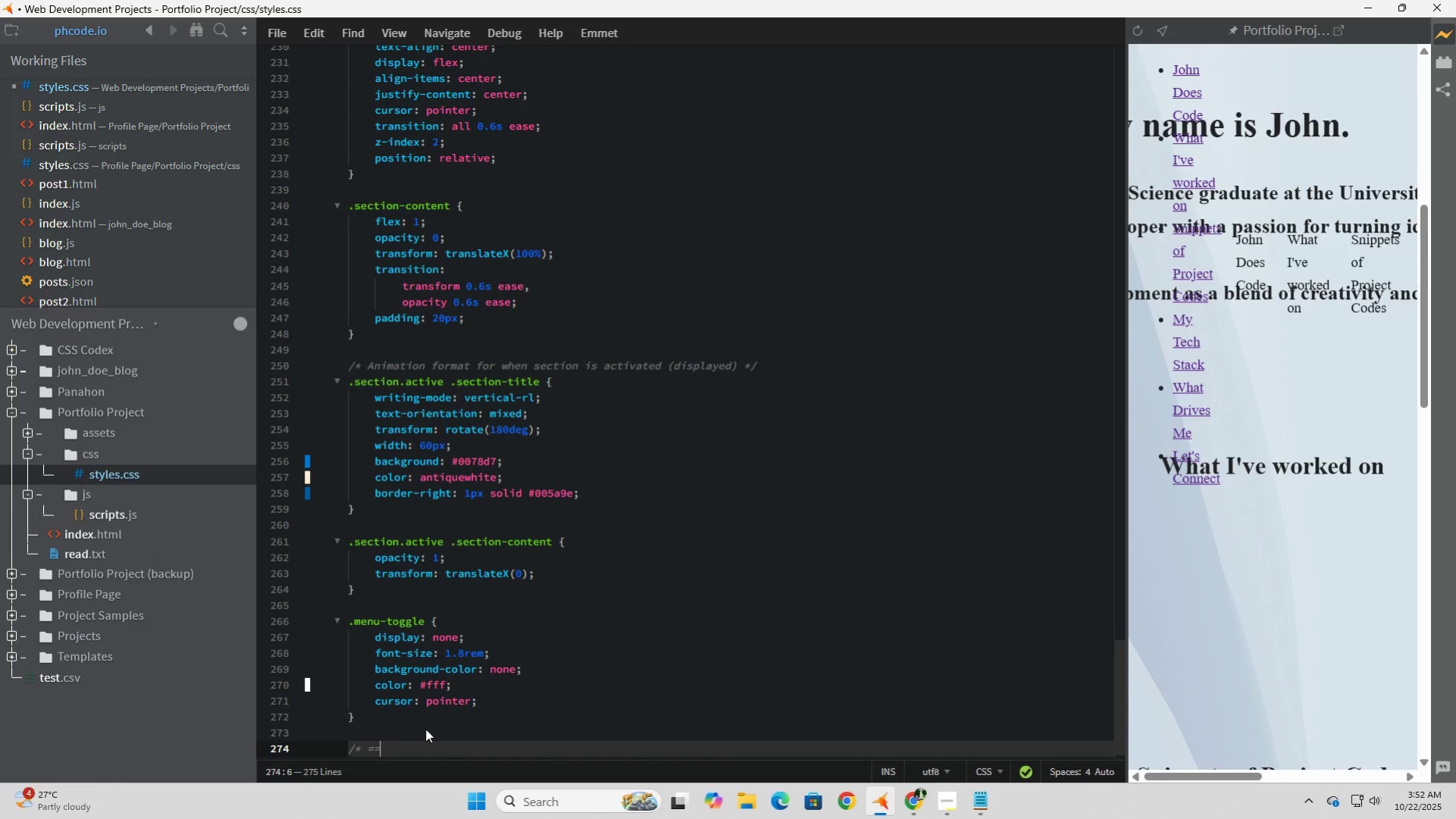 
key(Equal)
 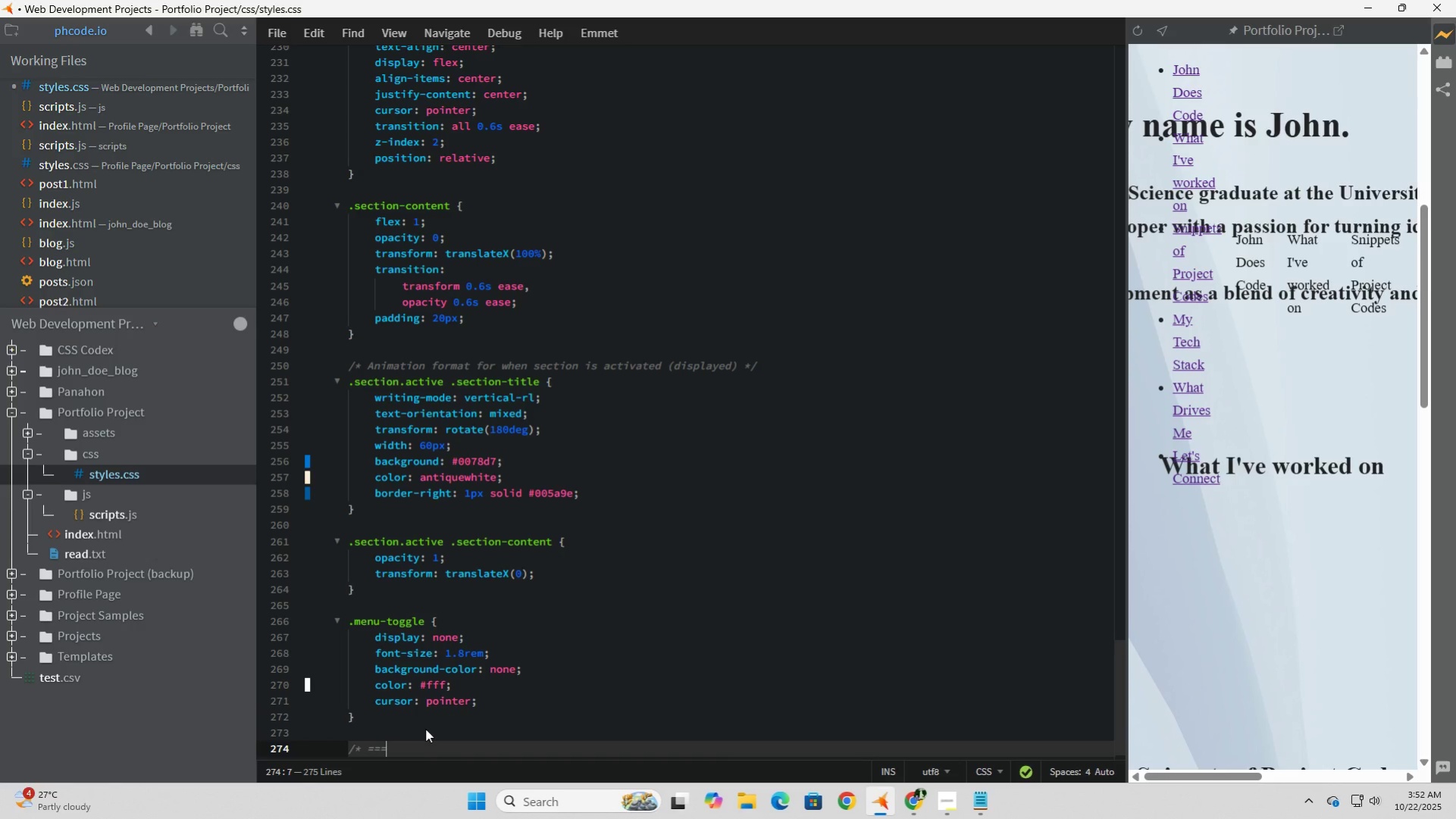 
key(Equal)
 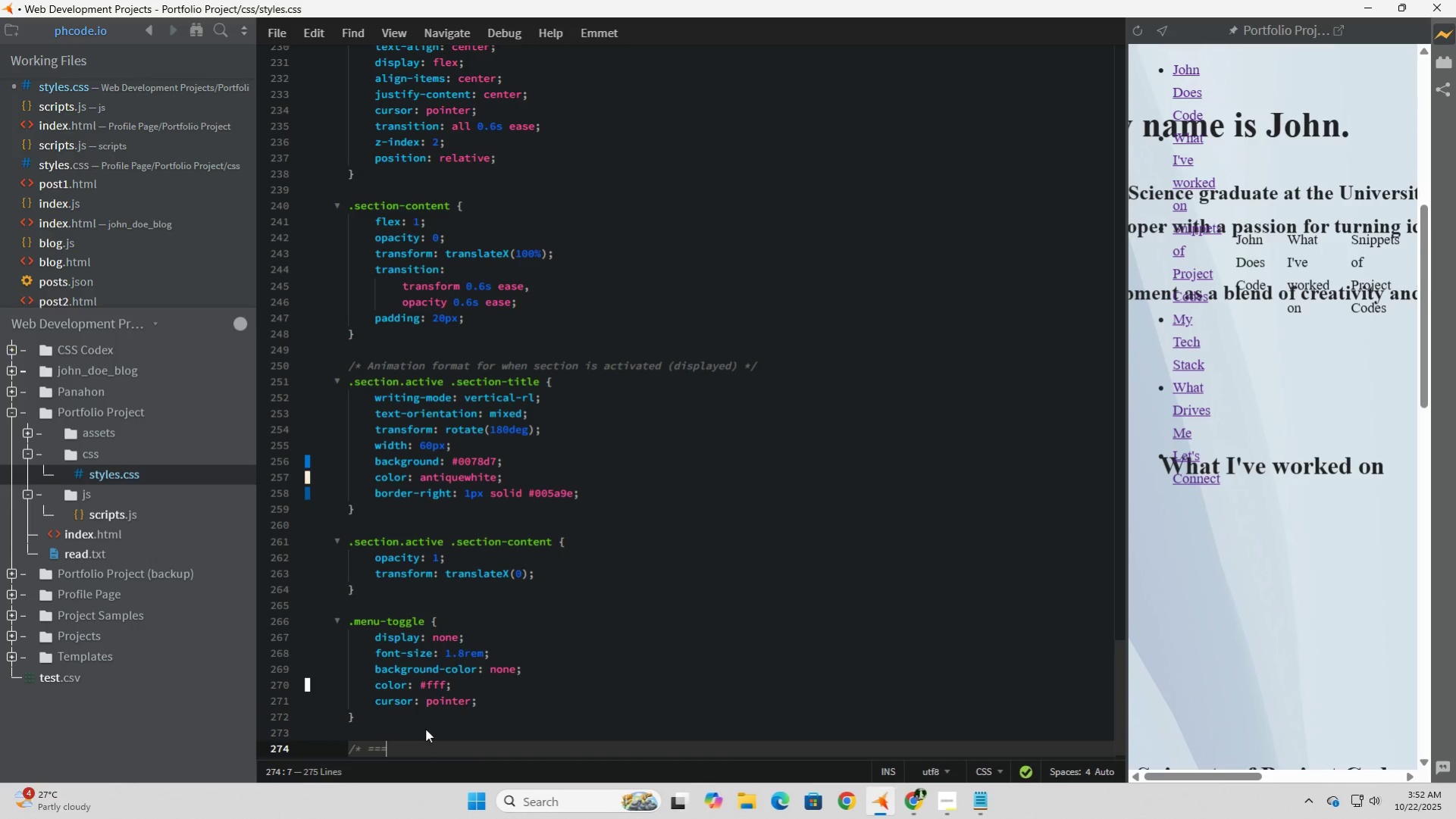 
key(Space)
 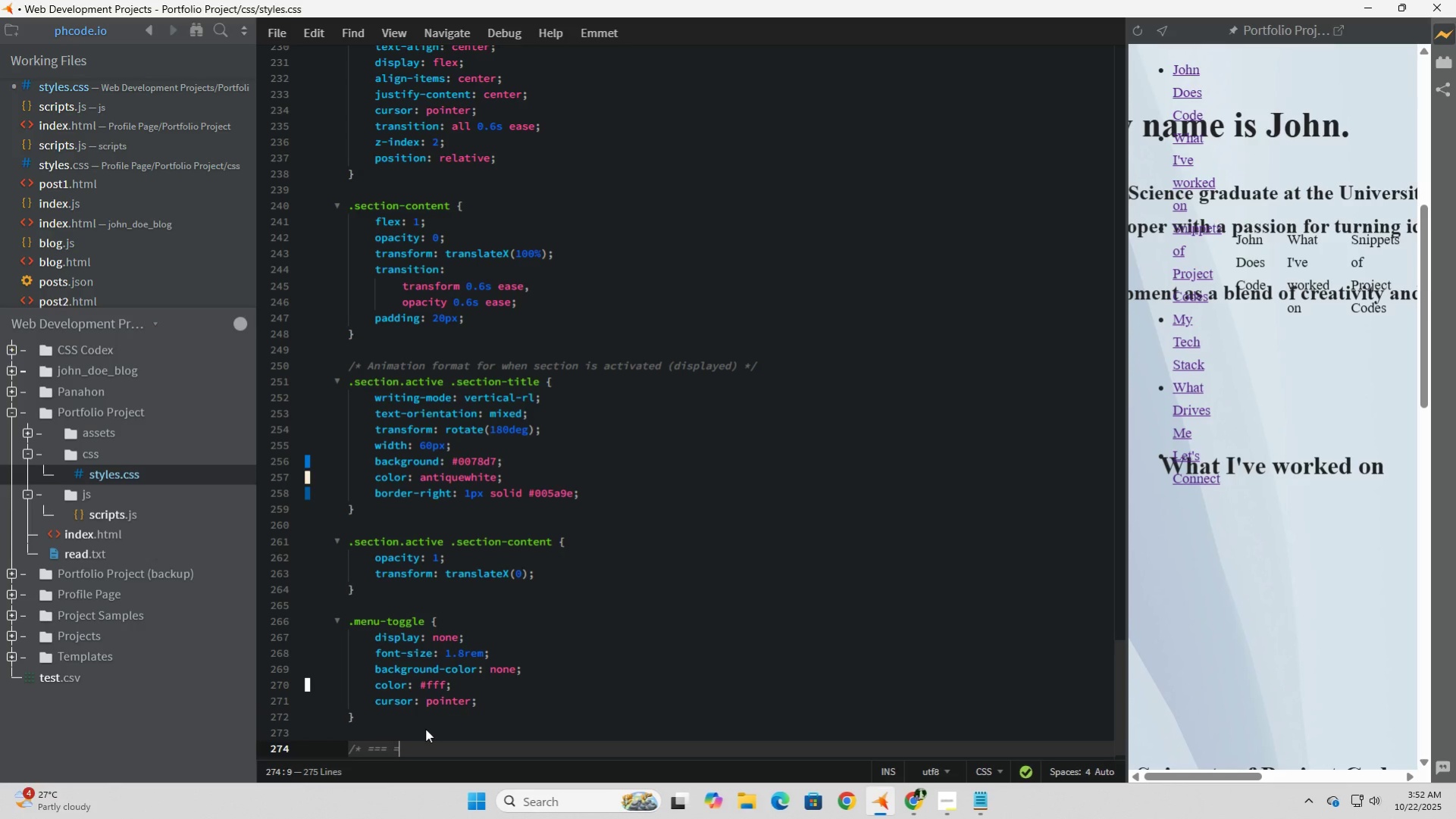 
key(Equal)
 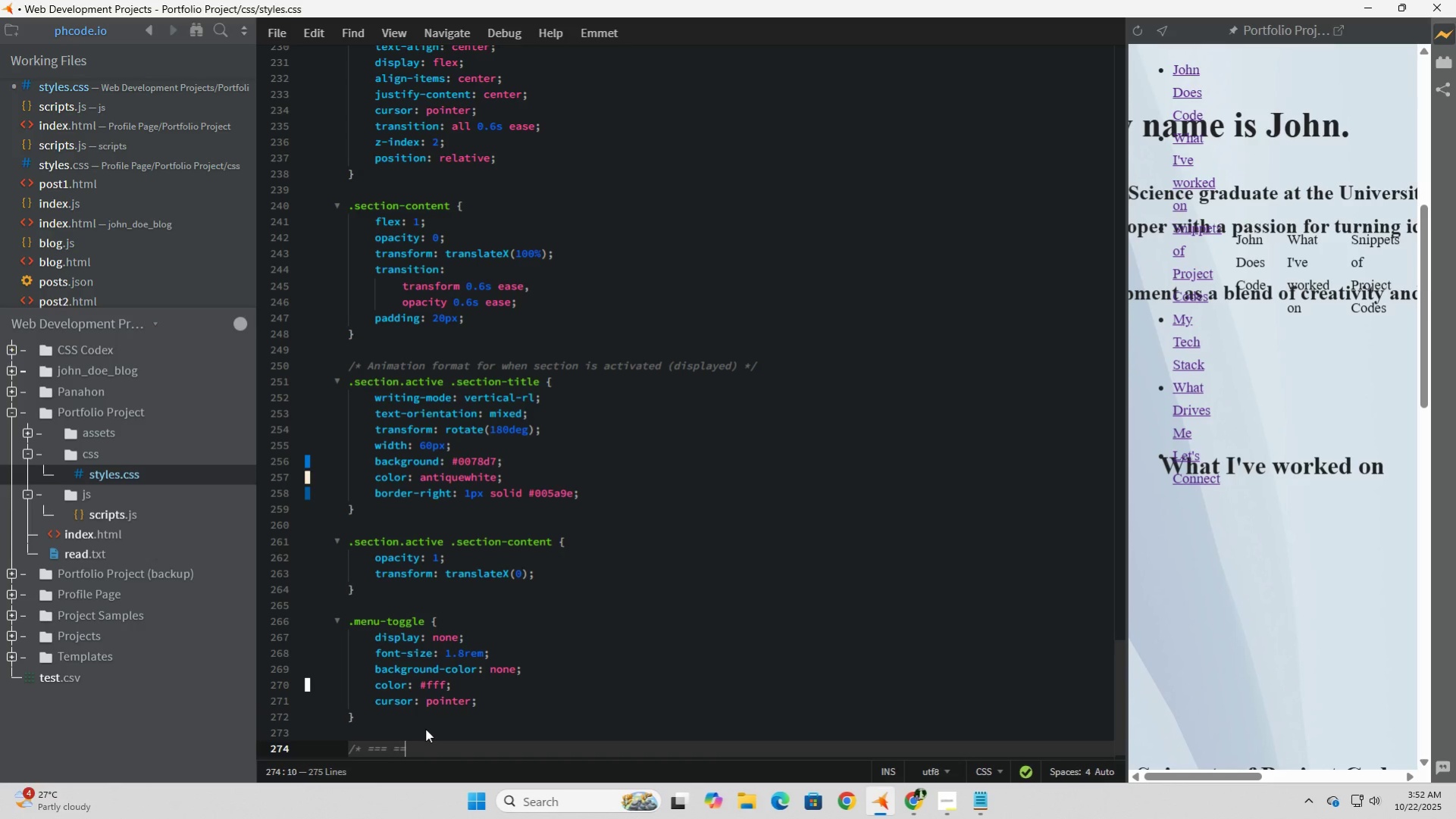 
key(Equal)
 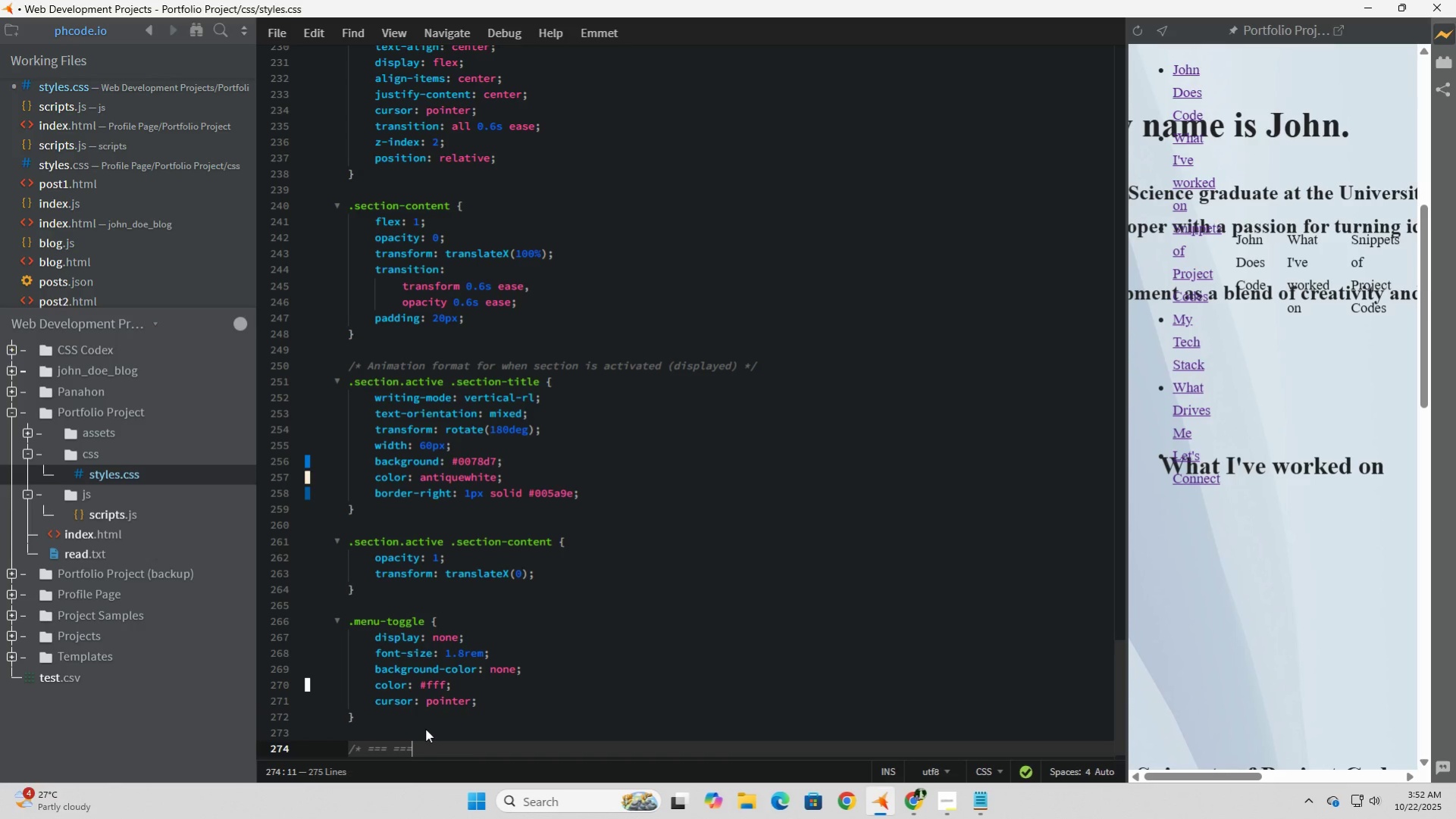 
key(Equal)
 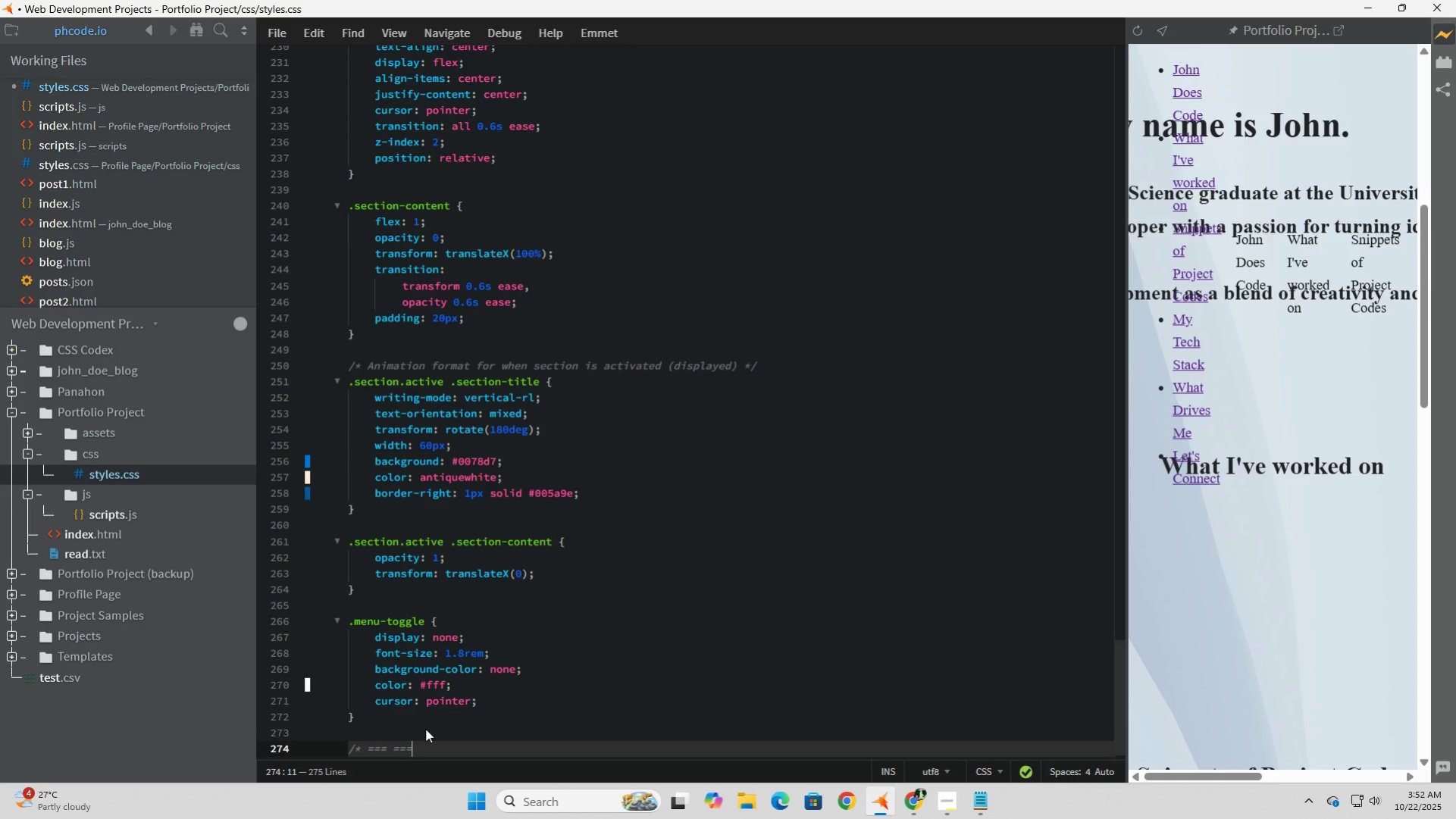 
key(Space)
 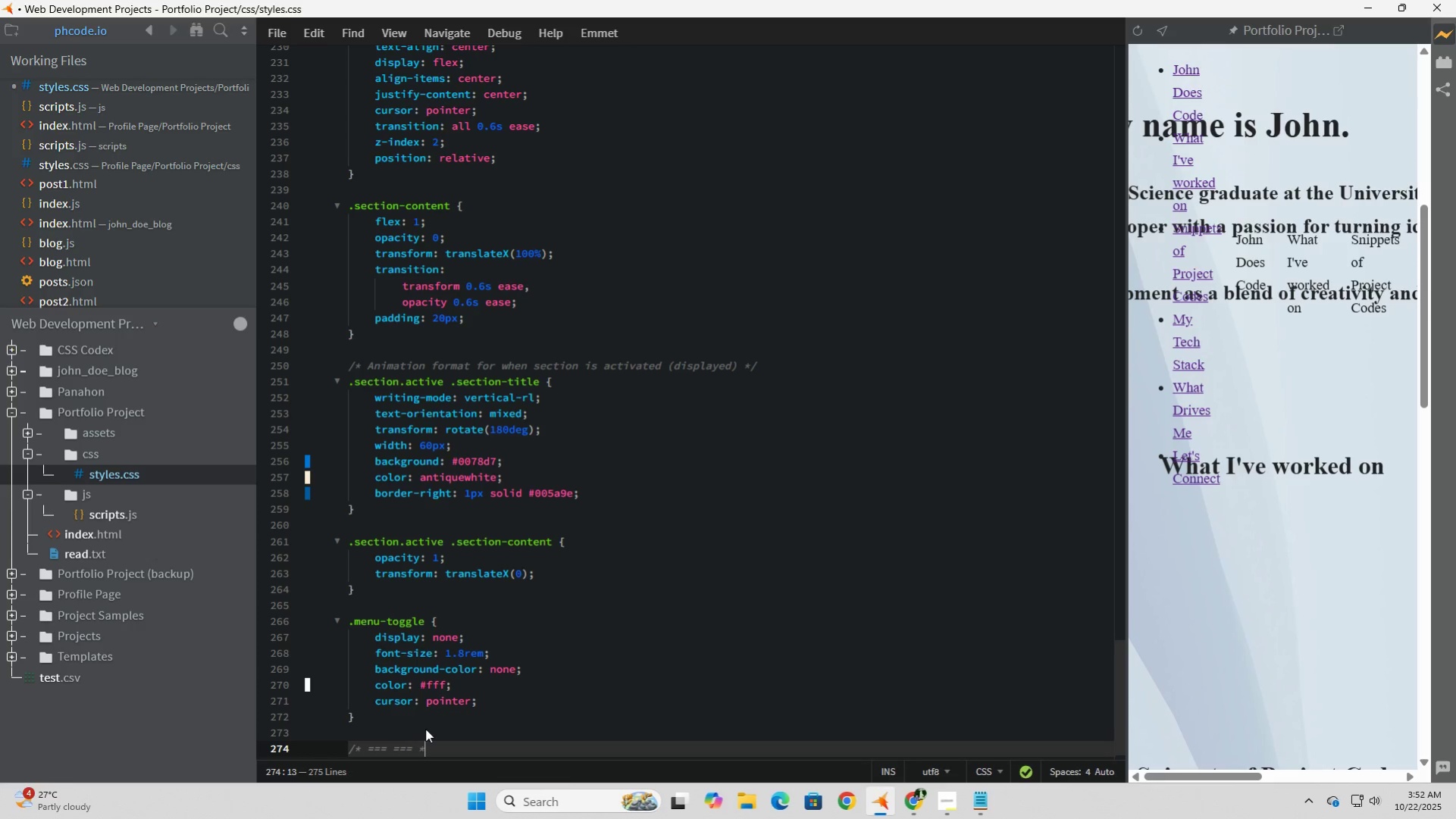 
key(NumpadMultiply)
 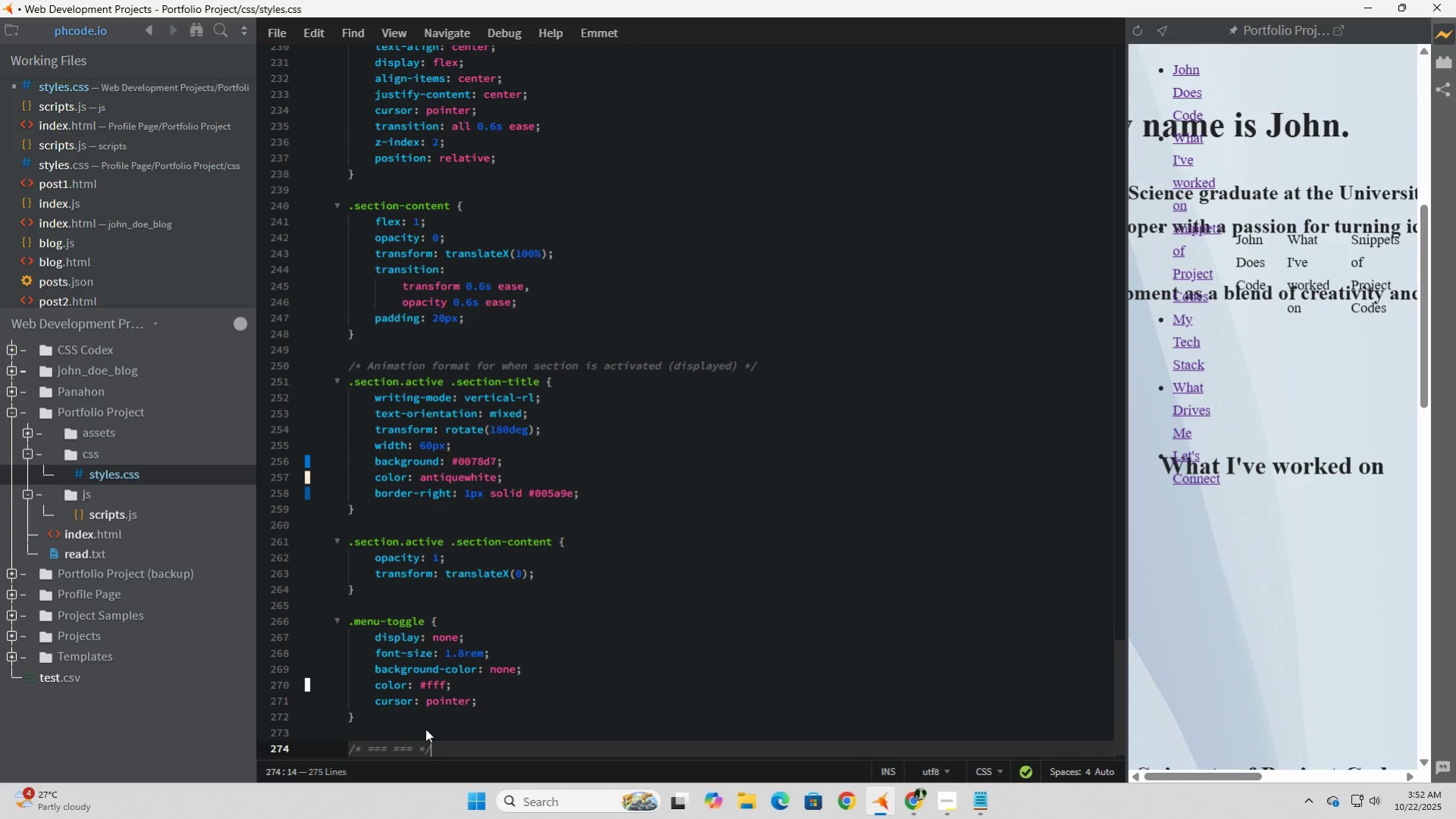 
key(NumpadDivide)
 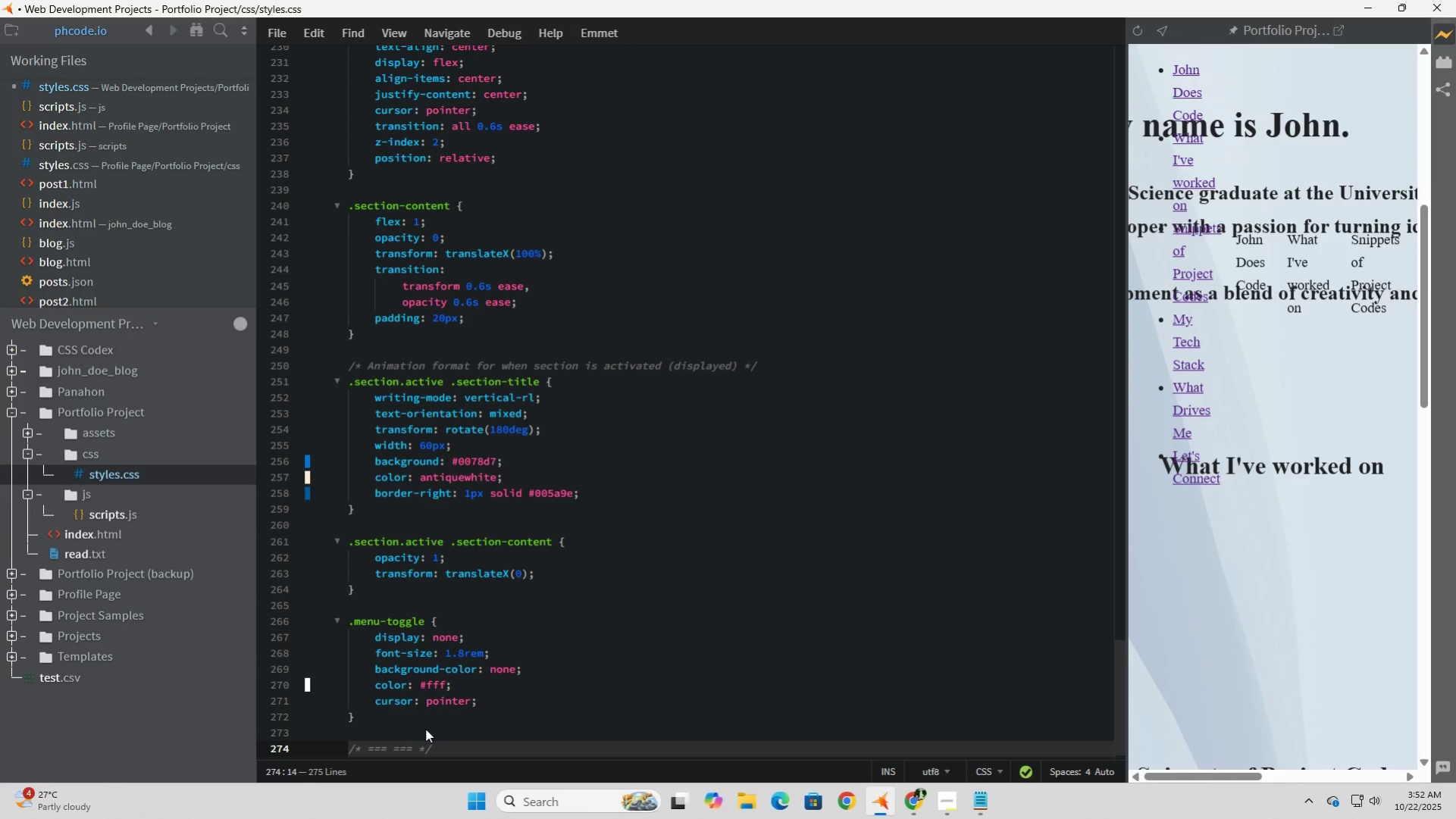 
key(ArrowLeft)
 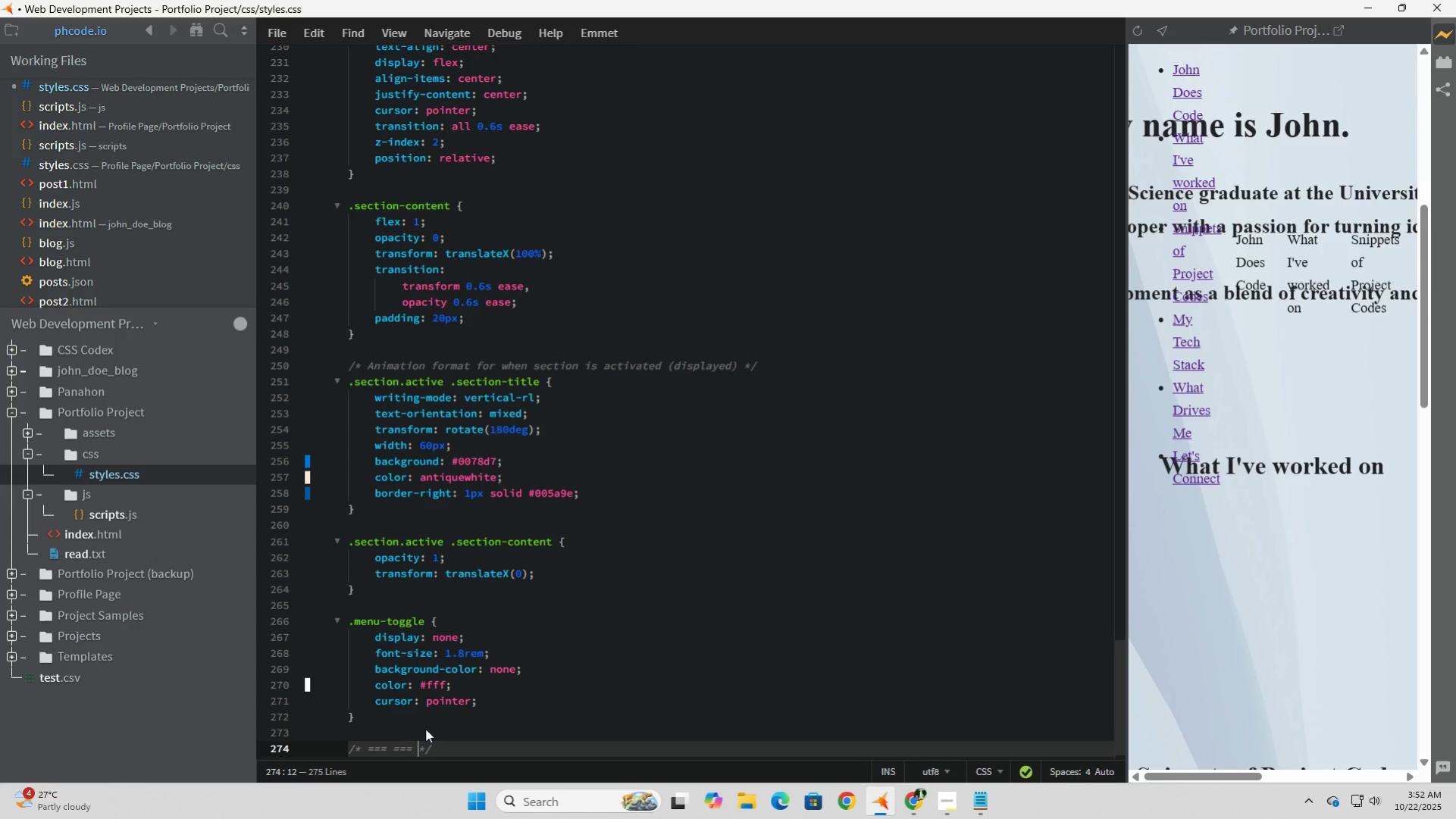 
key(ArrowLeft)
 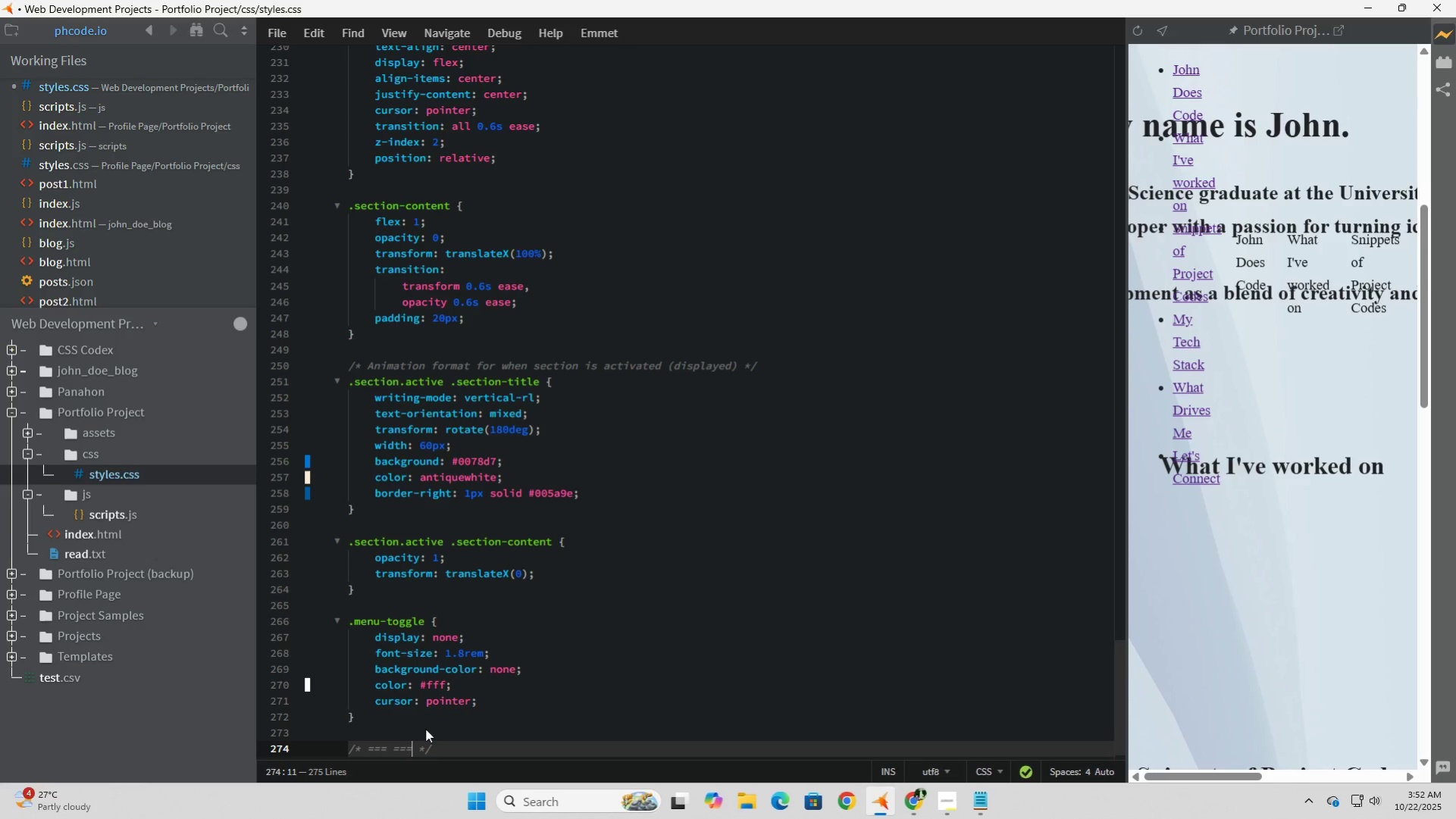 
key(ArrowLeft)
 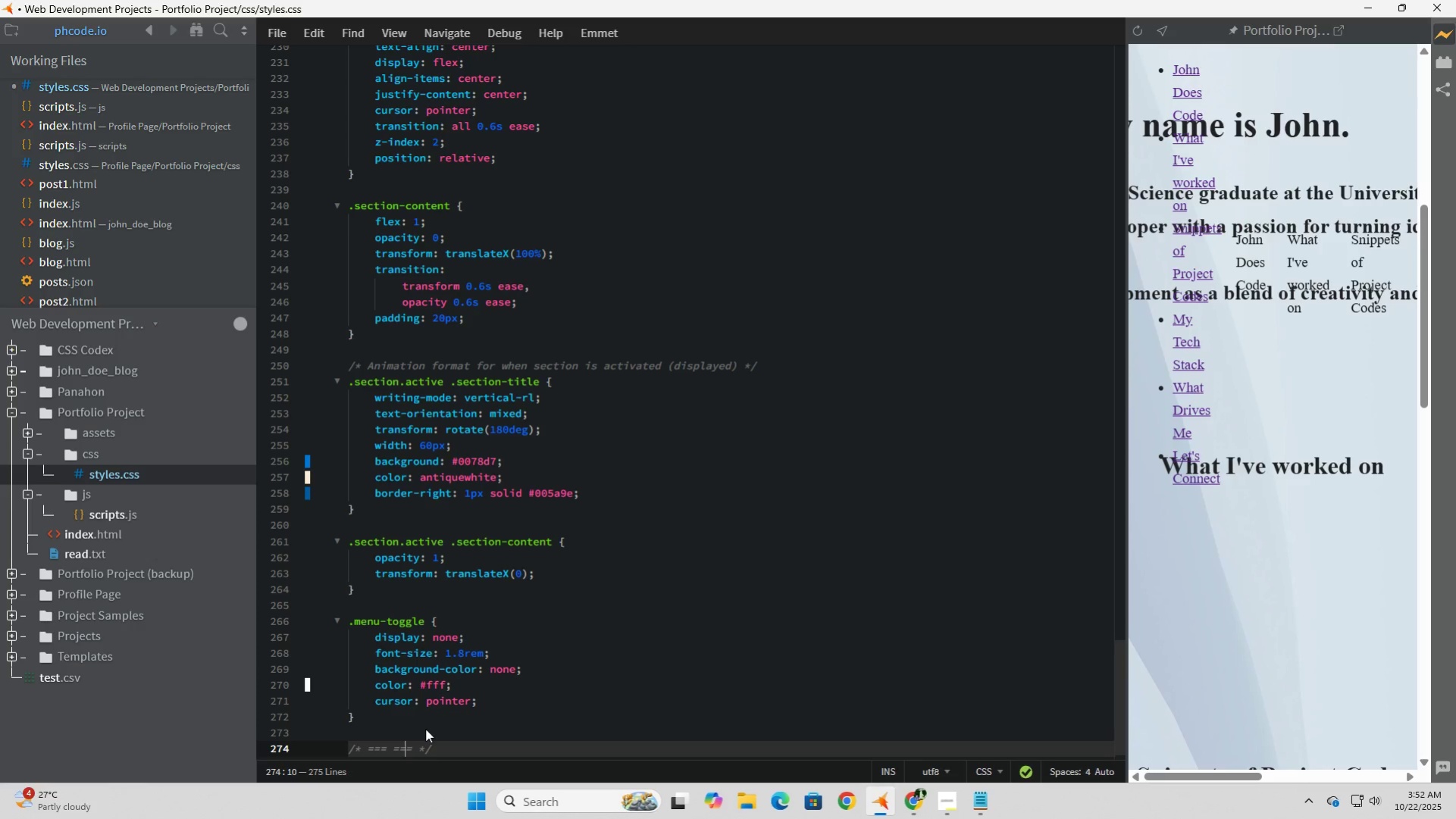 
key(ArrowLeft)
 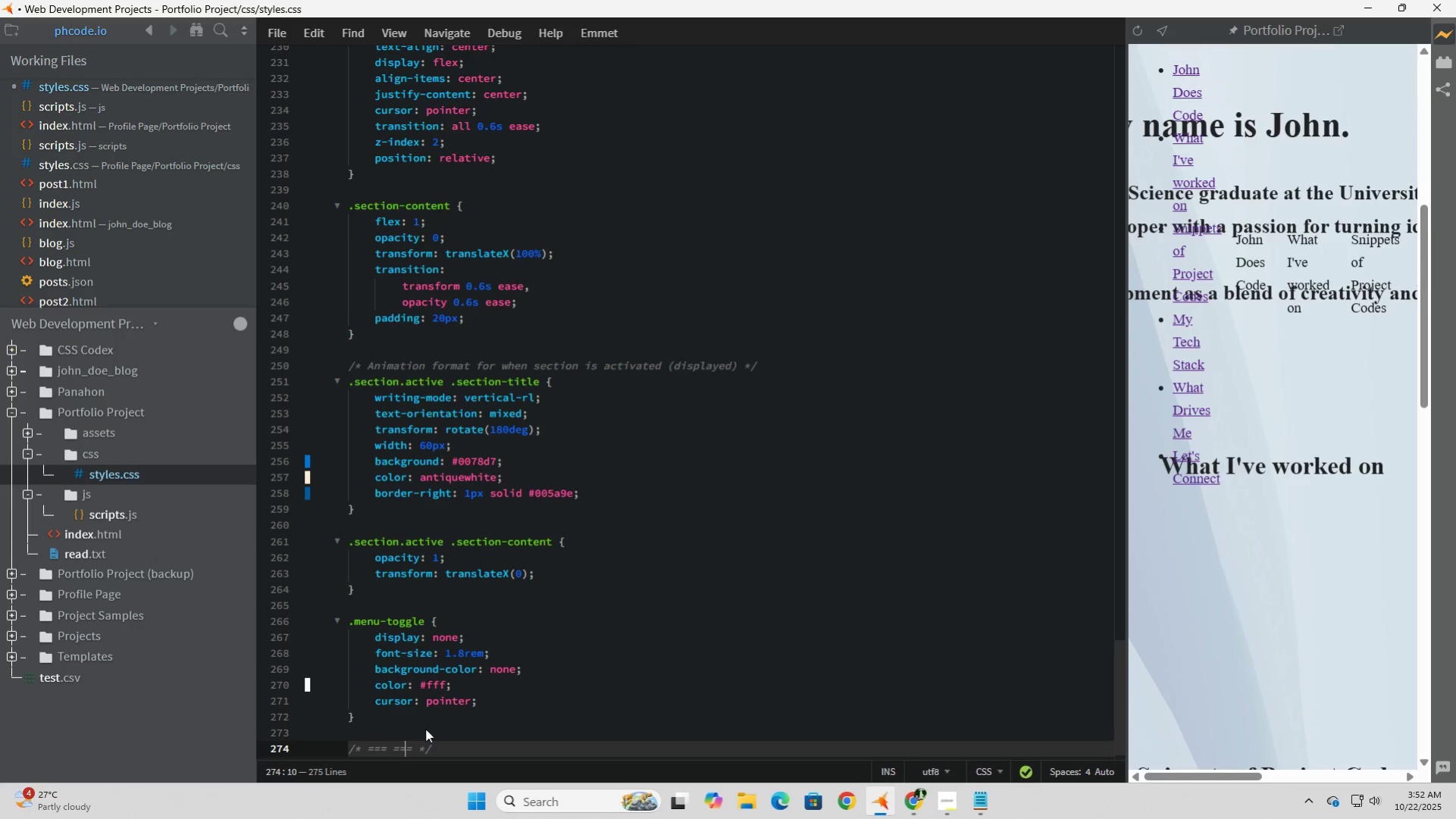 
key(ArrowLeft)
 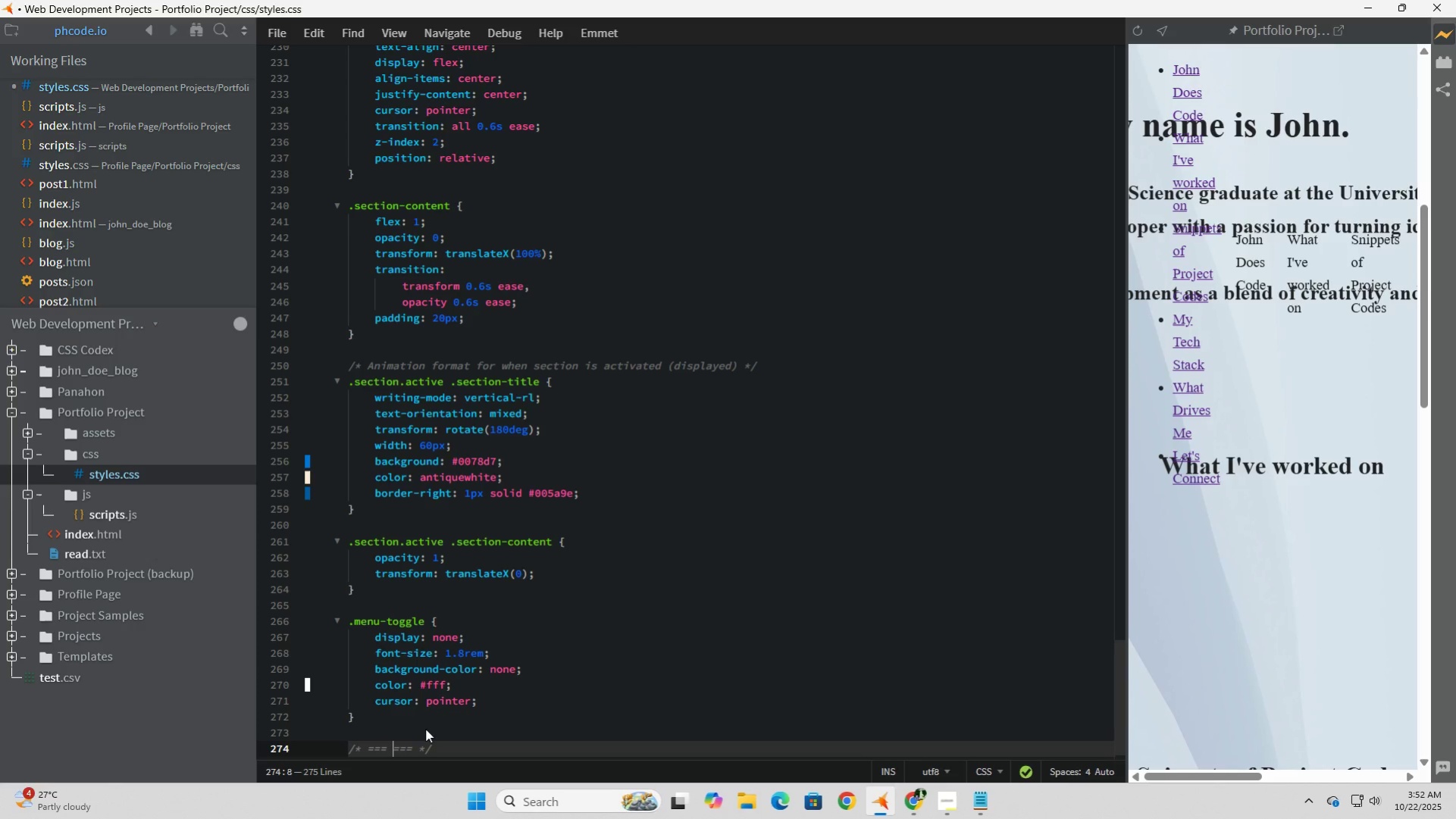 
key(ArrowLeft)
 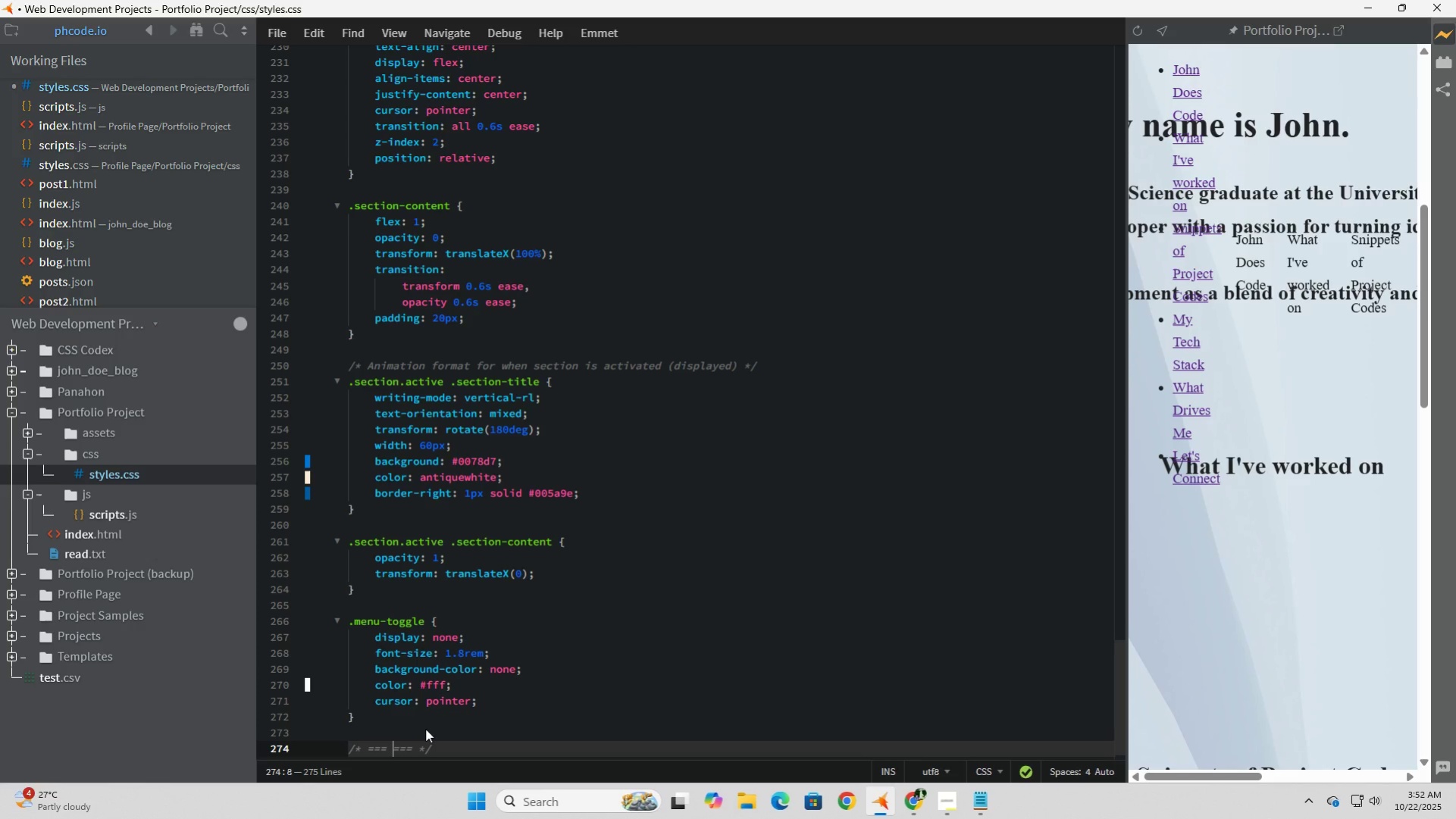 
type(Mobile responsive menu )
 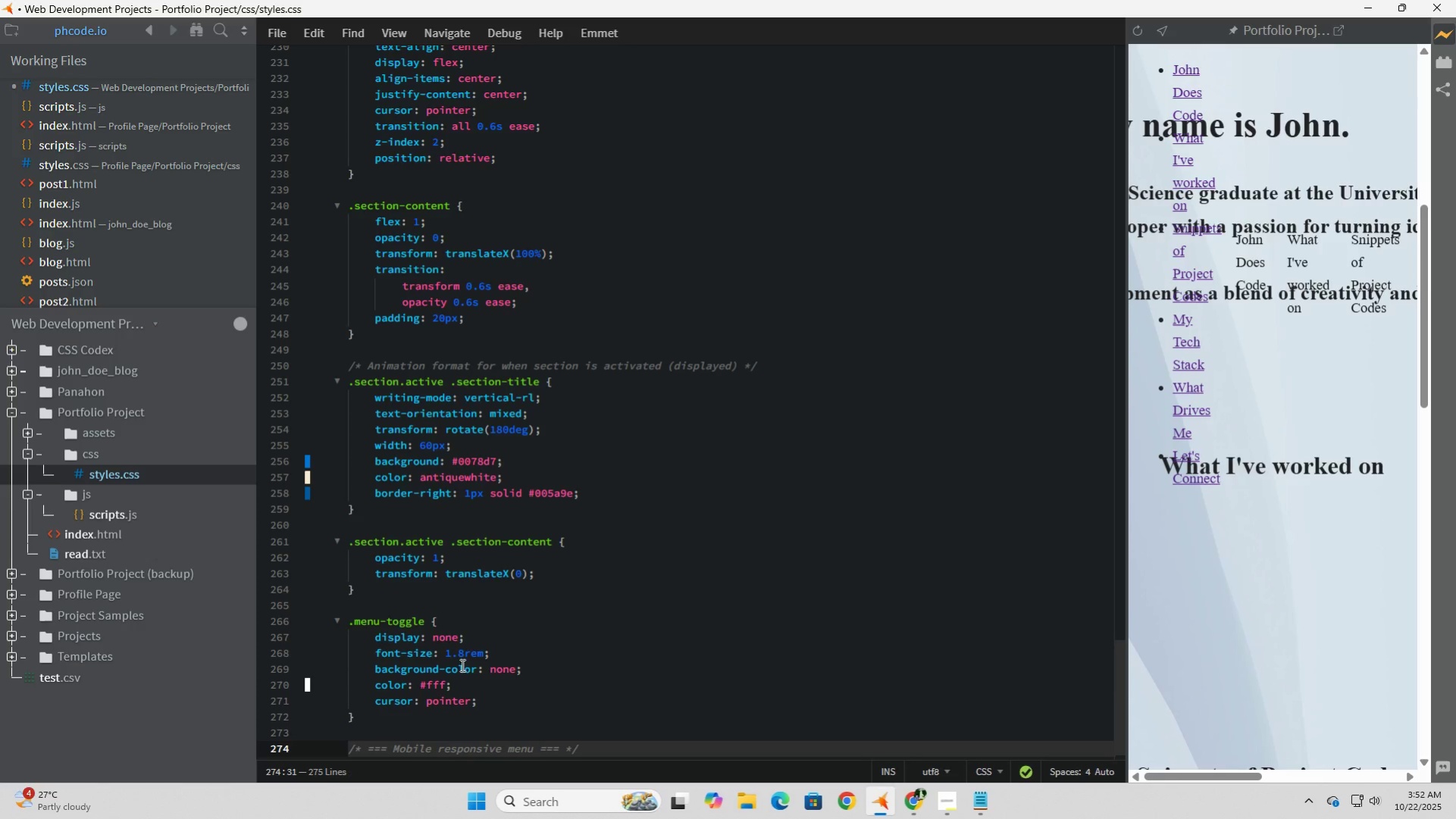 
scroll: coordinate [469, 657], scroll_direction: down, amount: 5.0
 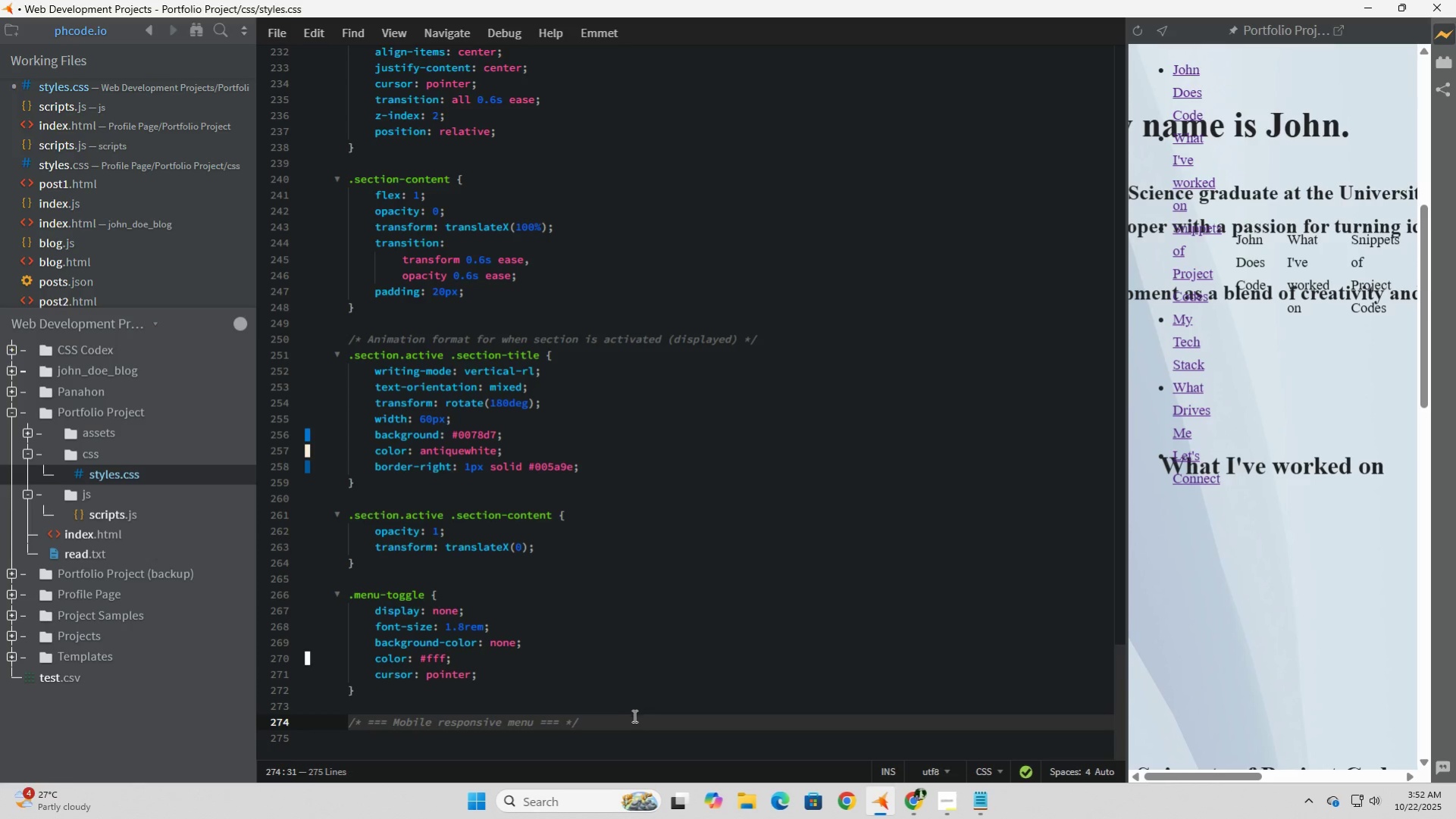 
left_click([633, 715])
 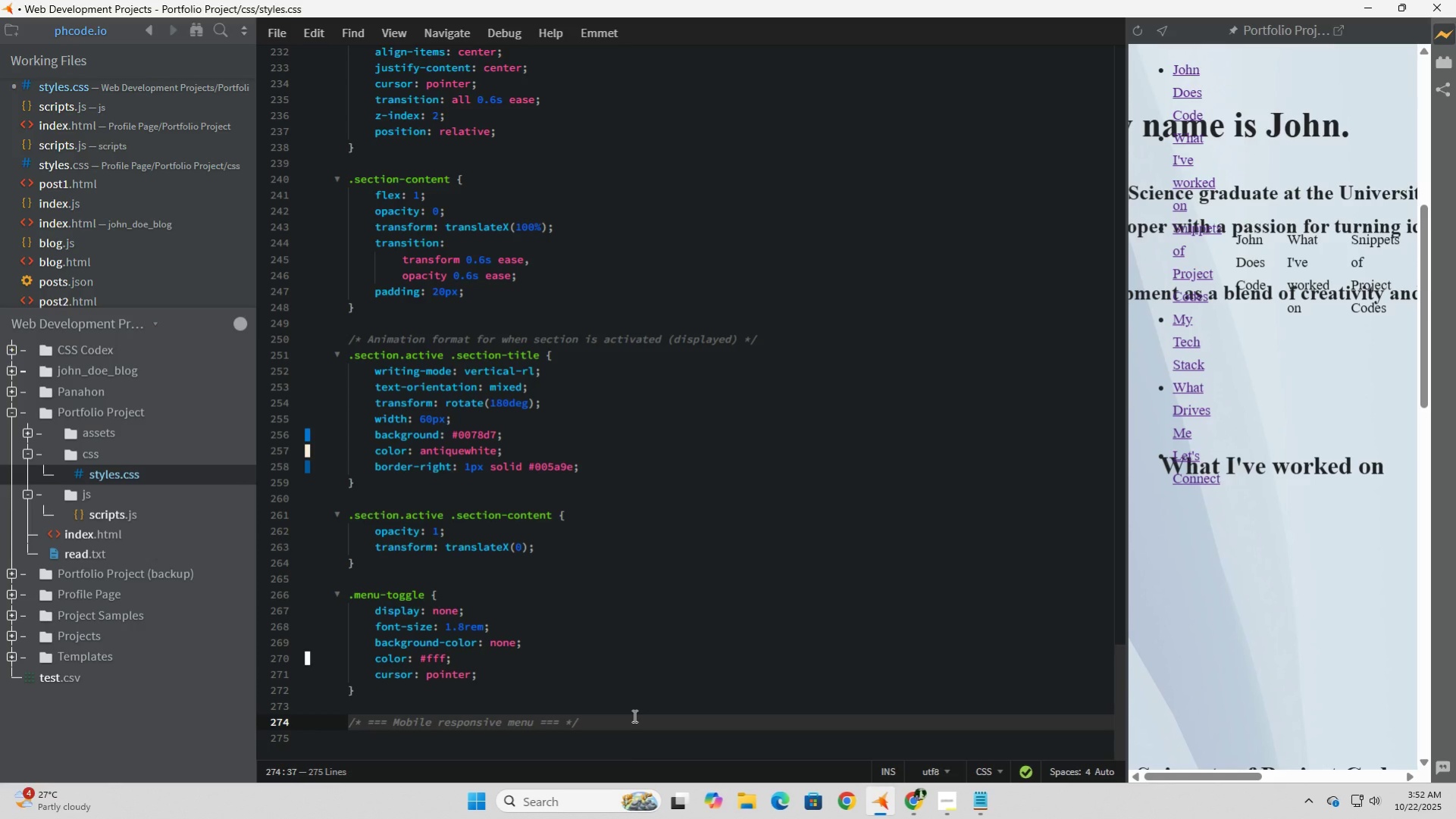 
hold_key(key=Enter, duration=1.18)
 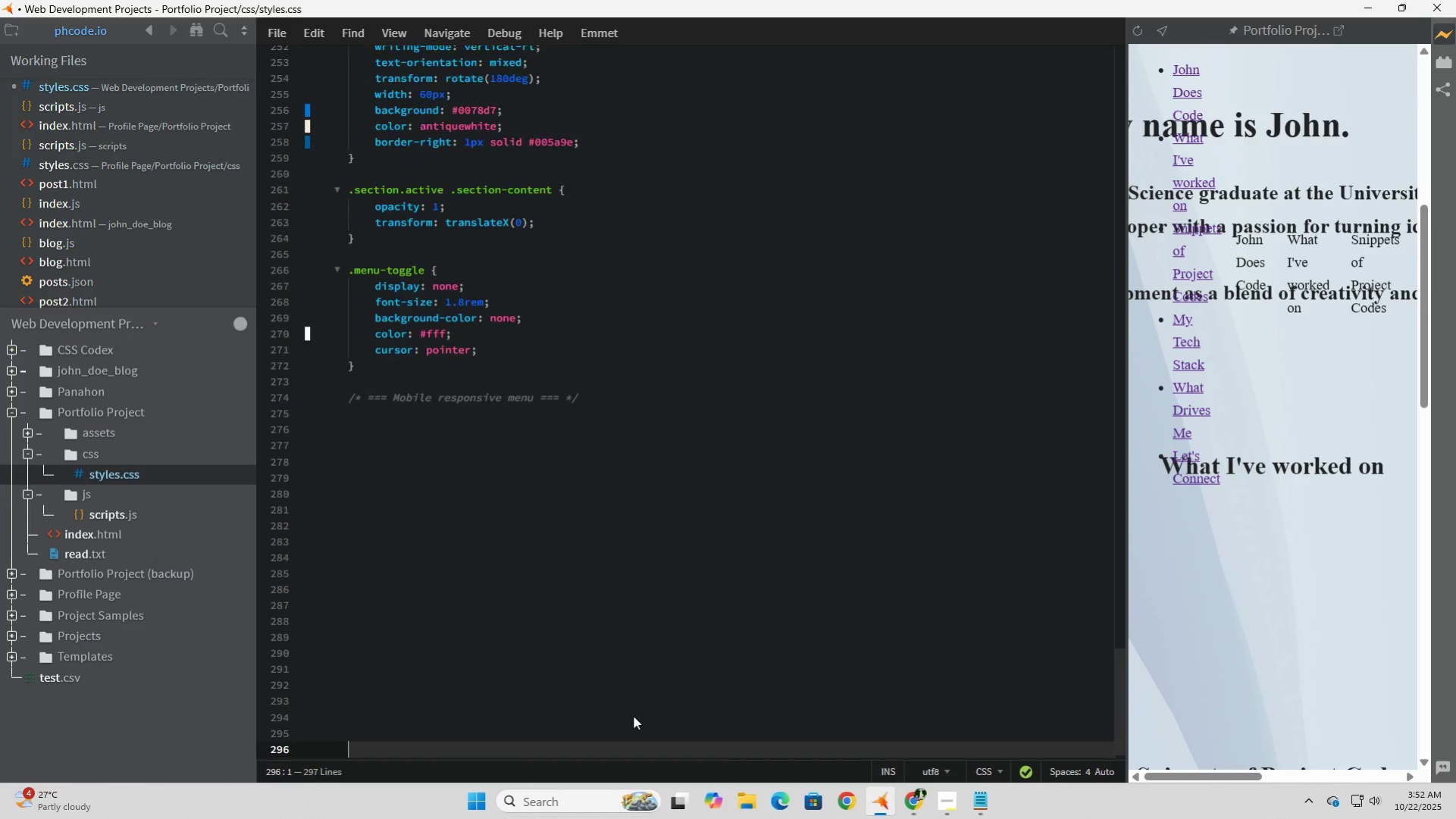 
key(Enter)
 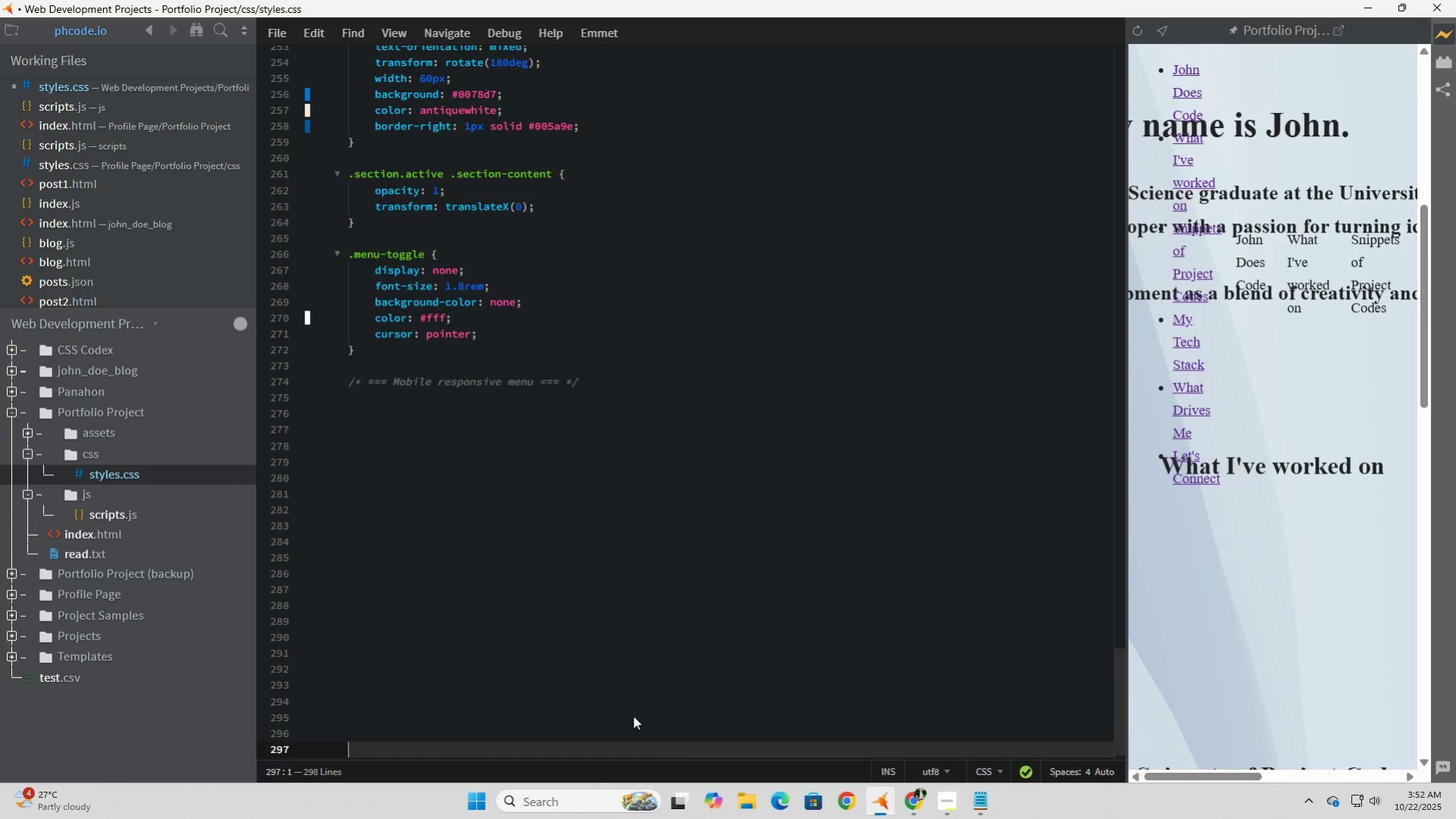 
key(Enter)
 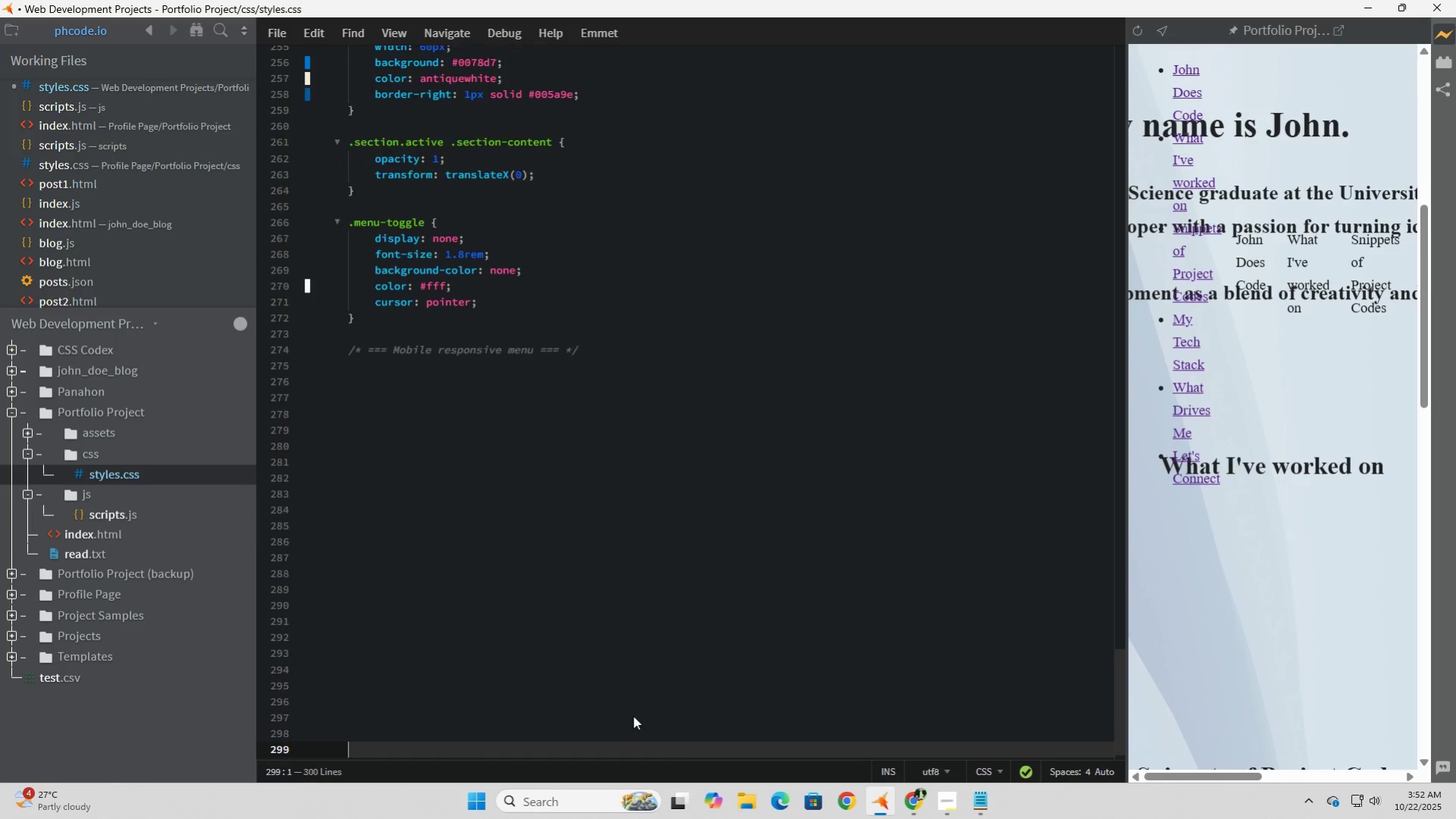 
key(Enter)
 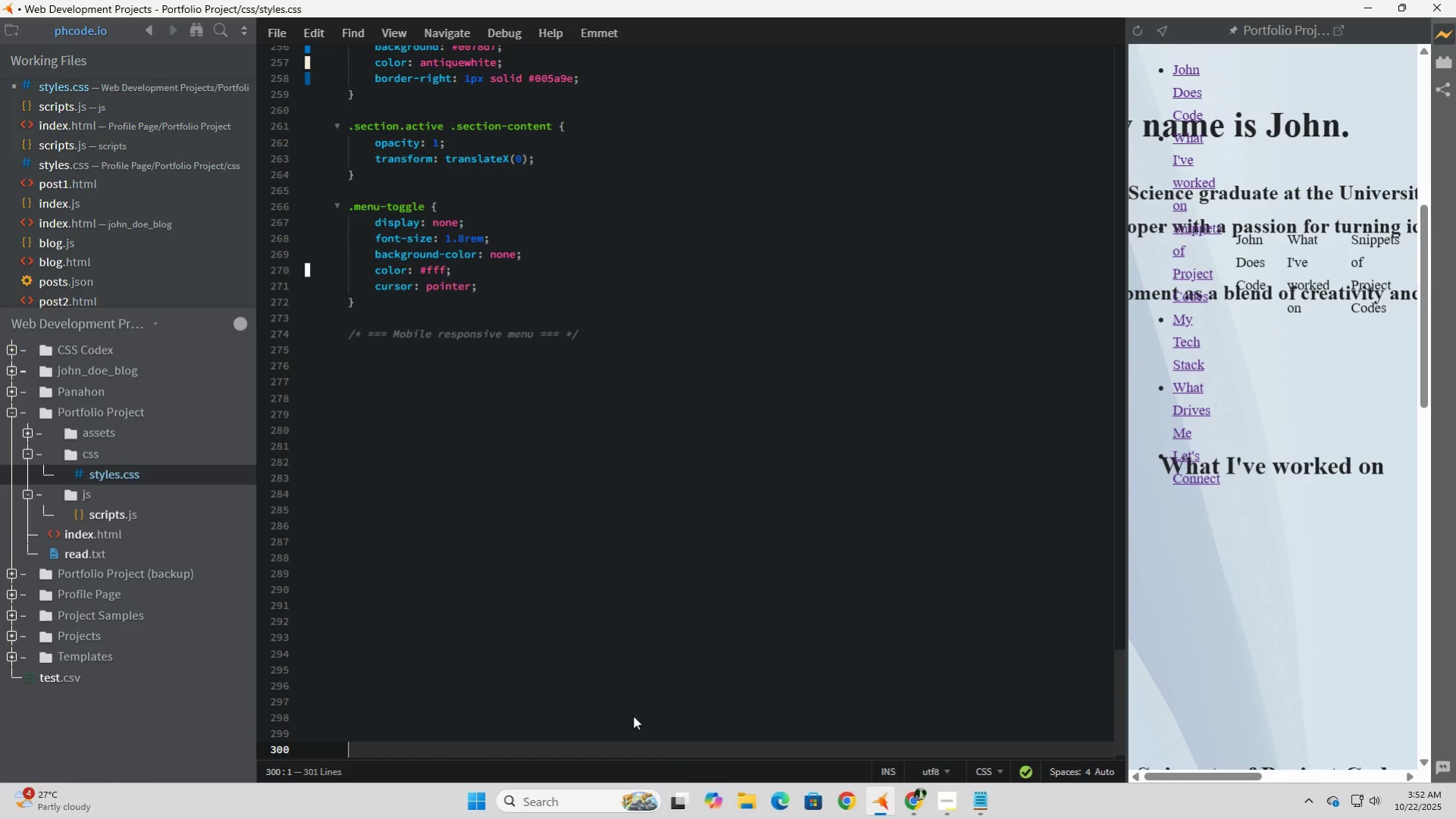 
key(Enter)
 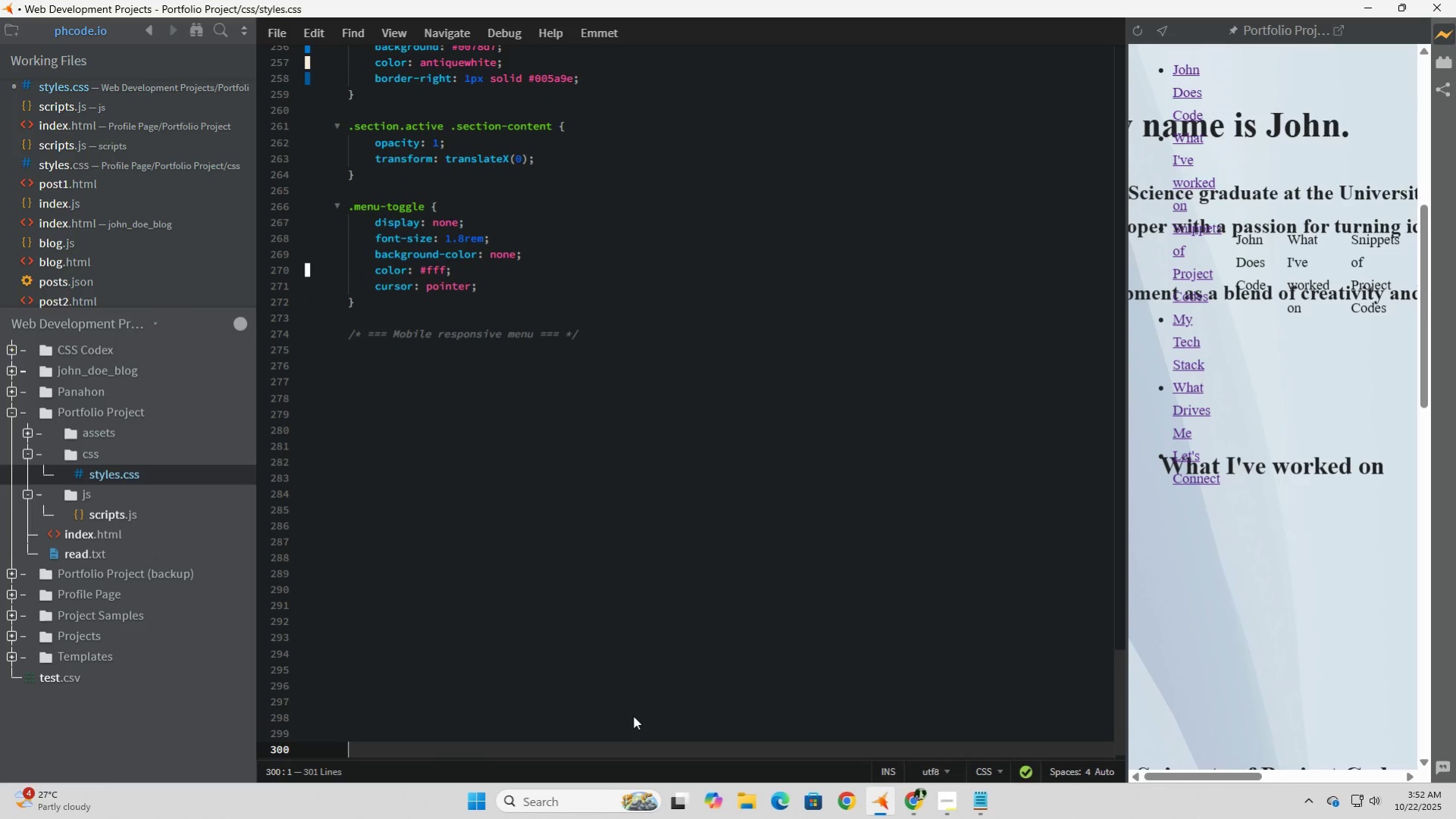 
hold_key(key=ArrowUp, duration=1.22)
 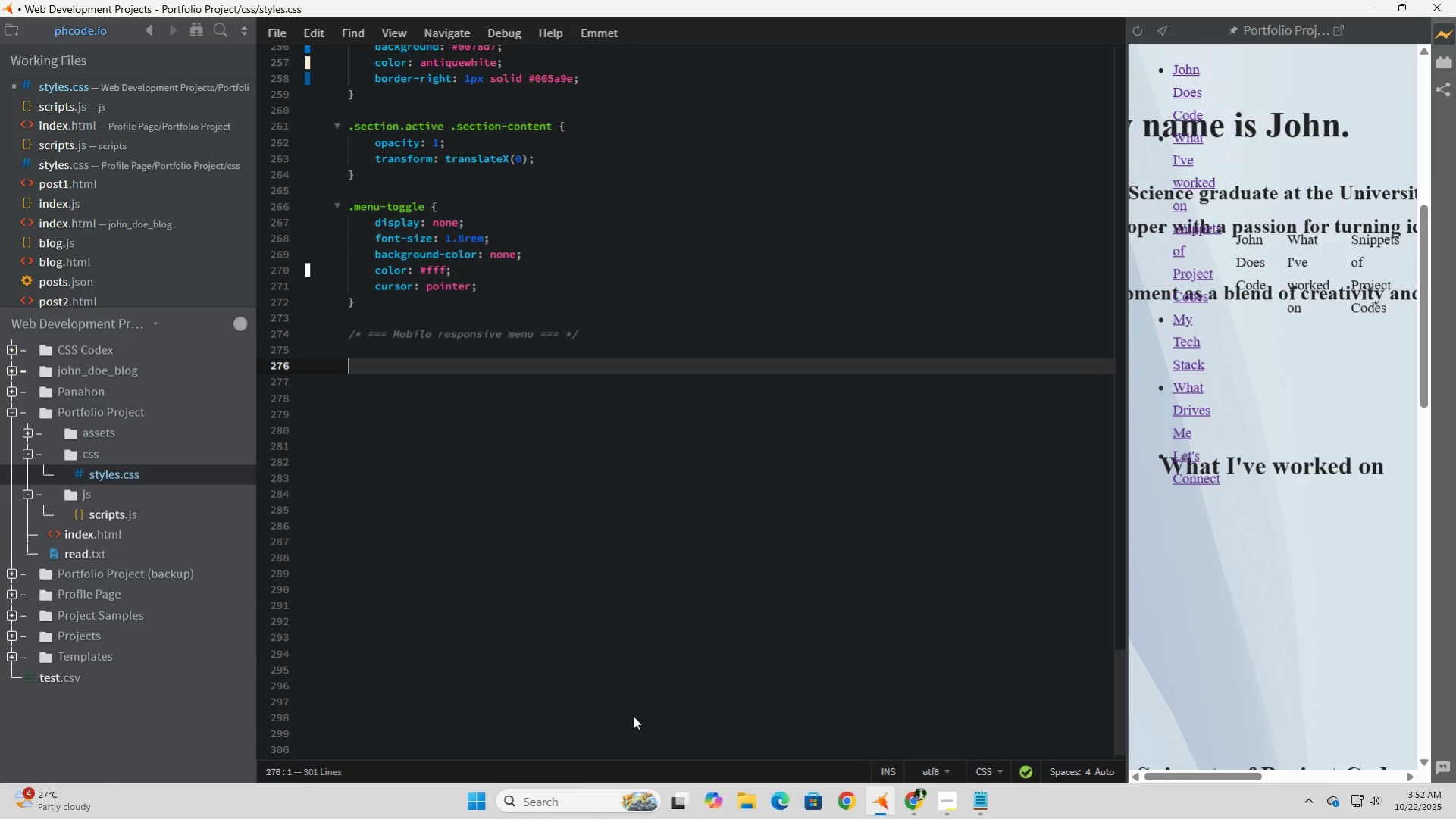 
key(ArrowUp)
 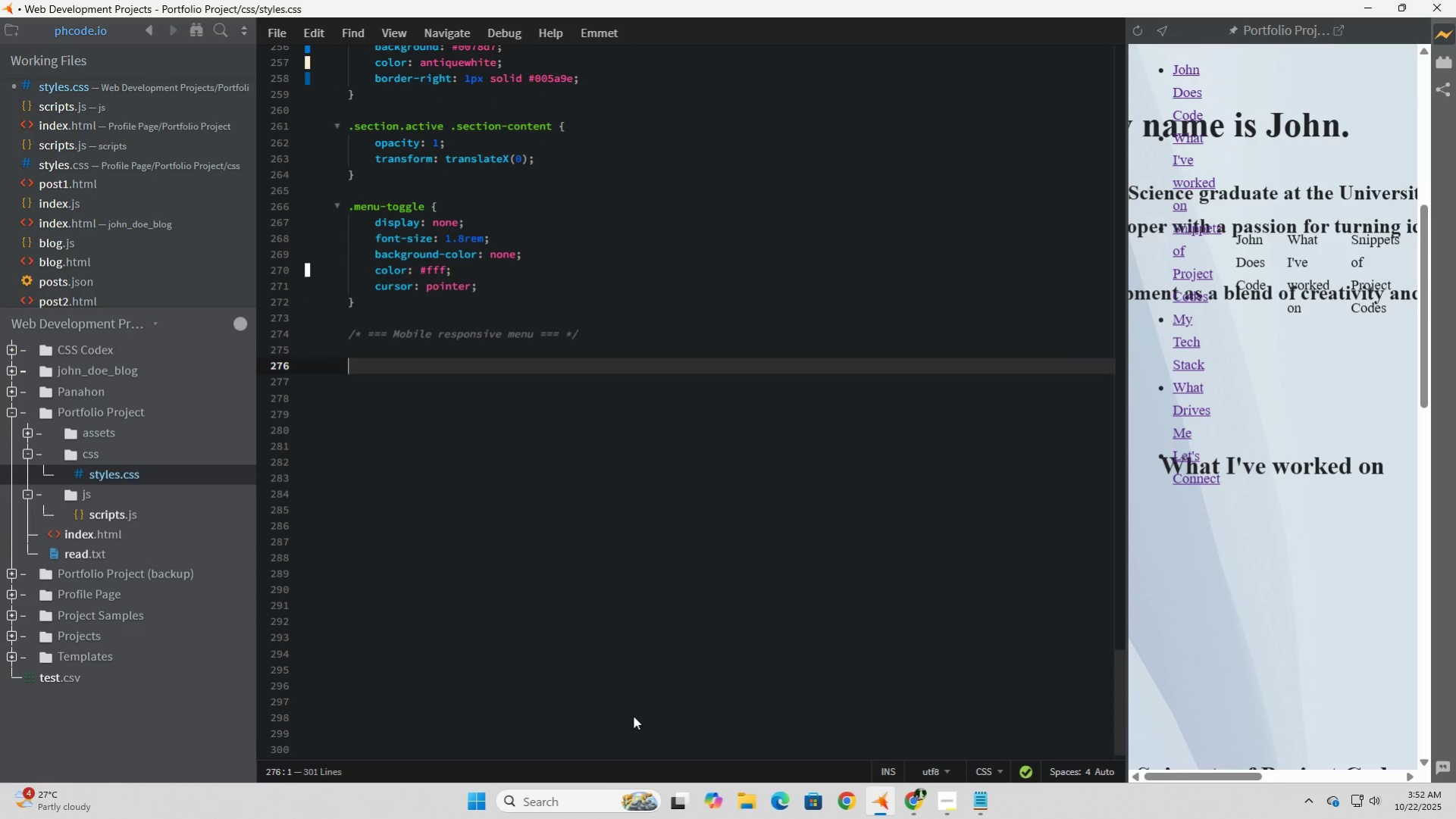 
key(ArrowUp)
 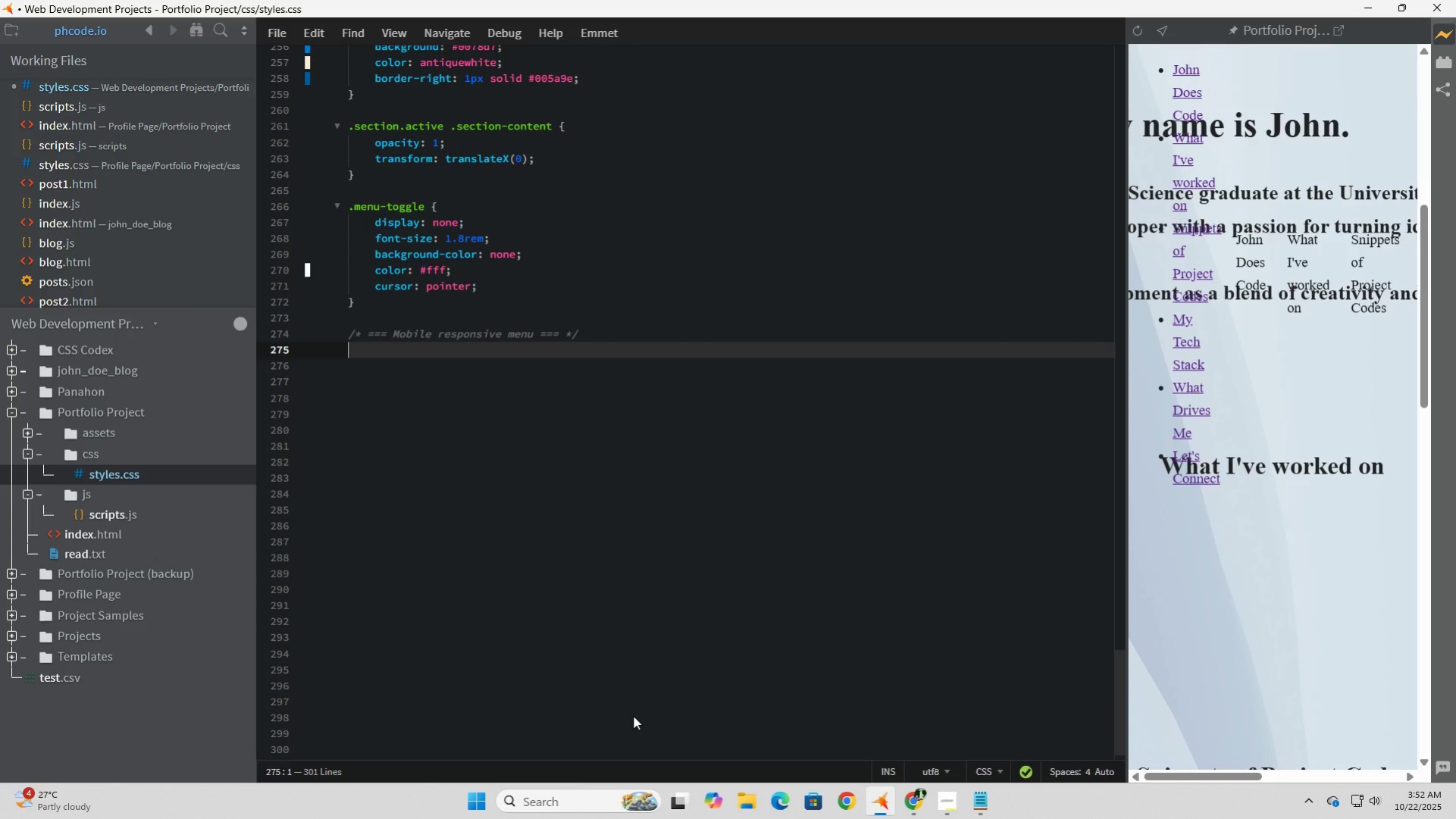 
hold_key(key=ShiftLeft, duration=1.19)
 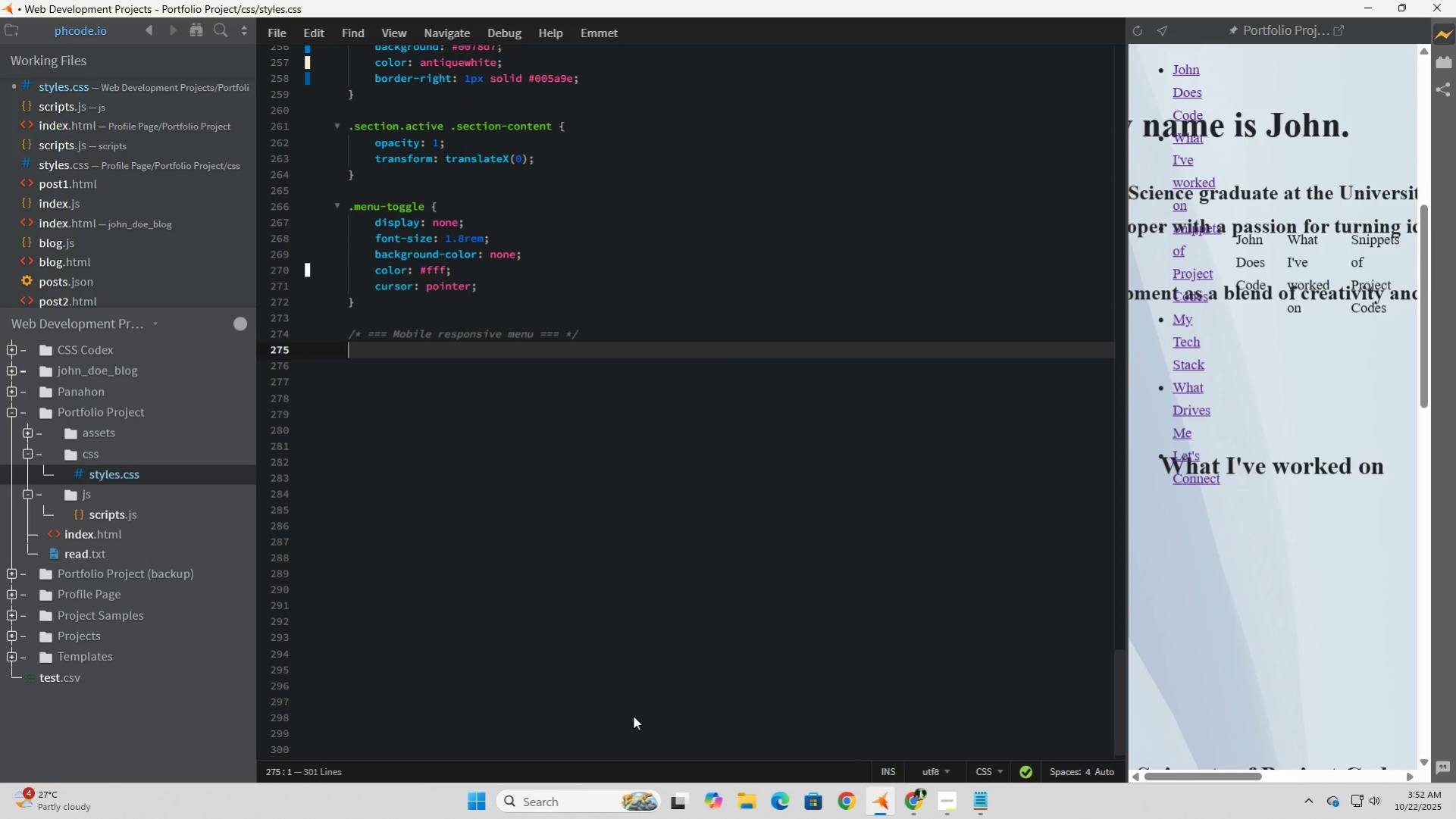 
type(@media ()
 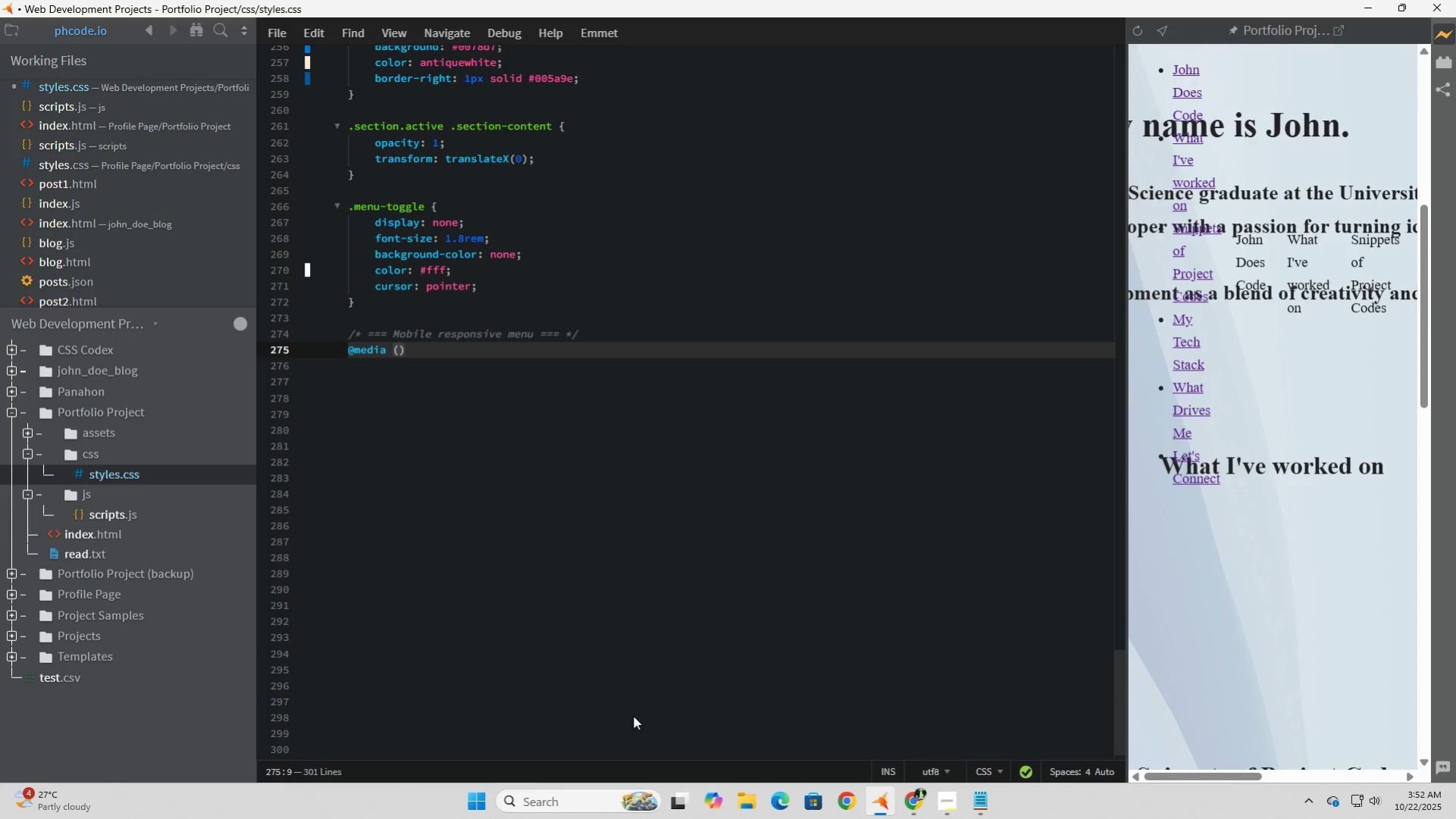 
type(max-width=)
key(Backspace)
type(: 768px)
 